 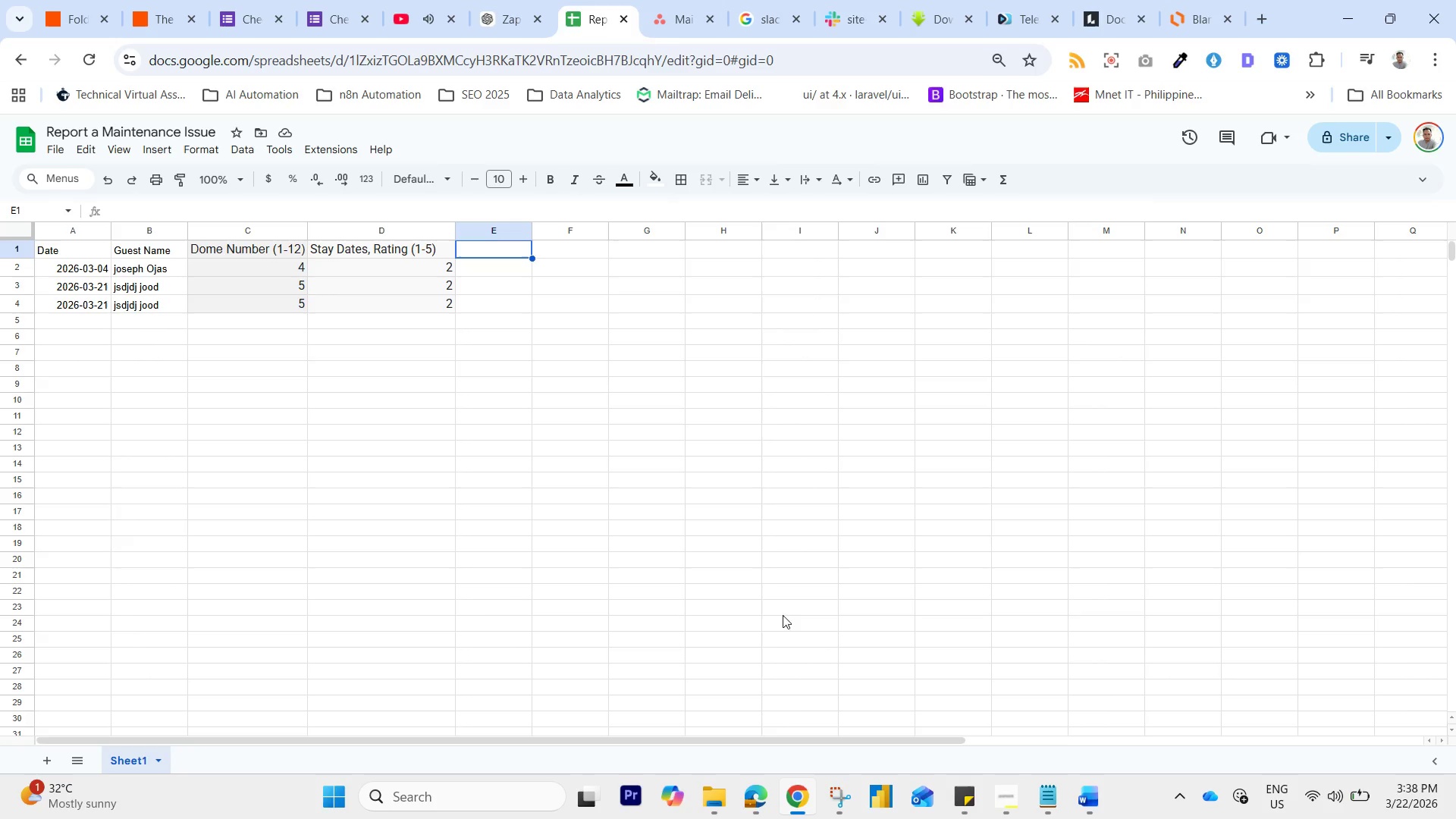 
key(Control+V)
 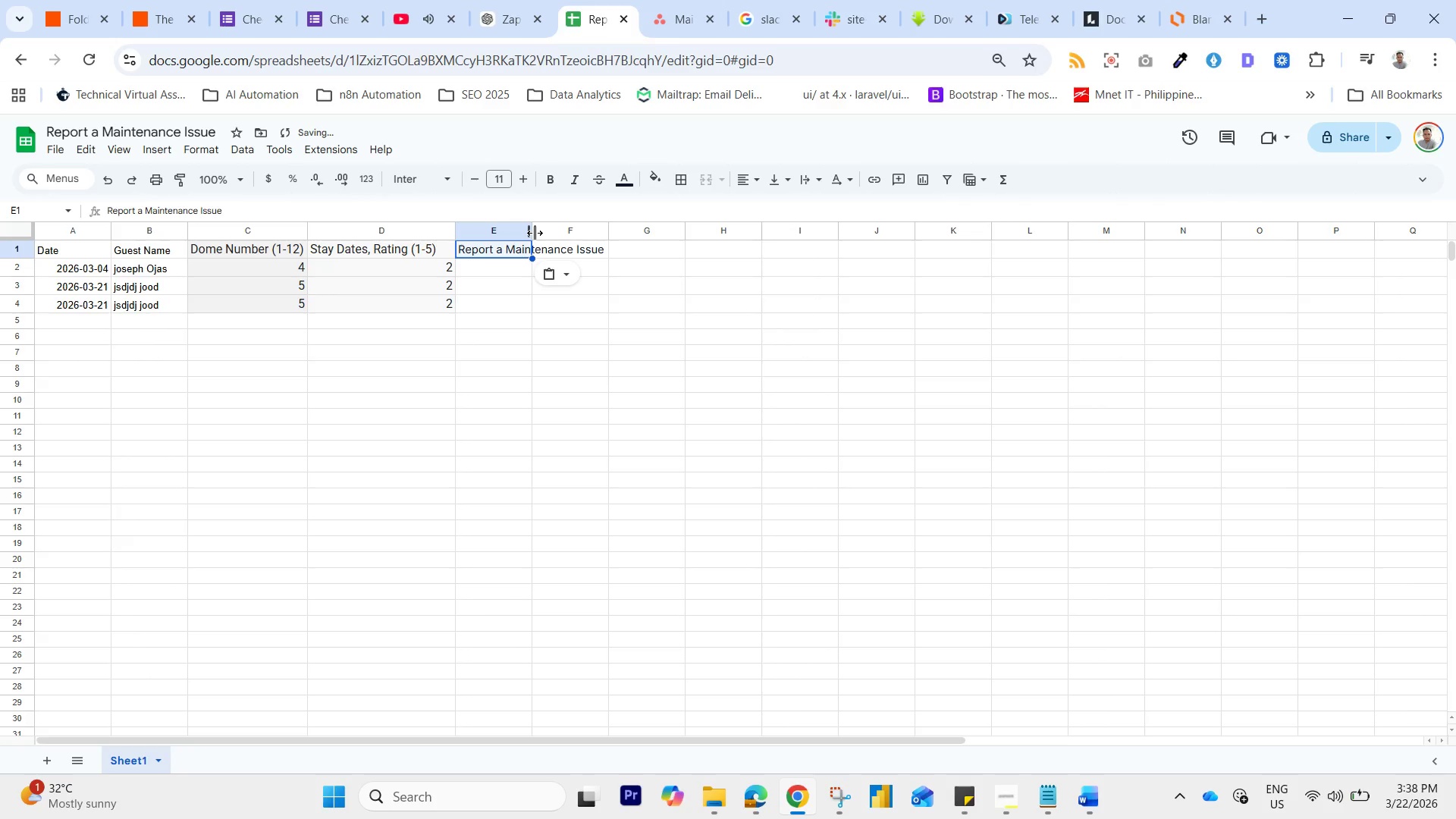 
double_click([535, 233])
 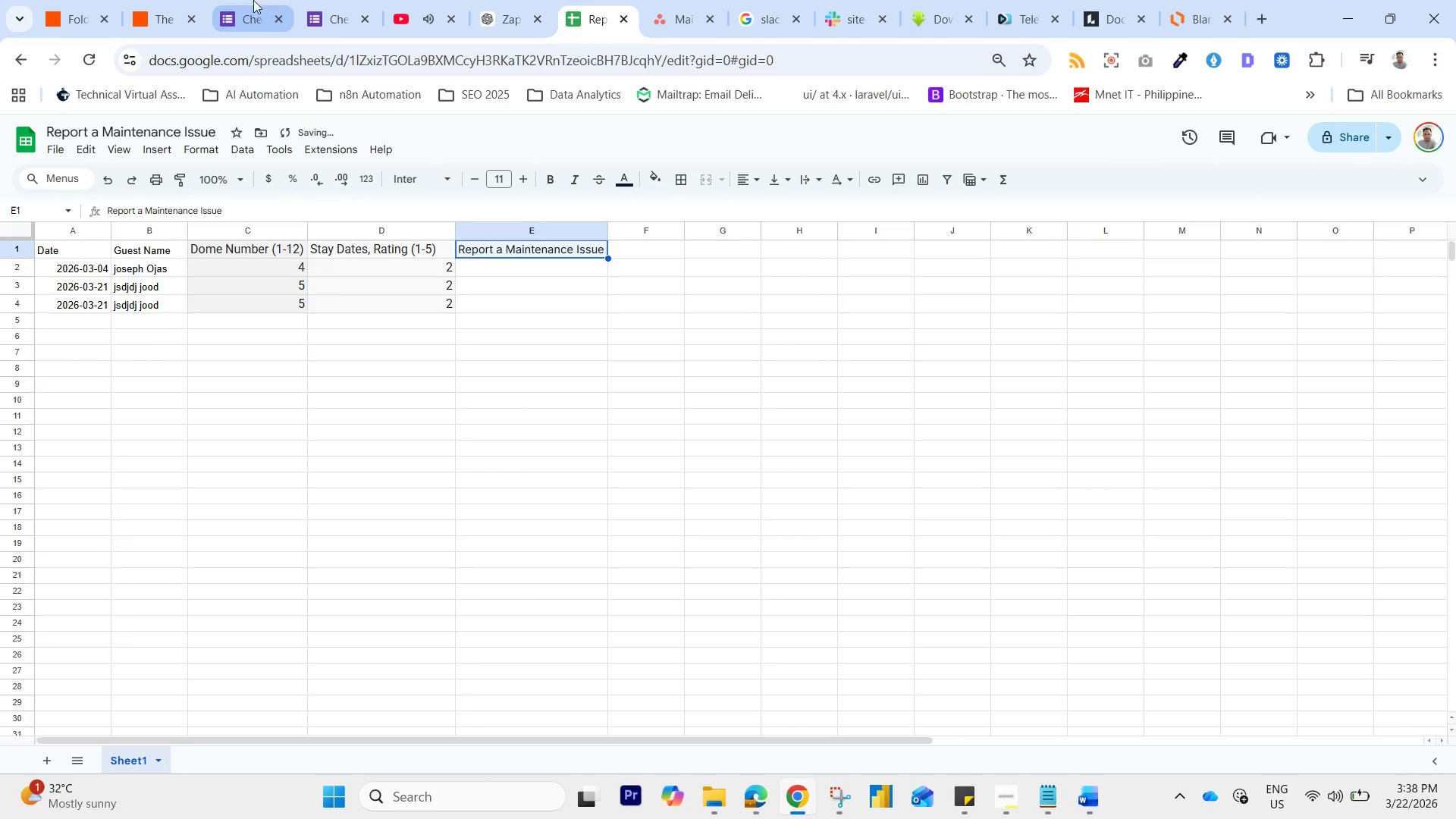 
left_click([157, 0])
 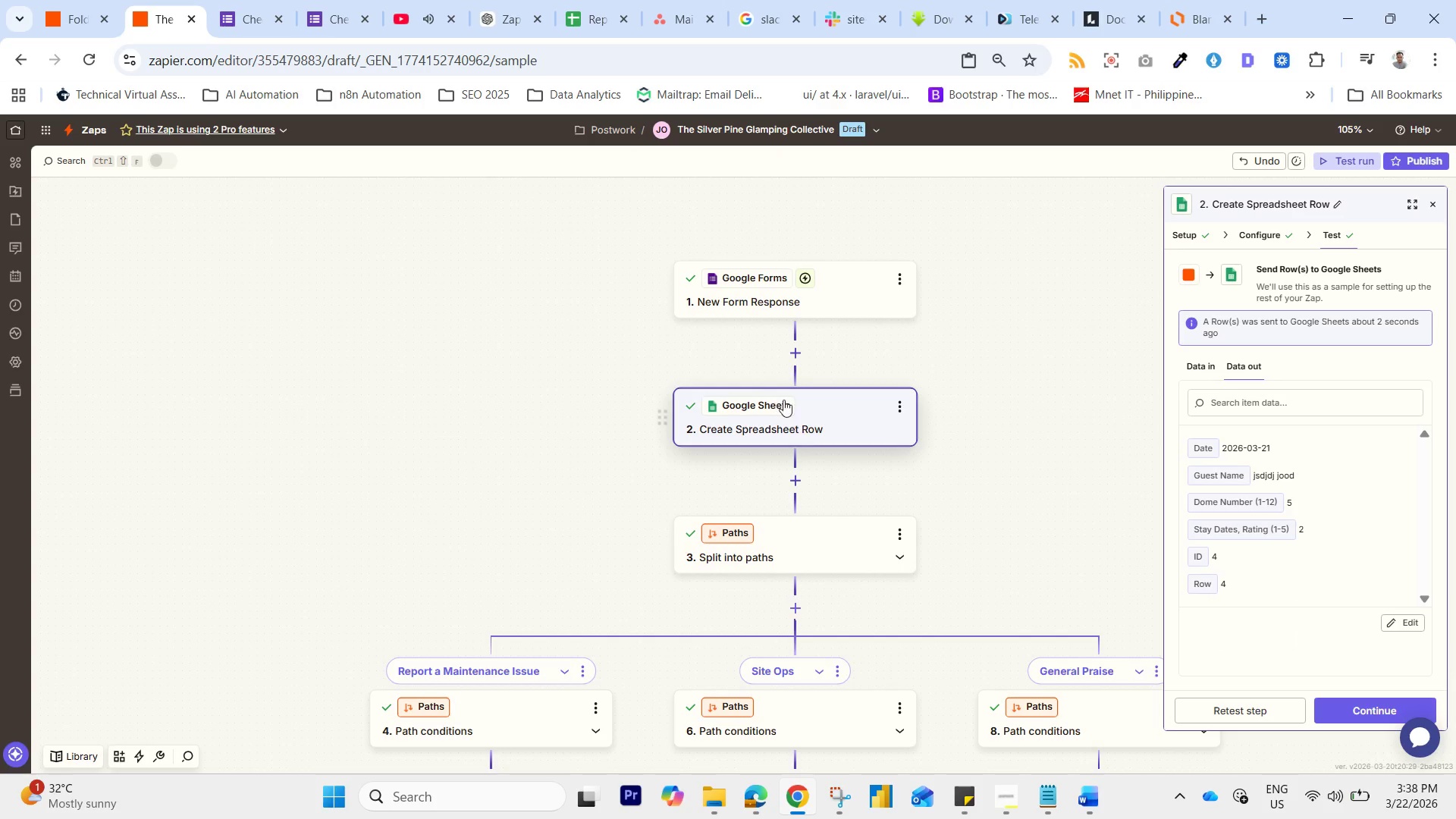 
left_click([798, 431])
 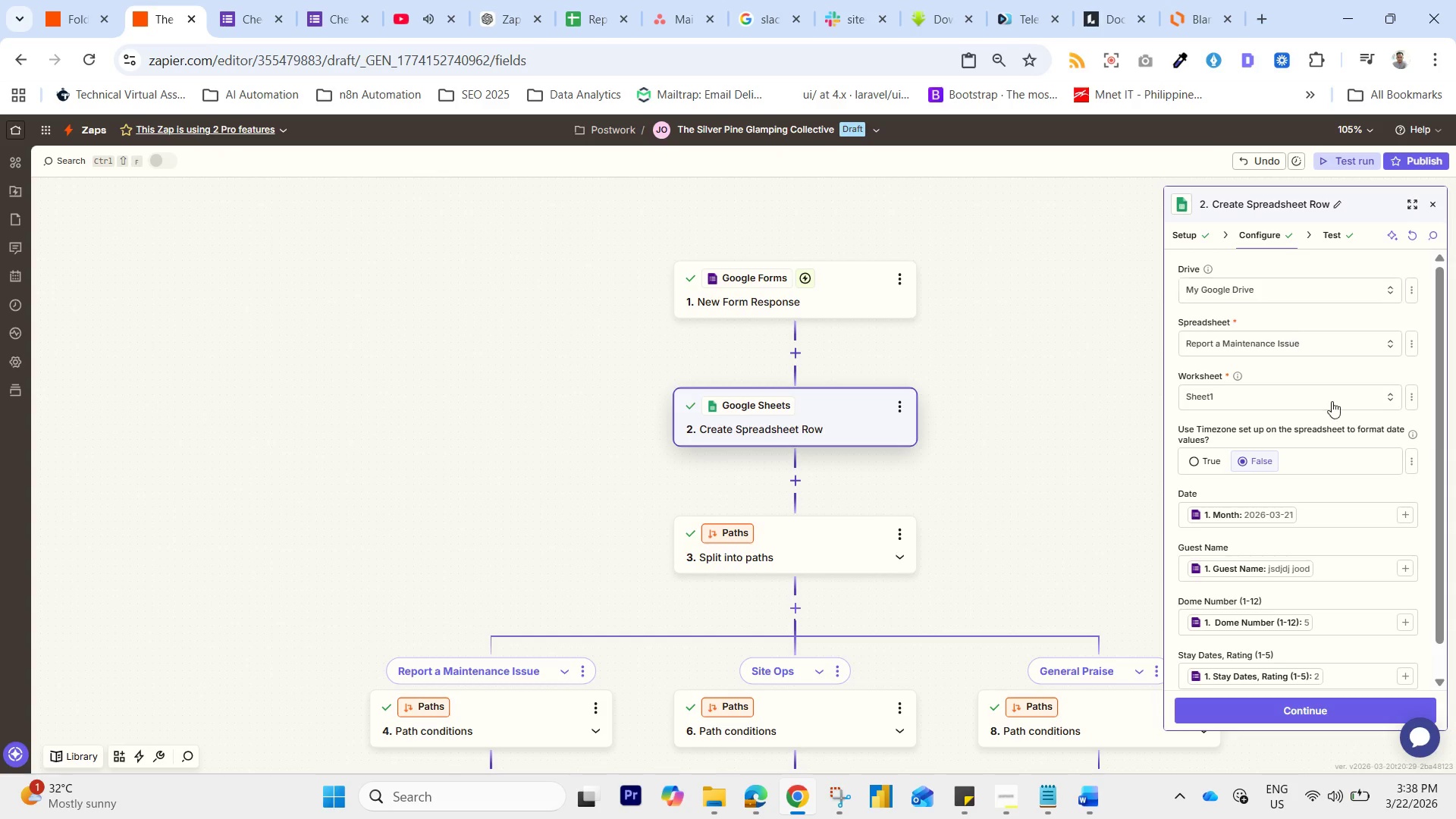 
scroll: coordinate [1310, 504], scroll_direction: down, amount: 3.0
 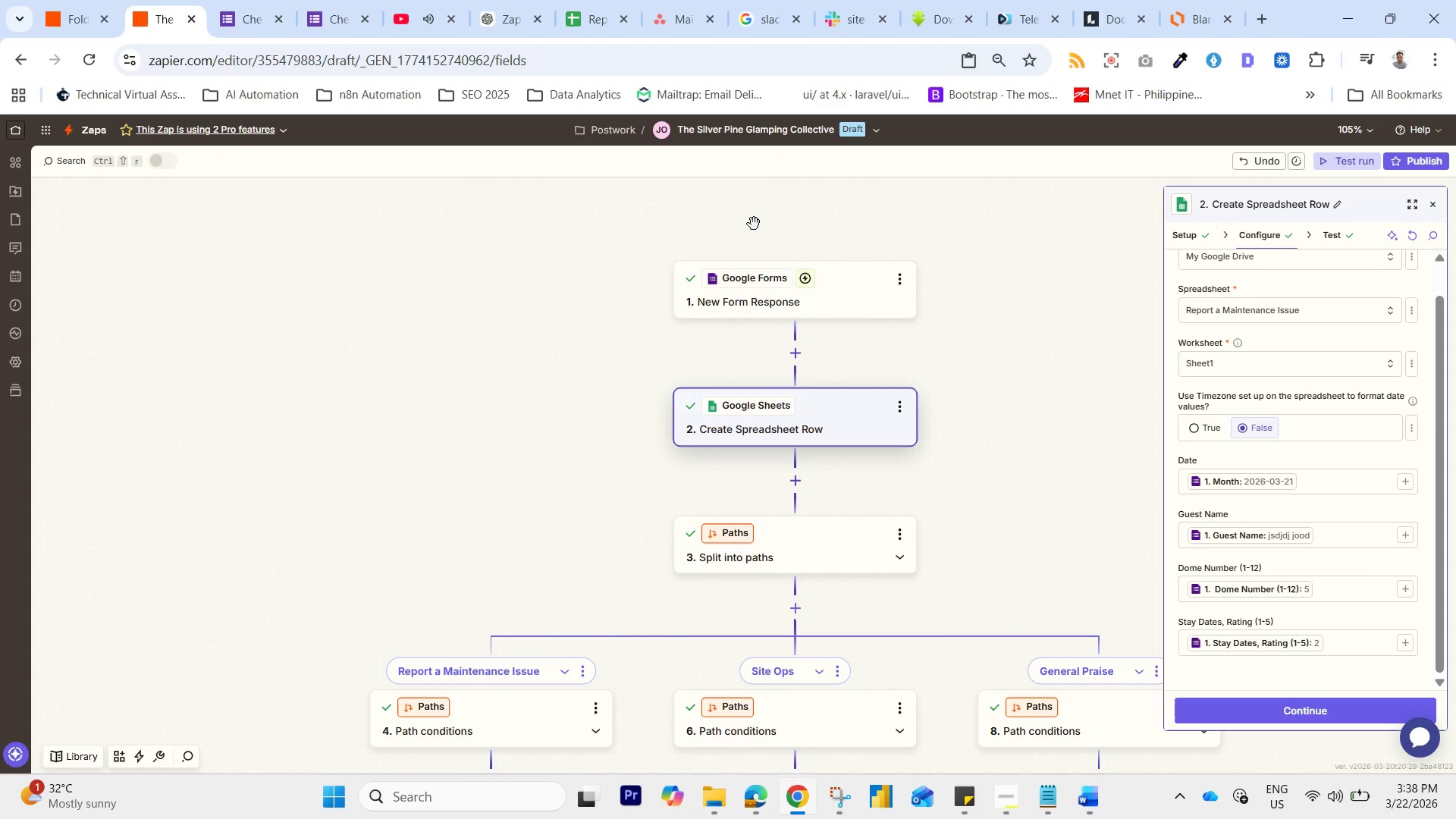 
left_click([601, 0])
 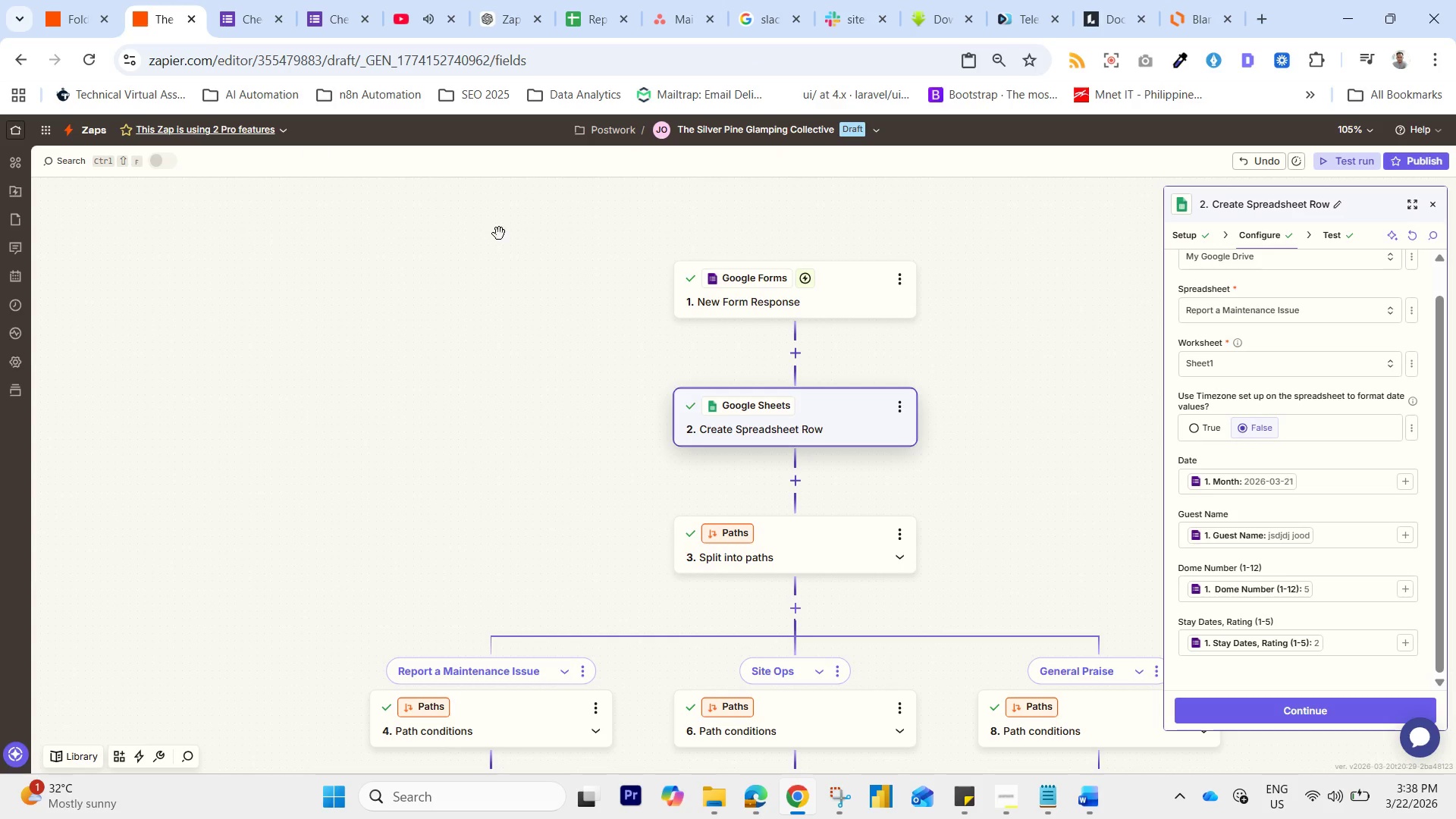 
left_click([810, 296])
 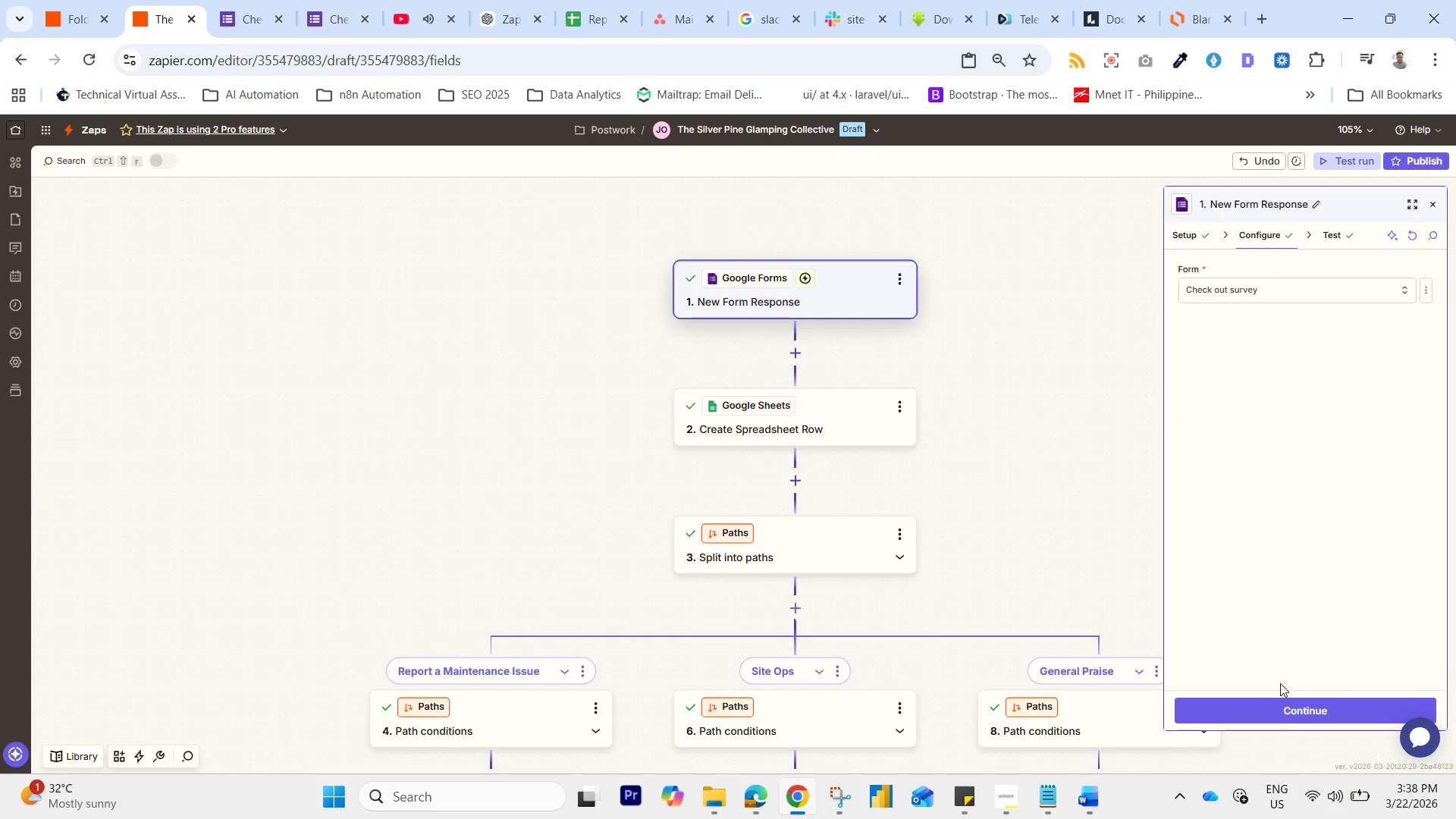 
left_click([1286, 700])
 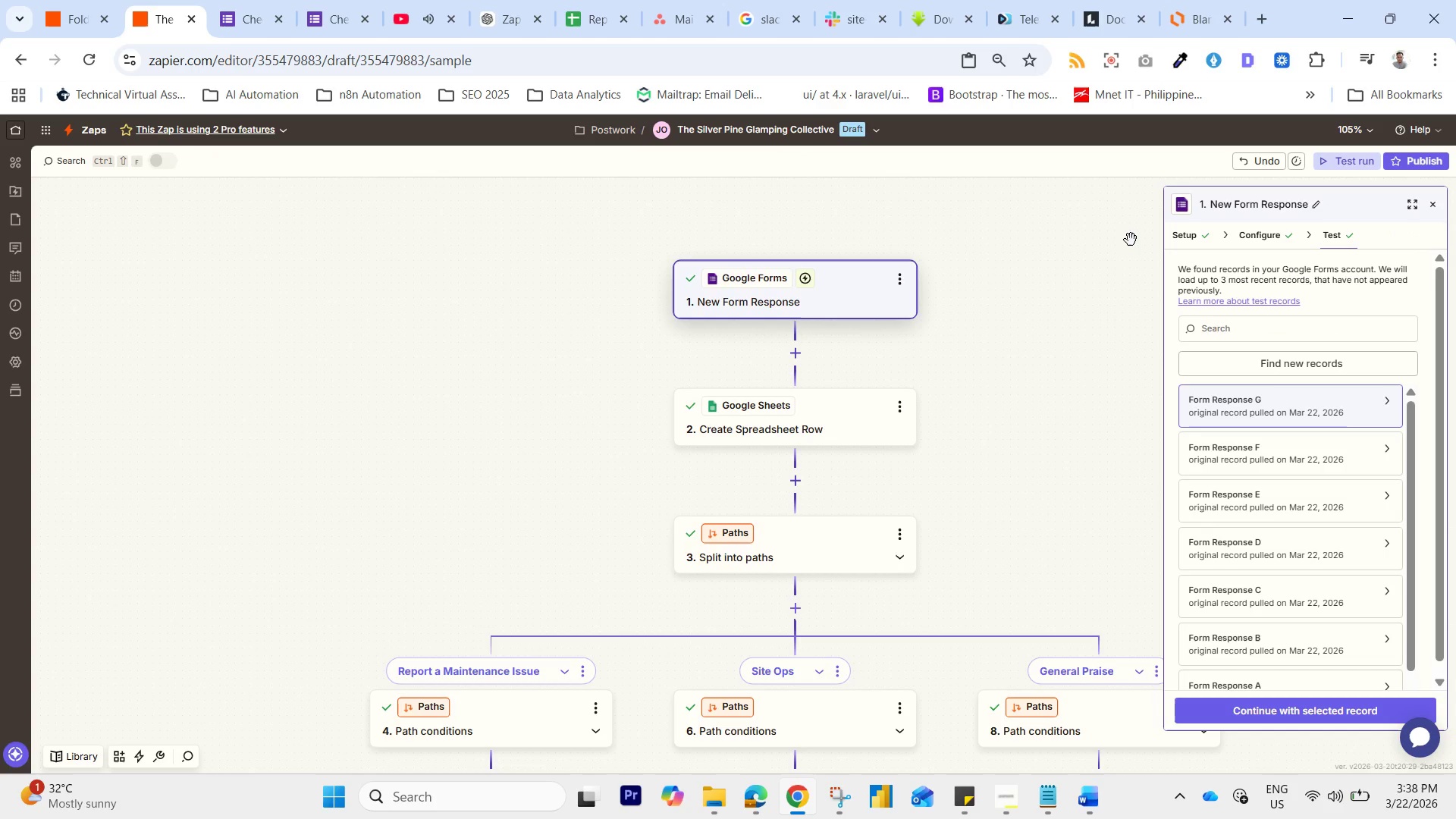 
left_click([1296, 456])
 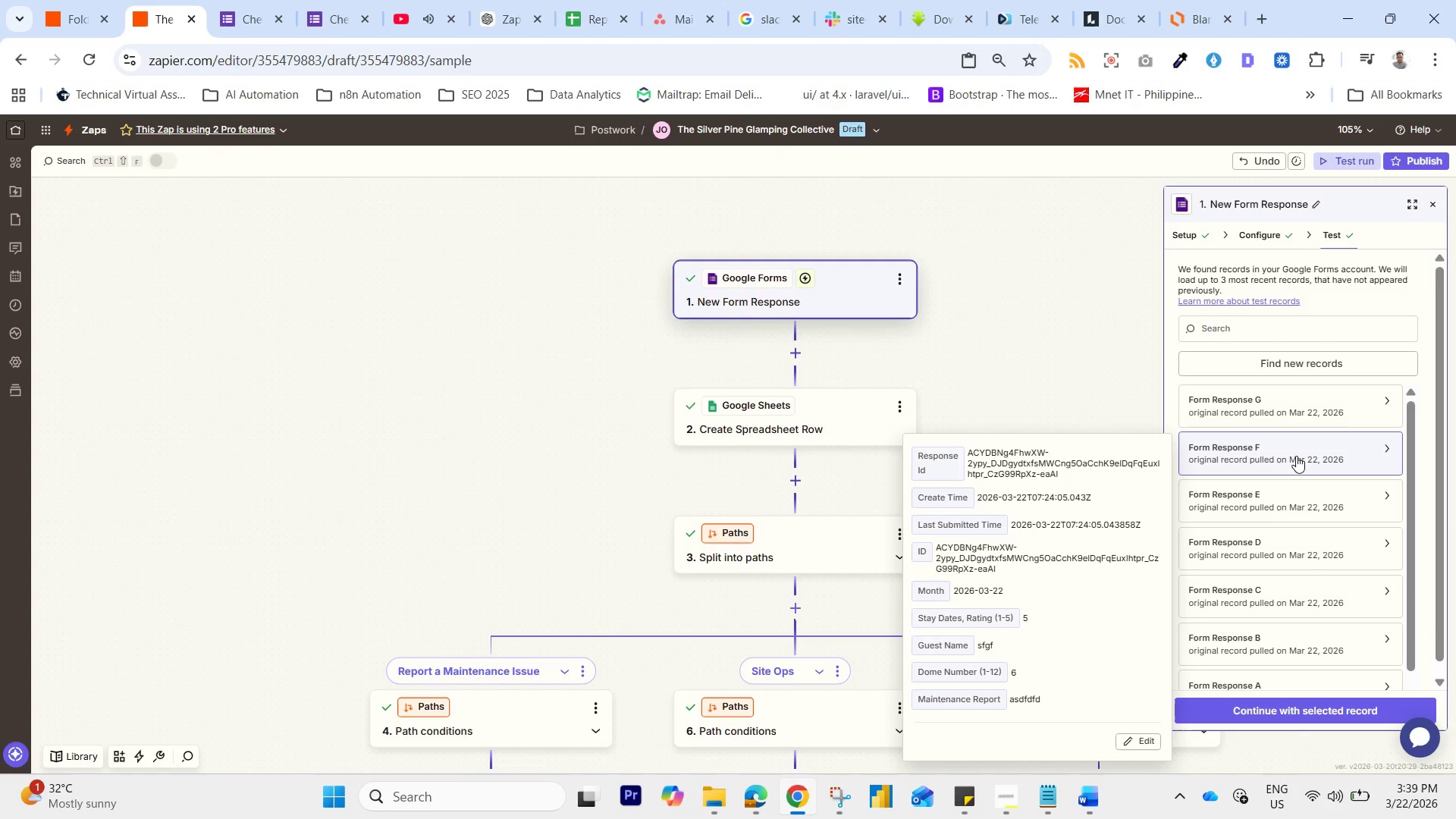 
wait(43.92)
 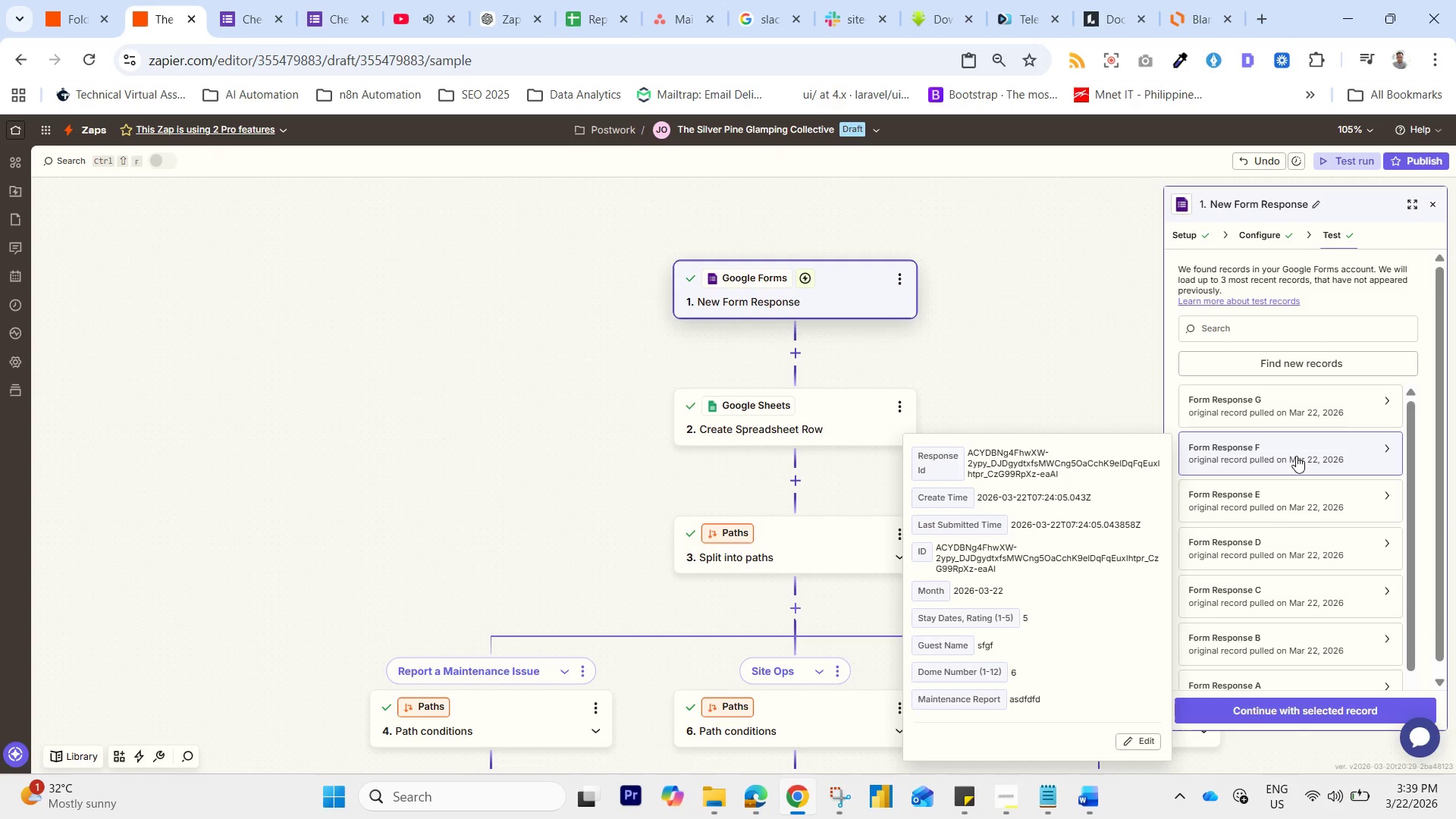 
left_click([1288, 404])
 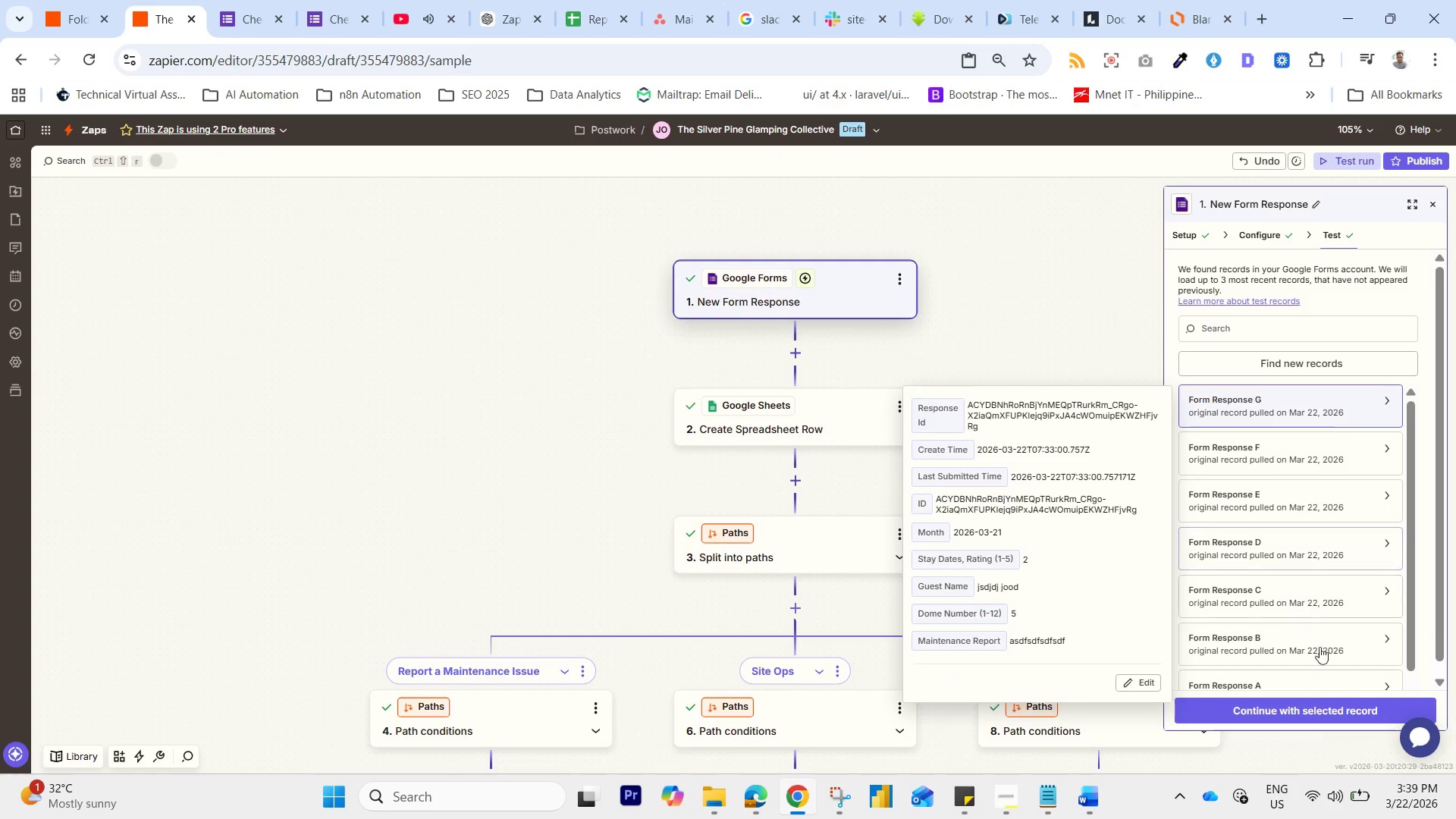 
left_click([1326, 711])
 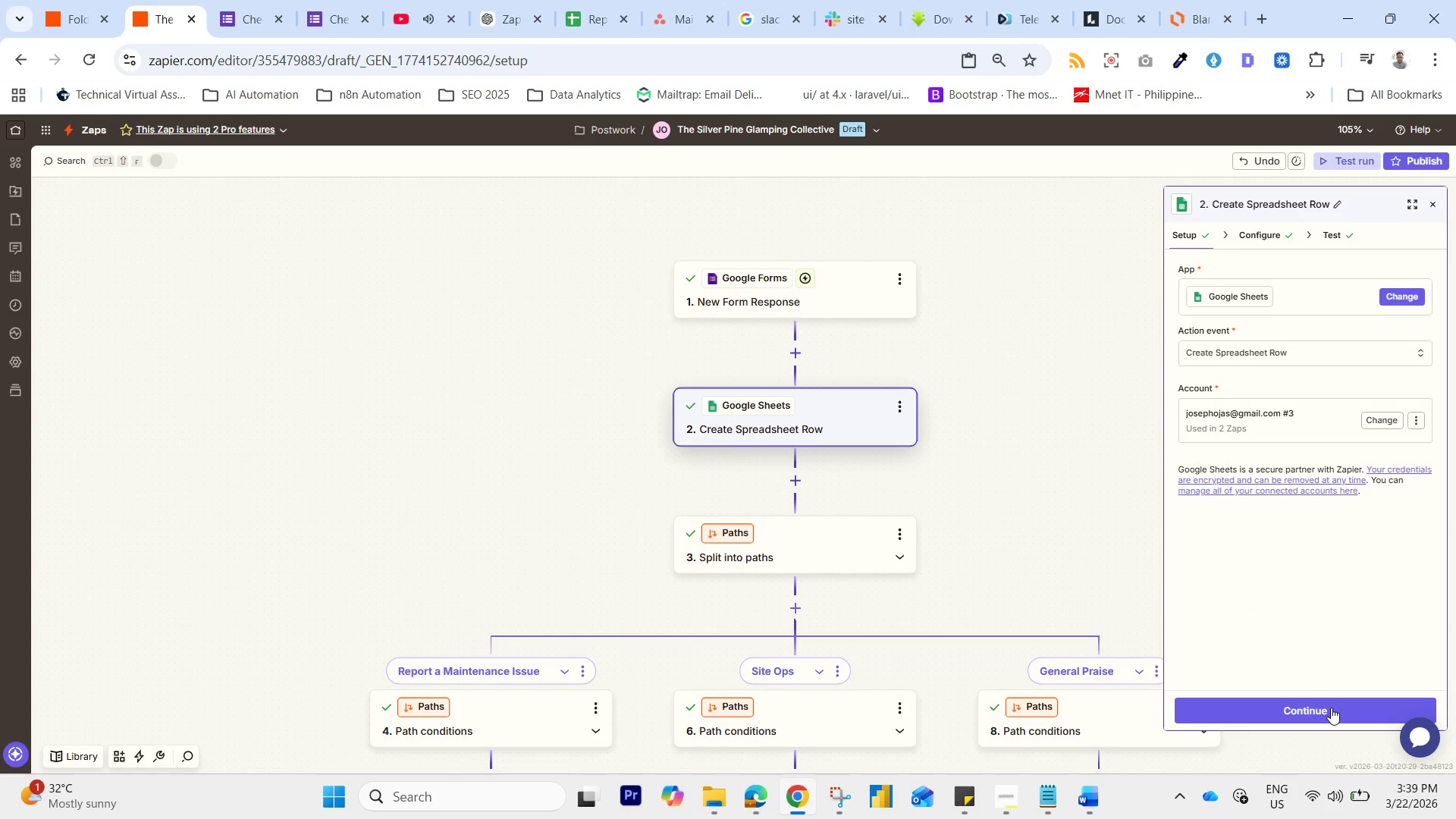 
left_click([1331, 708])
 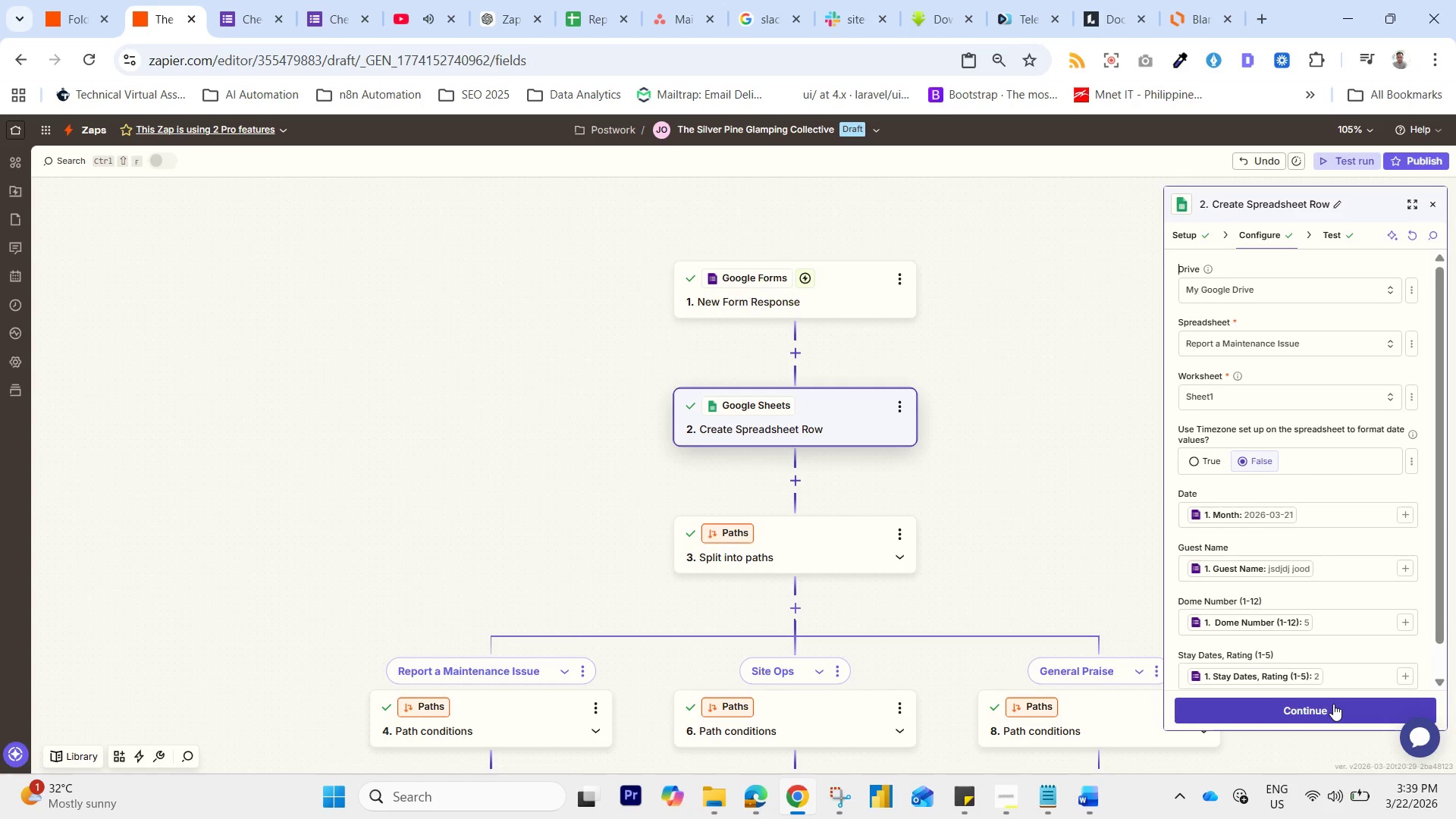 
scroll: coordinate [1275, 516], scroll_direction: down, amount: 3.0
 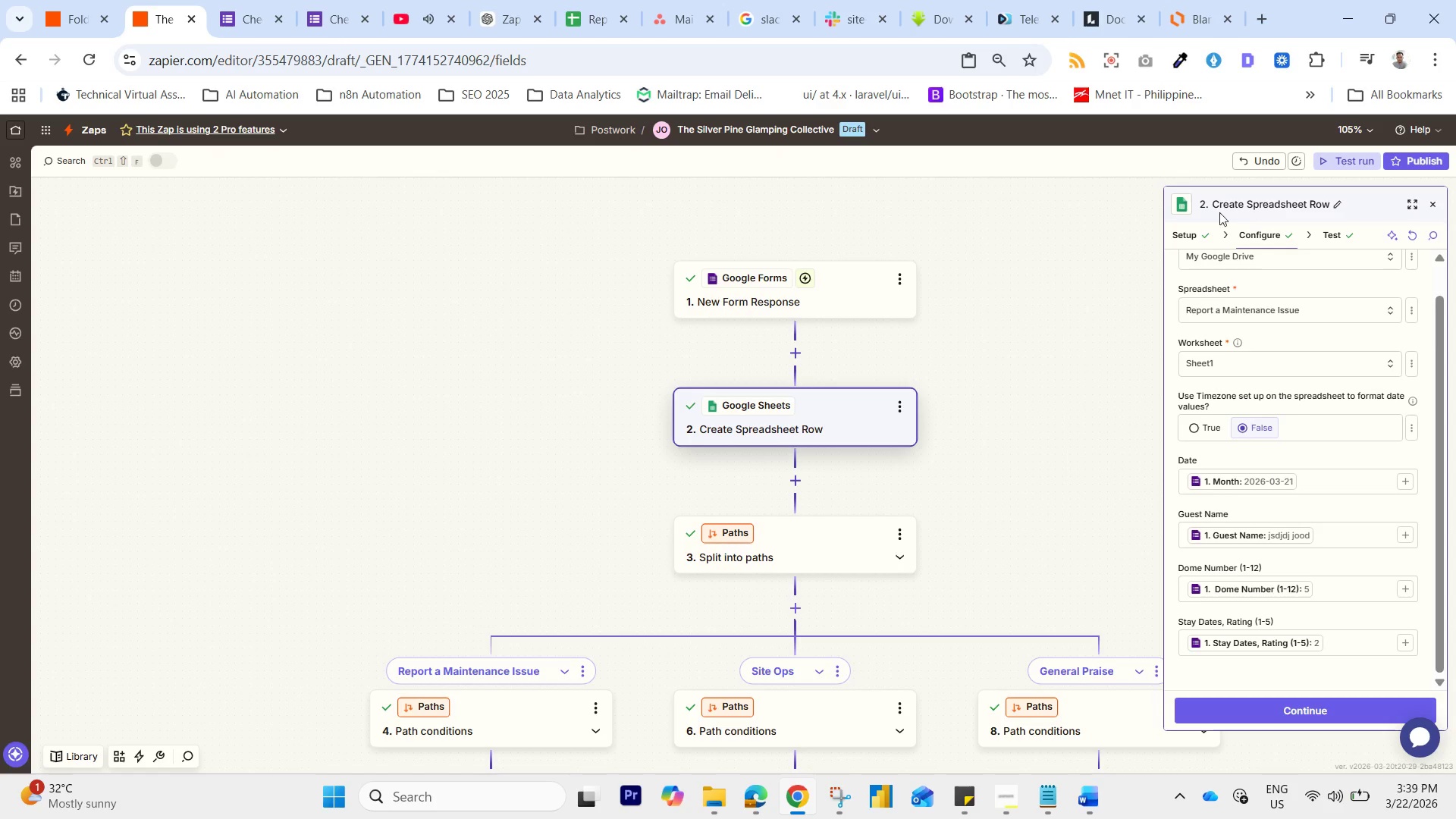 
left_click([1192, 237])
 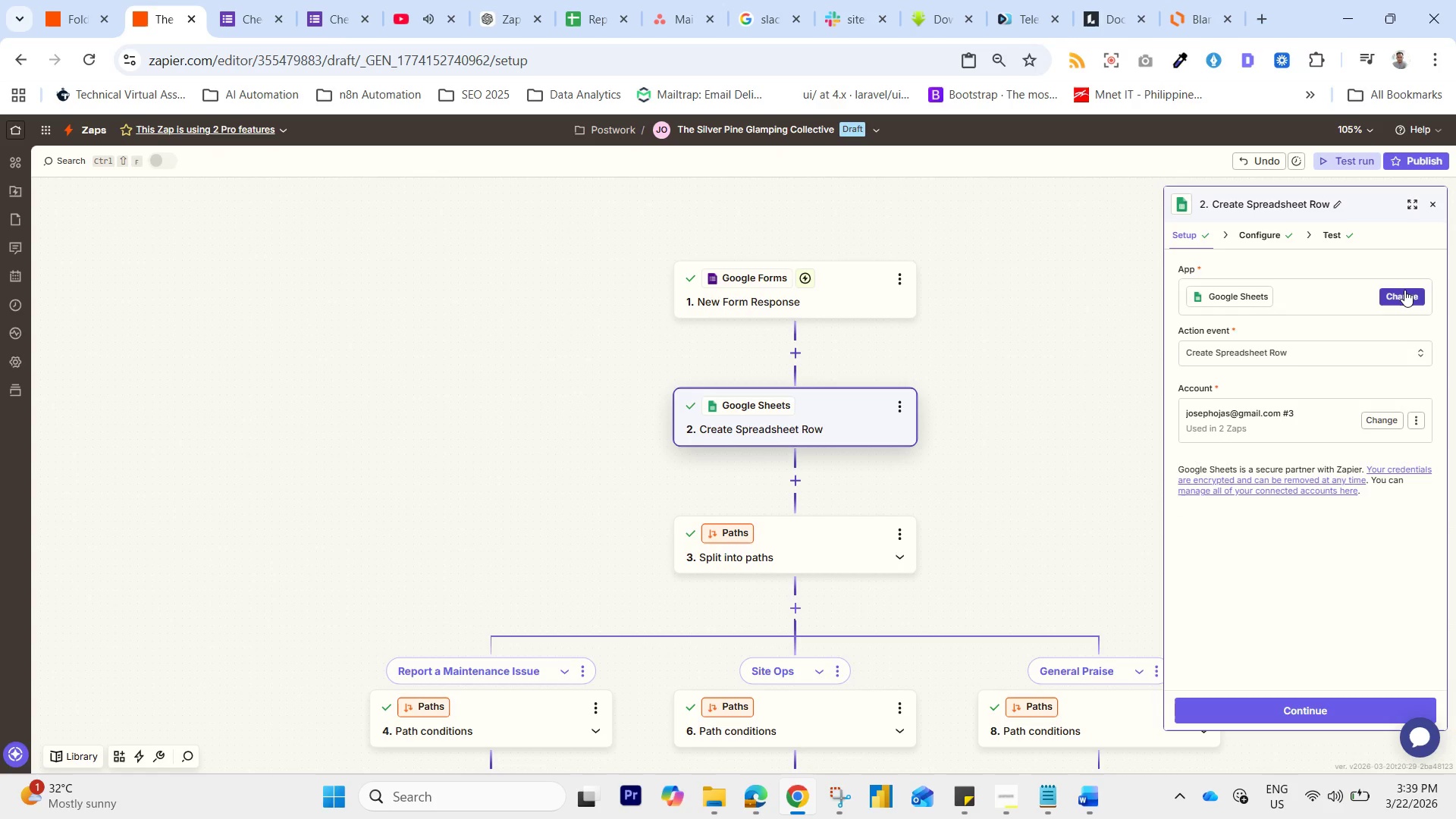 
left_click([1404, 290])
 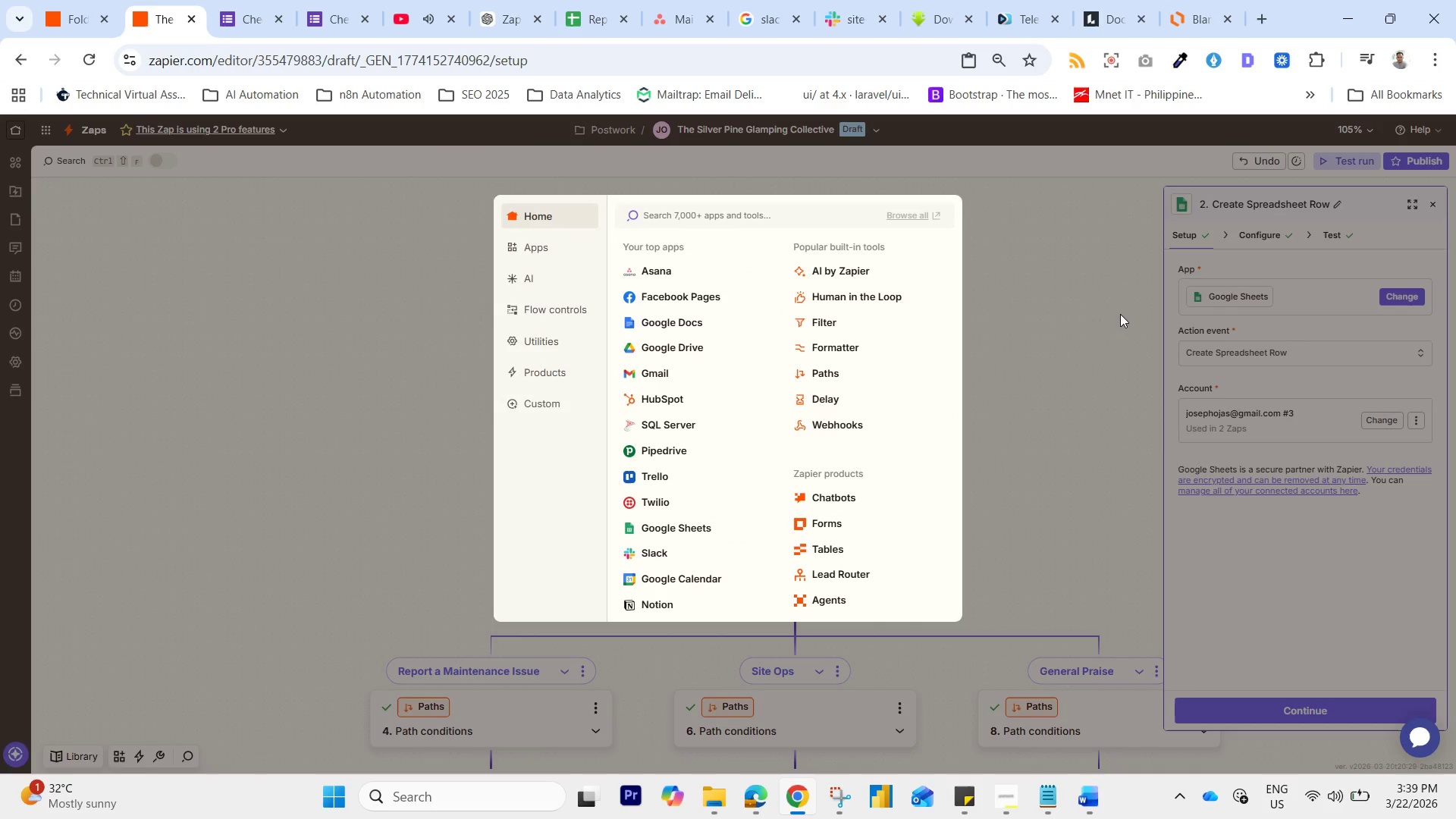 
key(Escape)
 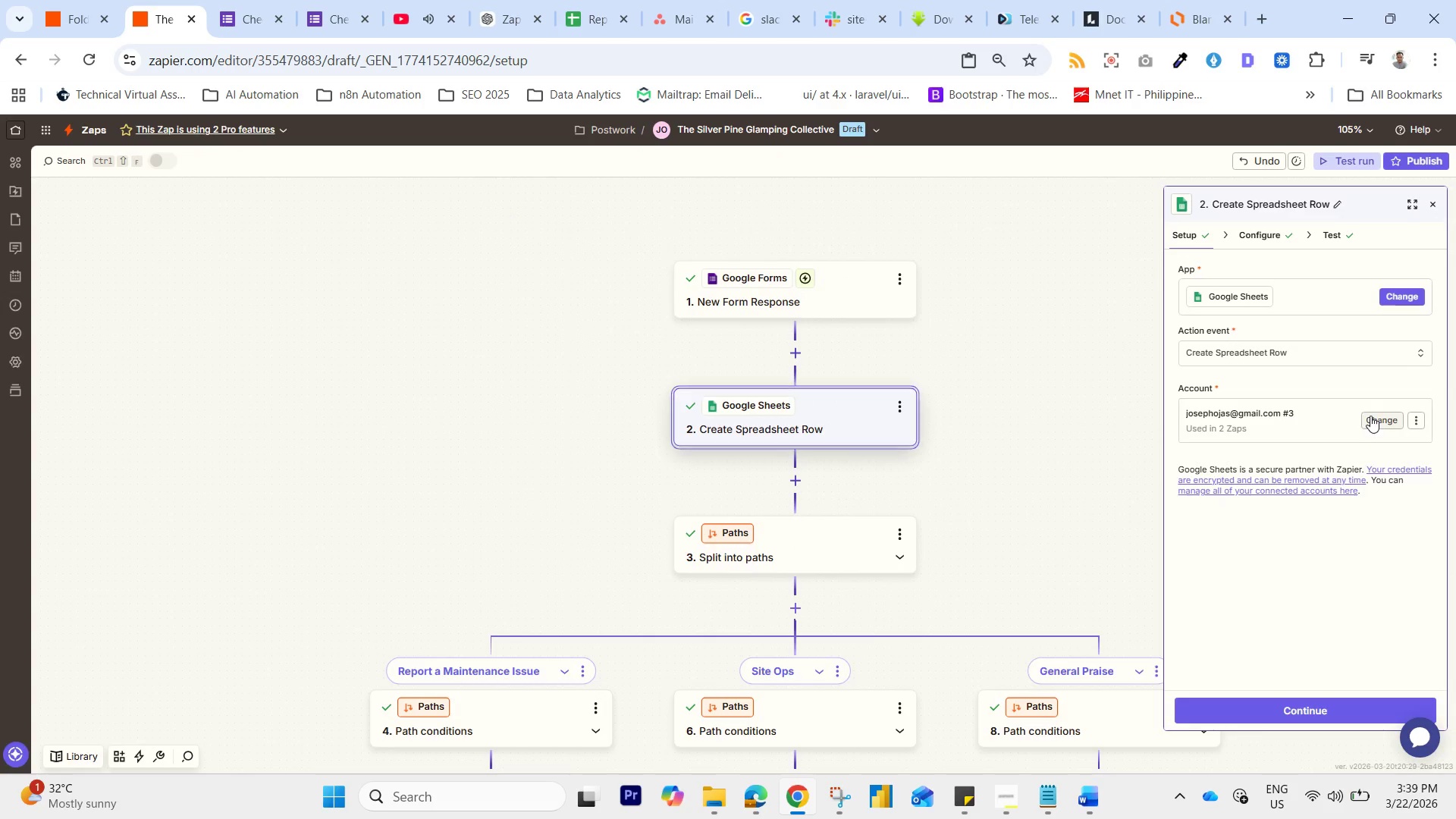 
left_click([1373, 417])
 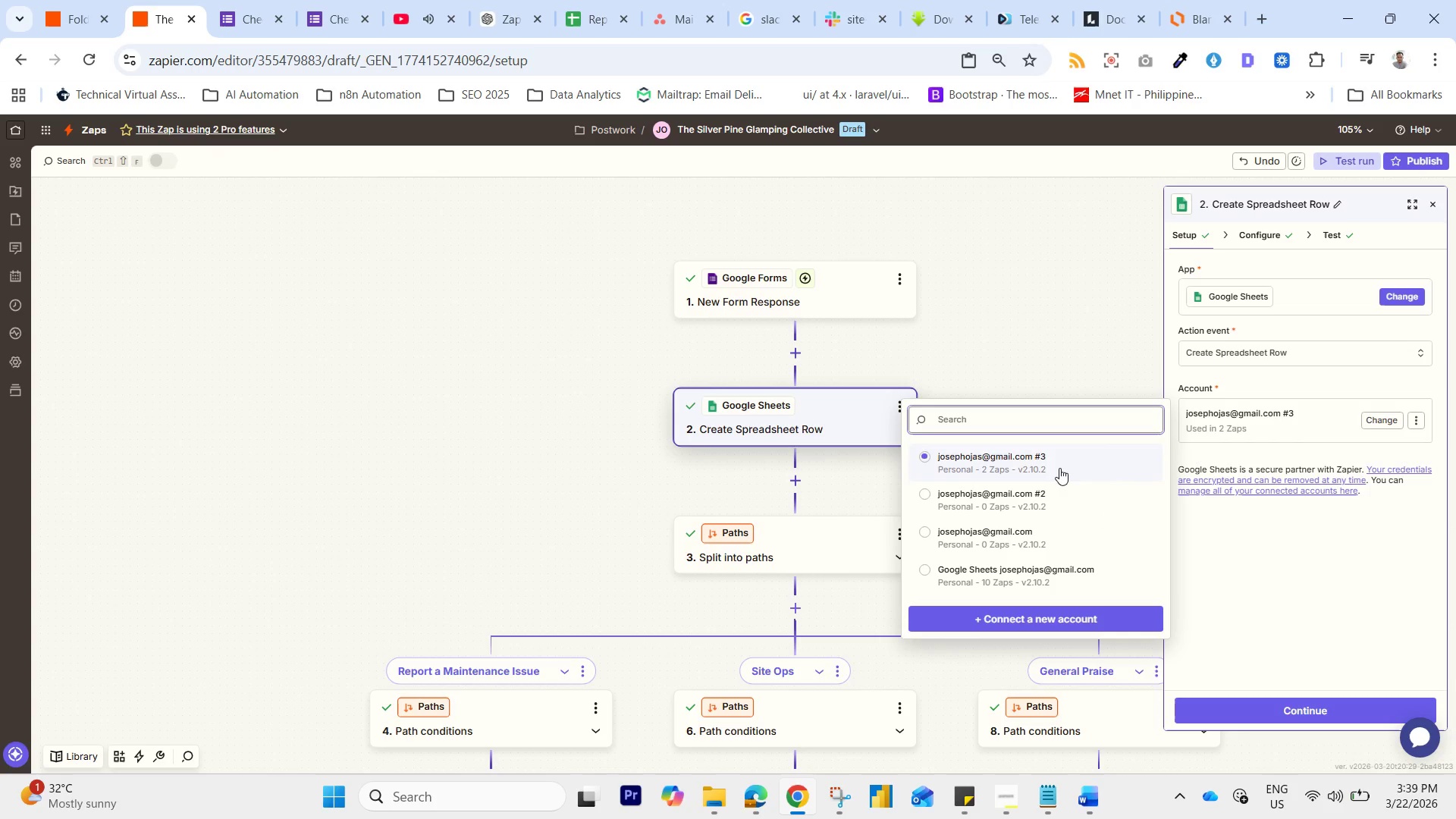 
left_click([1059, 463])
 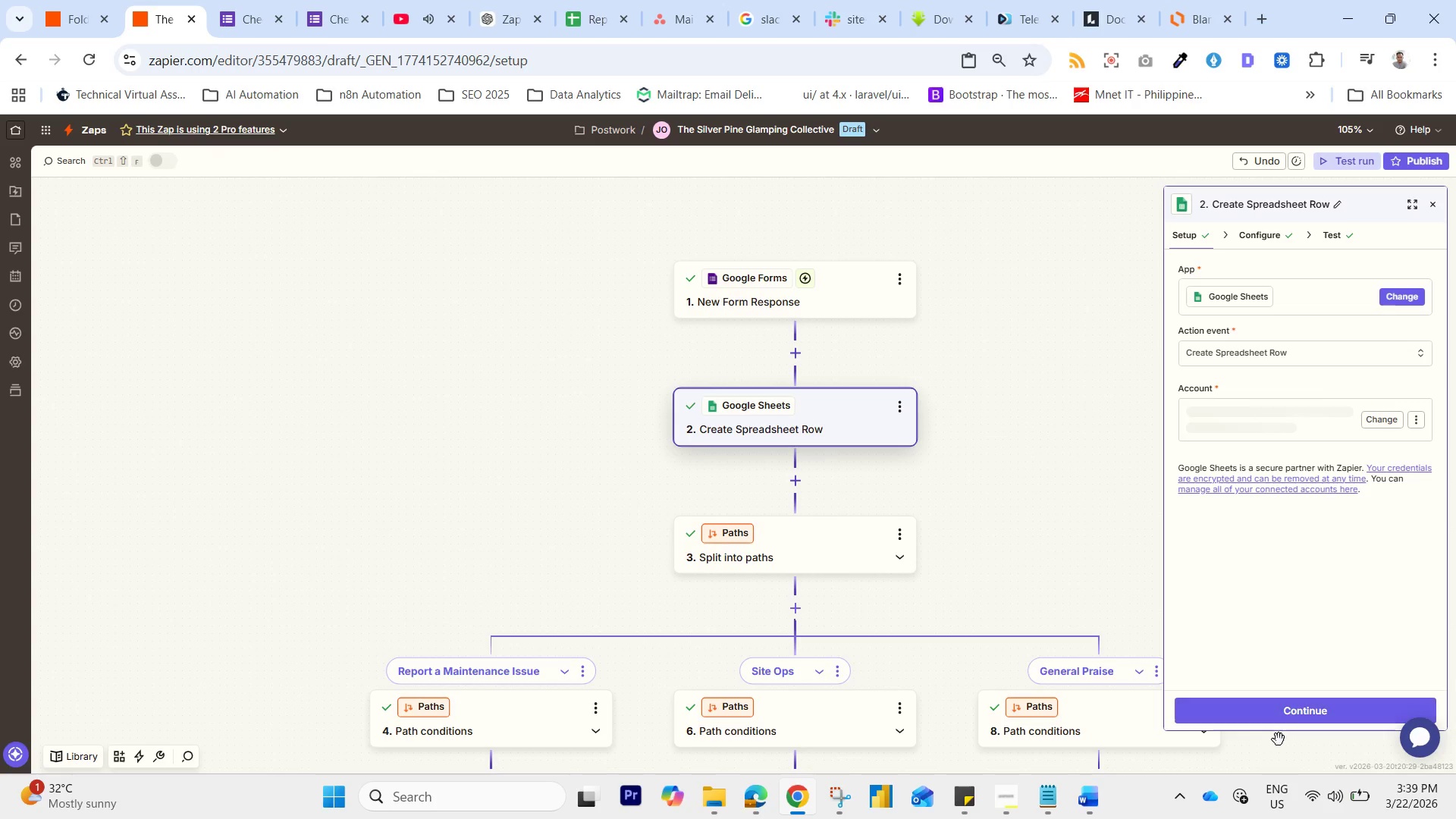 
left_click([1304, 714])
 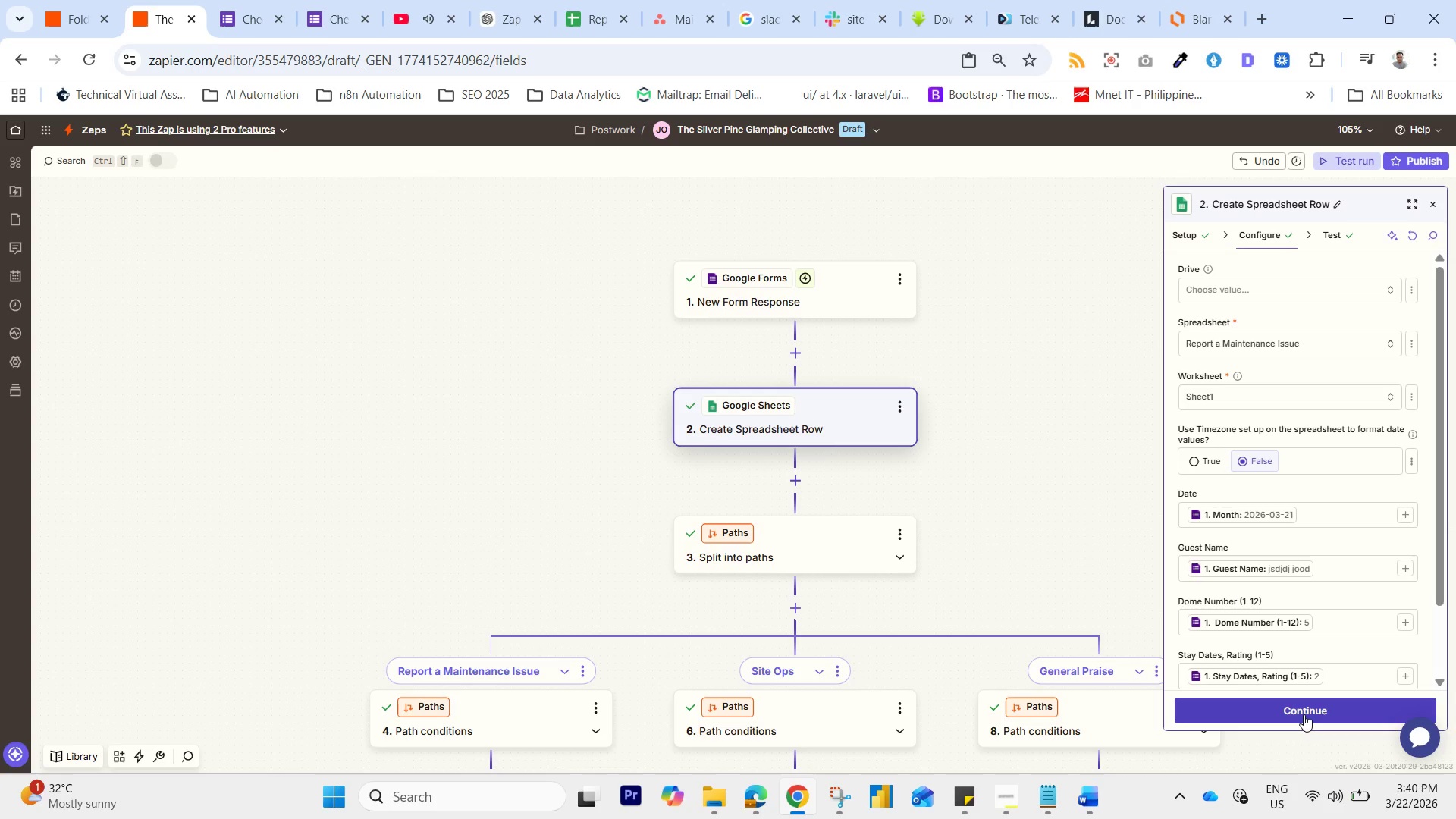 
wait(8.42)
 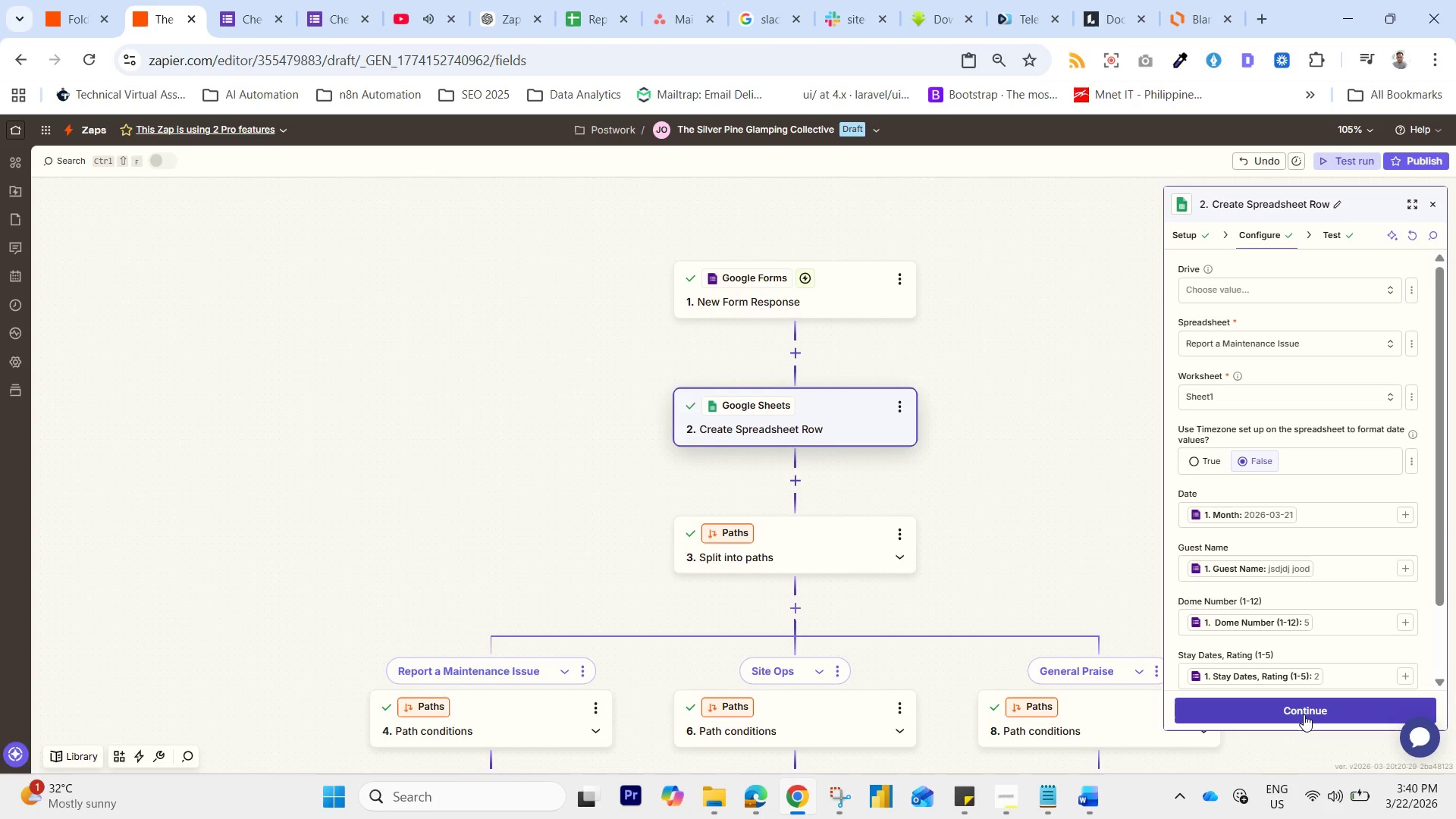 
scroll: coordinate [1380, 521], scroll_direction: down, amount: 4.0
 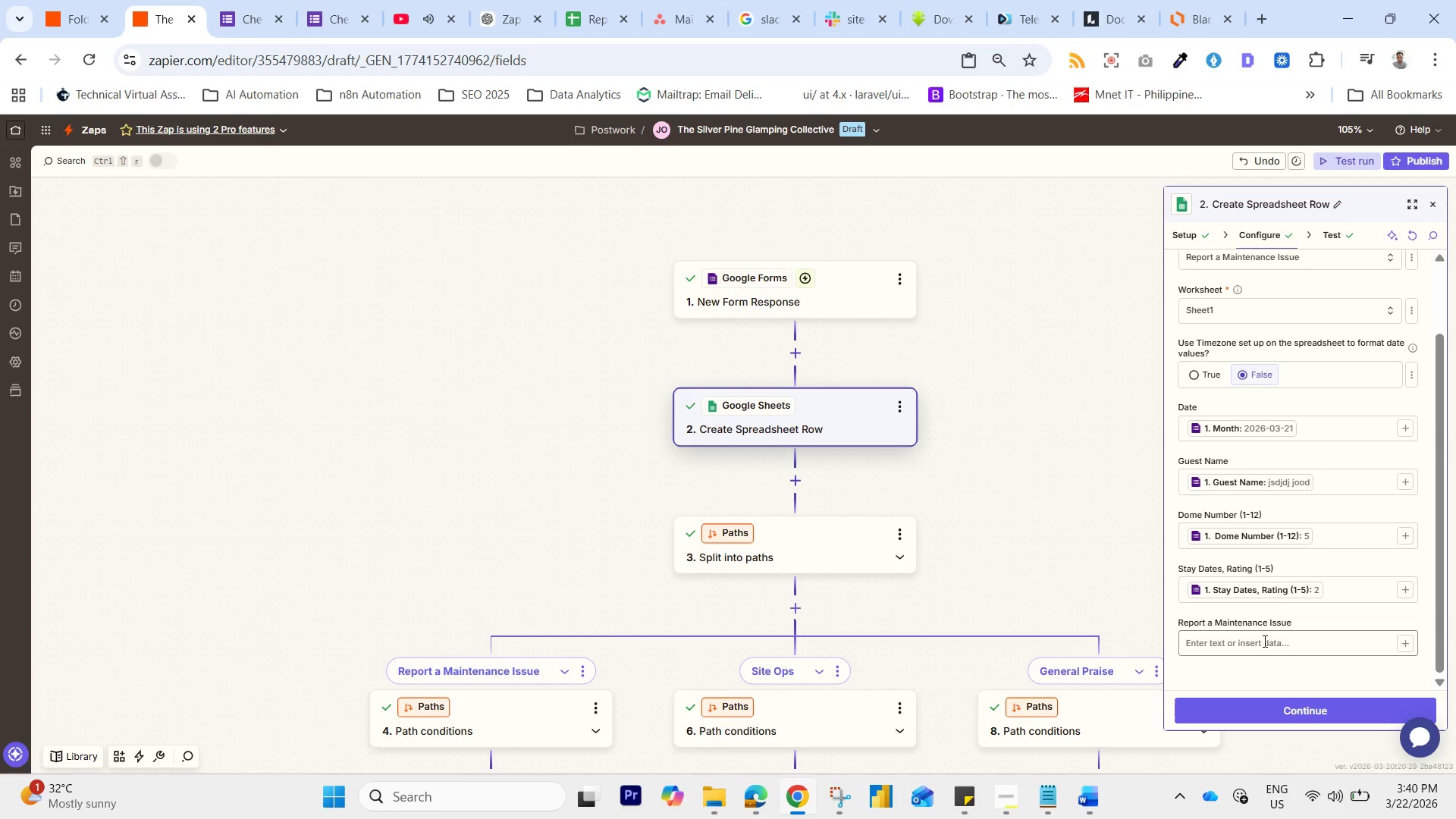 
left_click([1260, 645])
 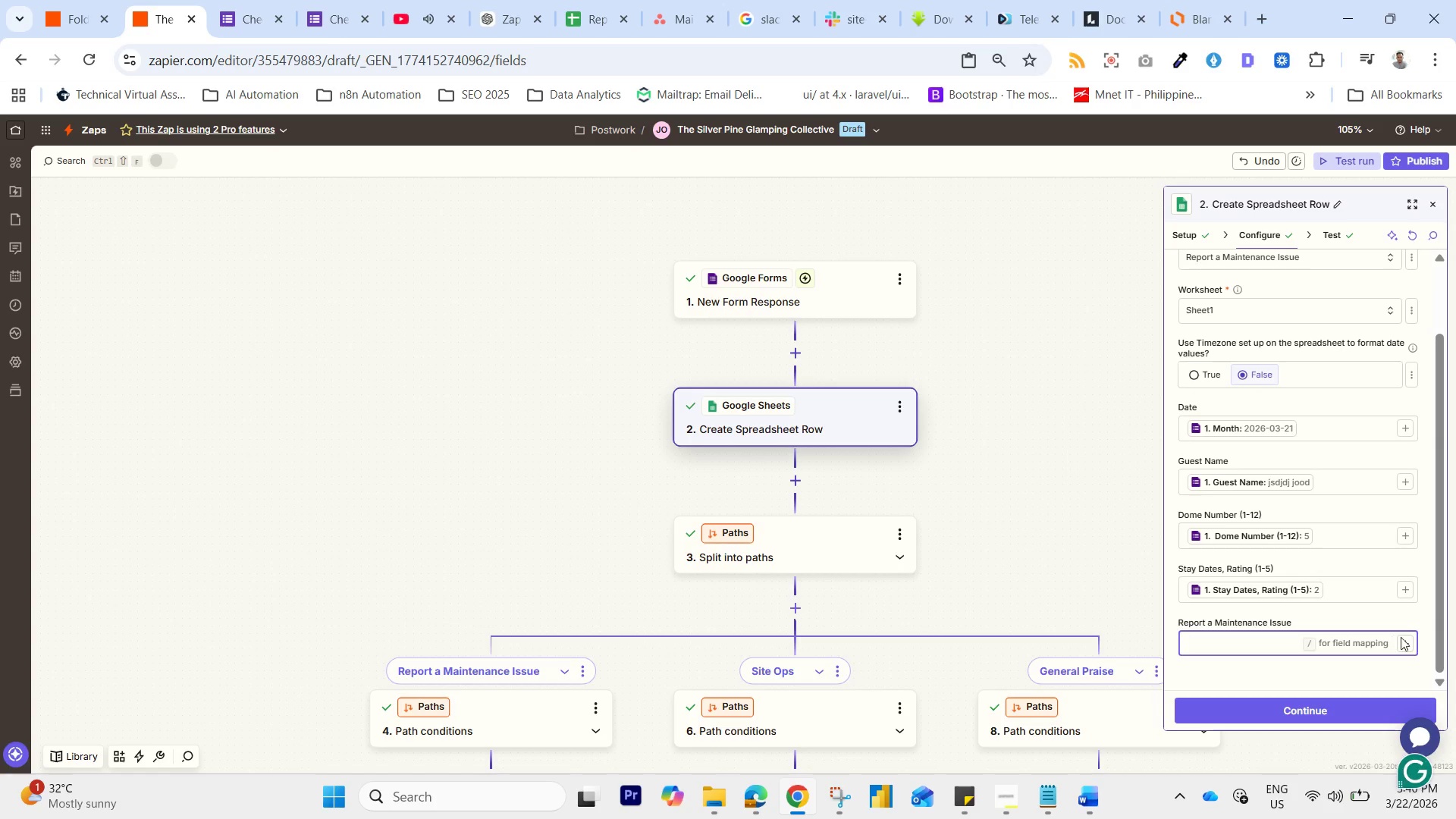 
left_click([1404, 638])
 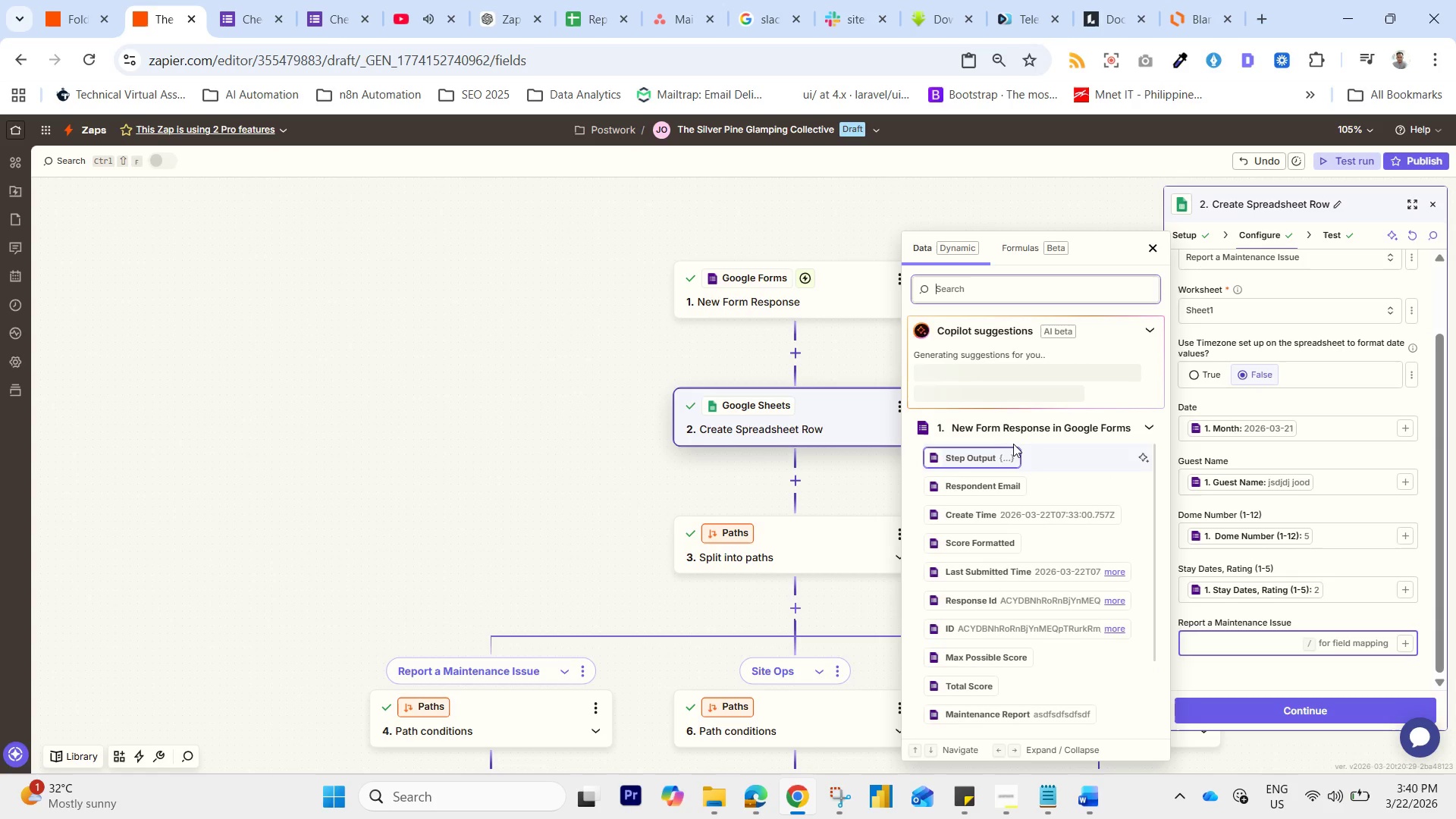 
scroll: coordinate [1080, 551], scroll_direction: down, amount: 1.0
 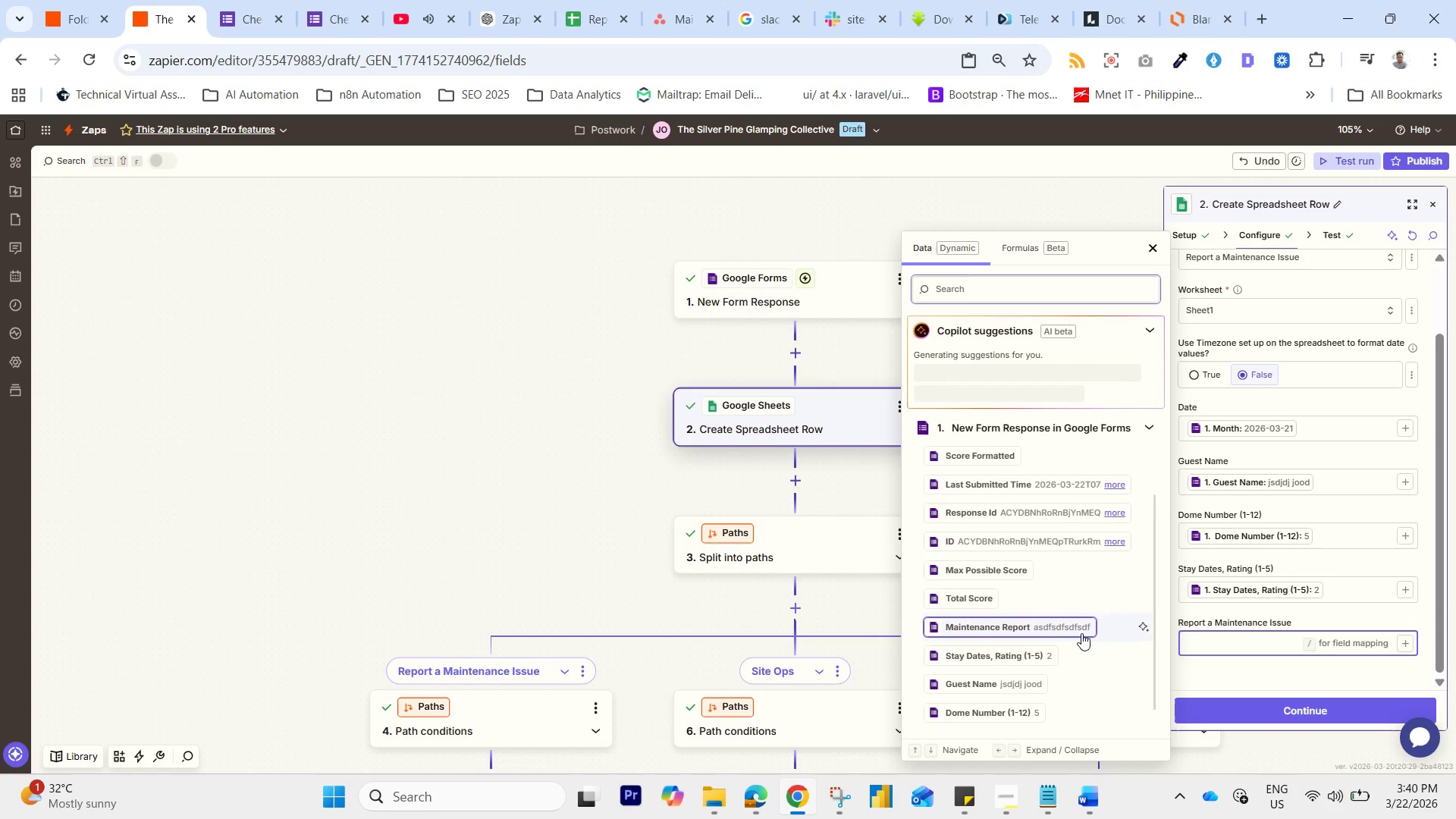 
left_click([1081, 626])
 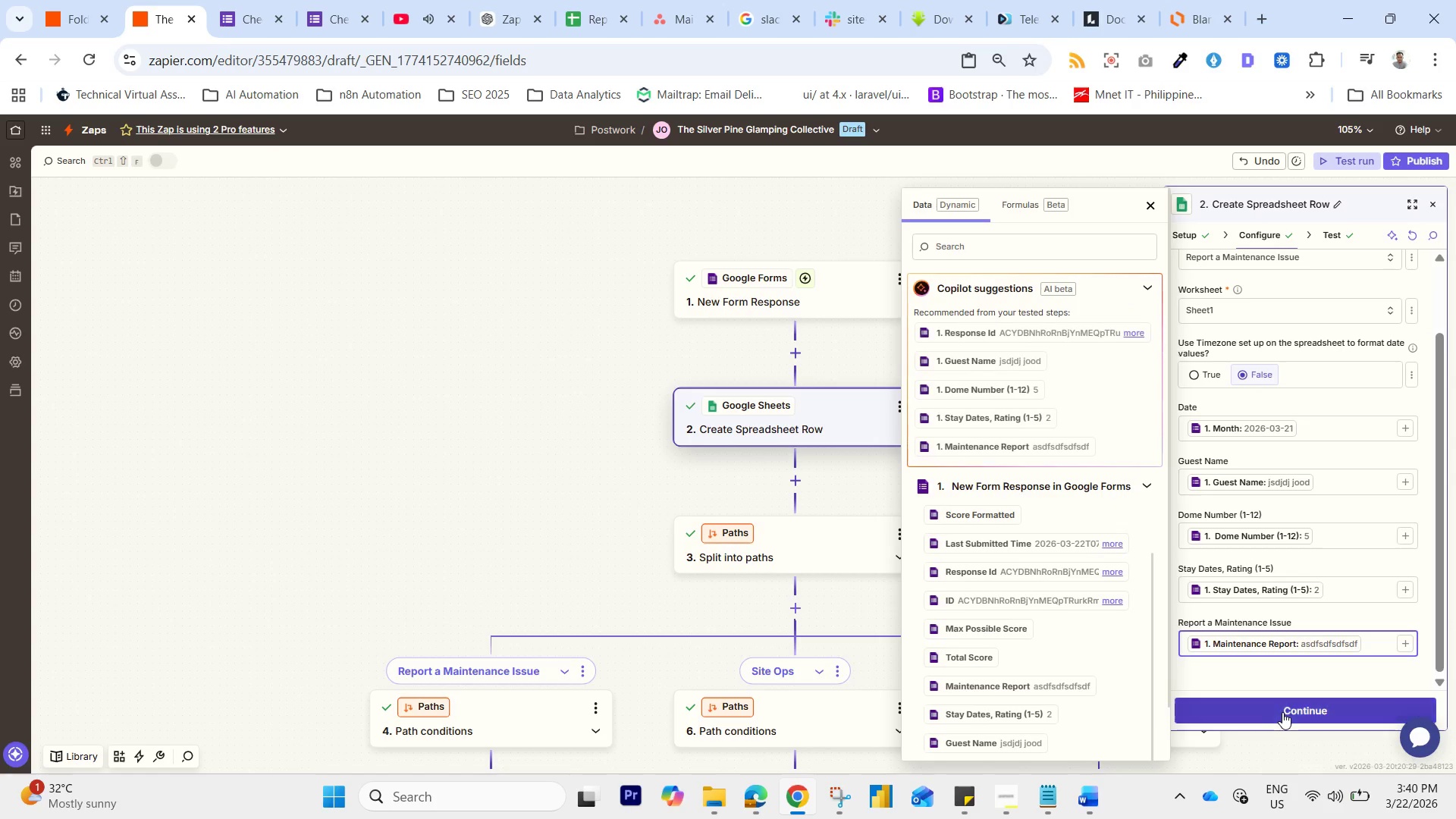 
left_click([1284, 711])
 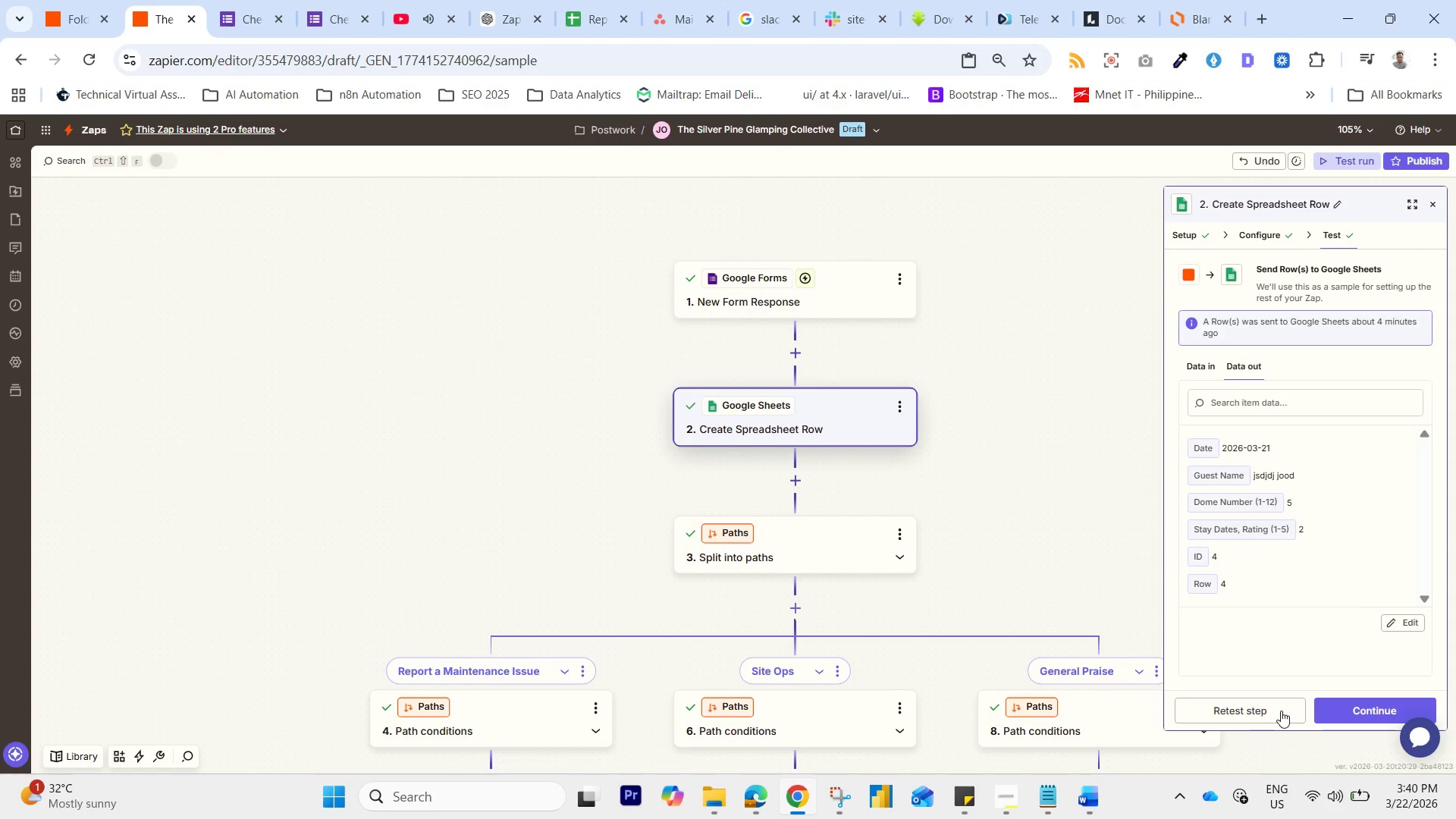 
wait(23.37)
 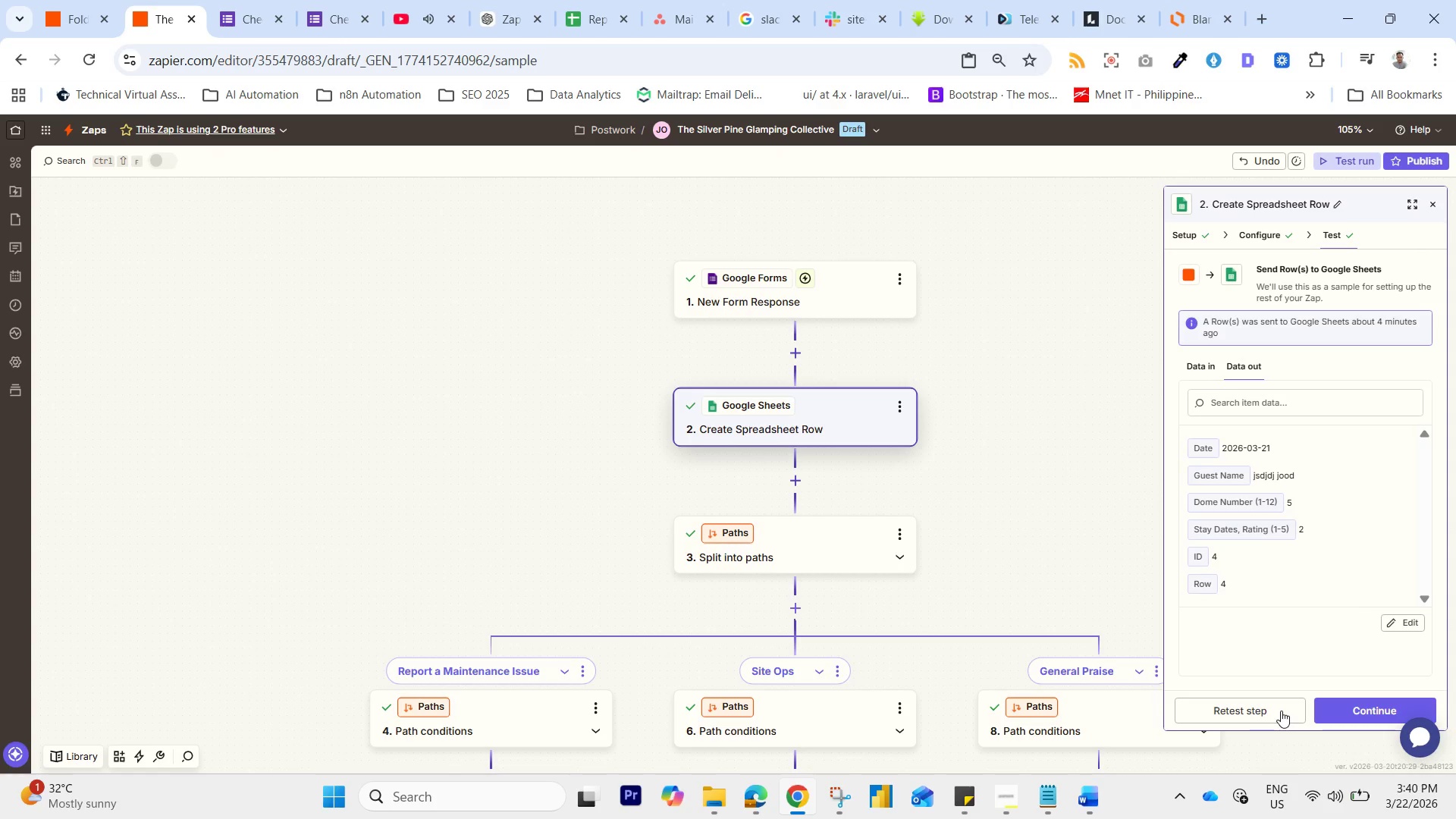 
mouse_move([1165, 794])
 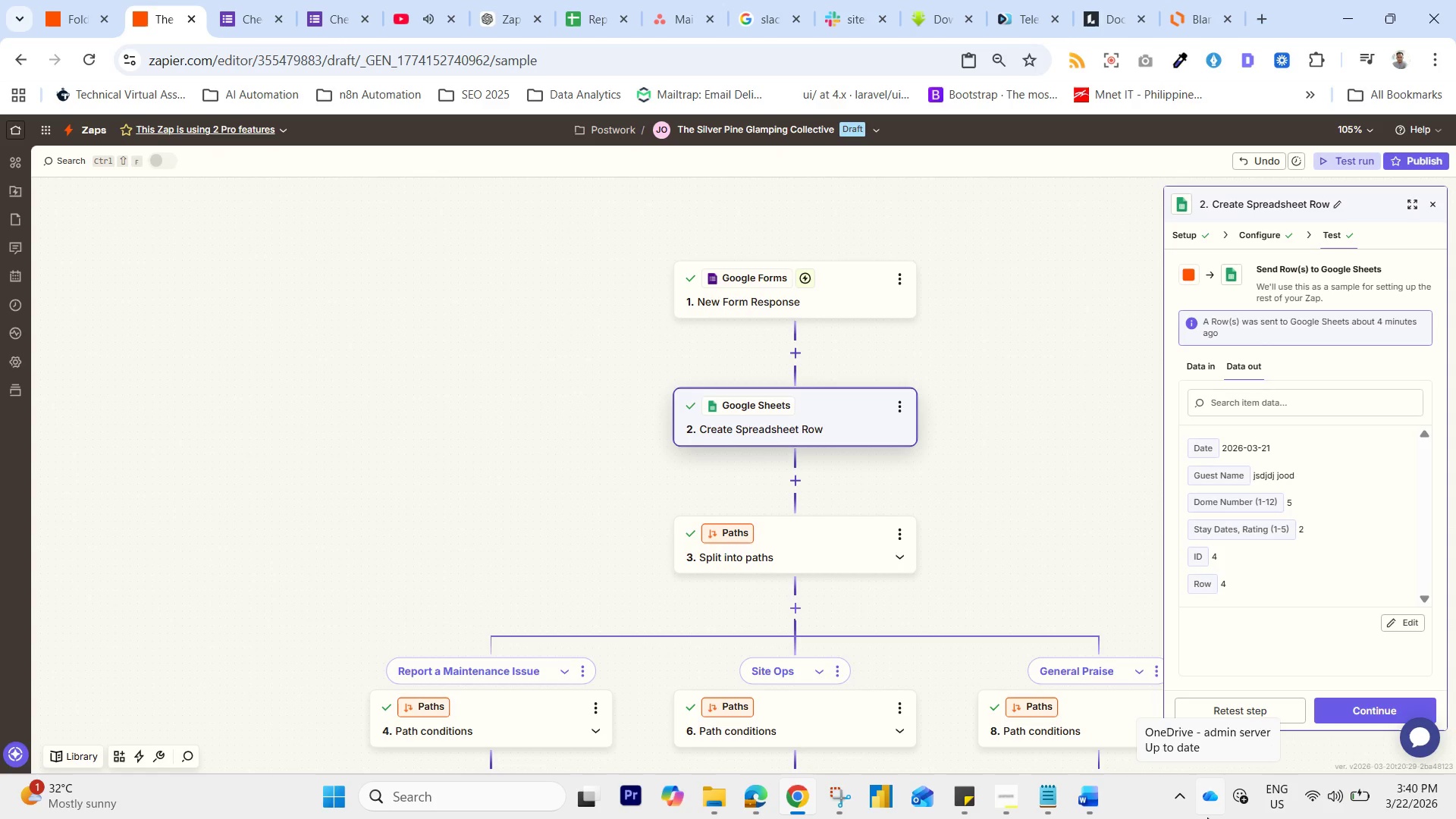 
wait(16.09)
 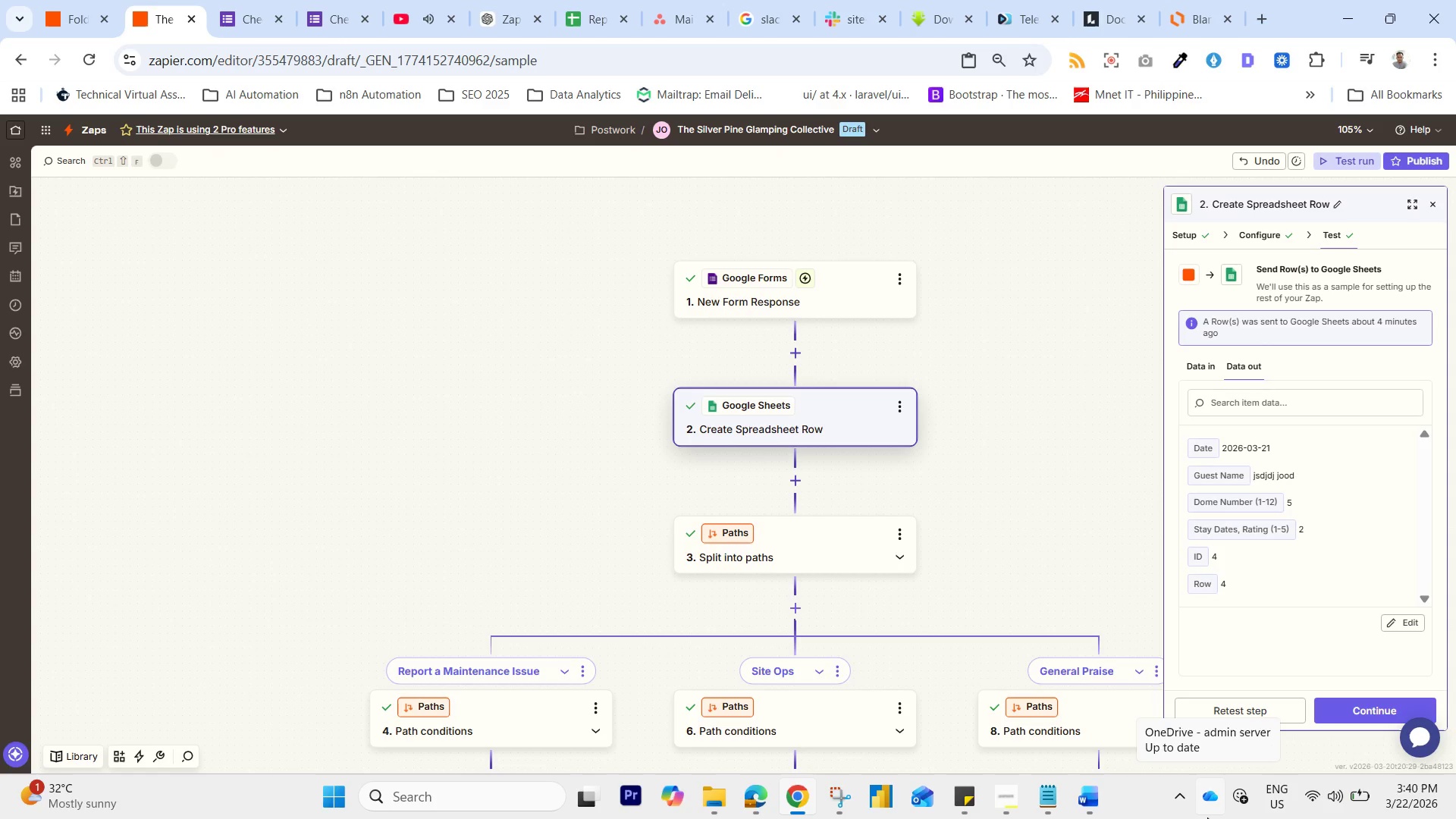 
mouse_move([1273, 812])
 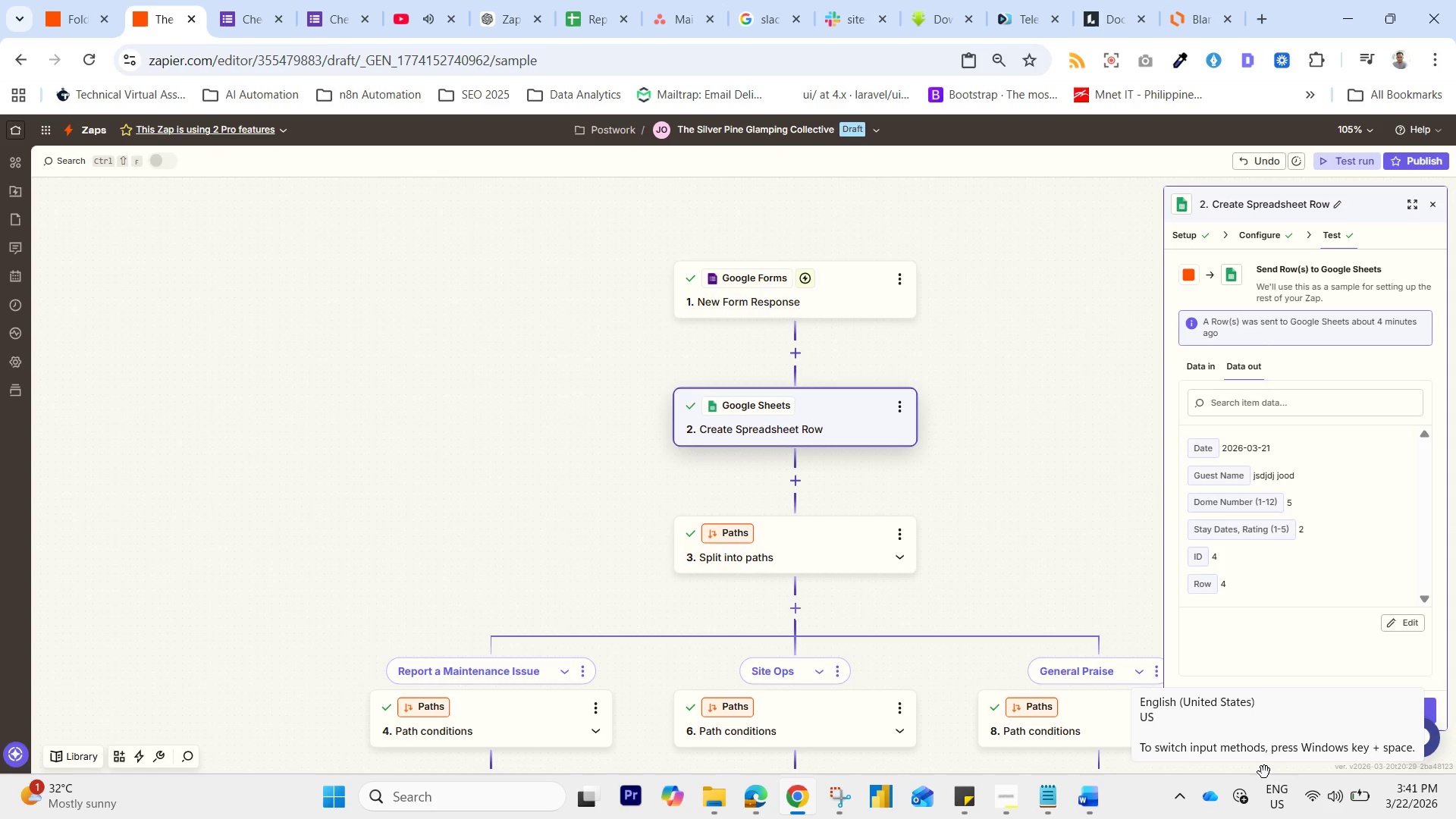 
wait(12.24)
 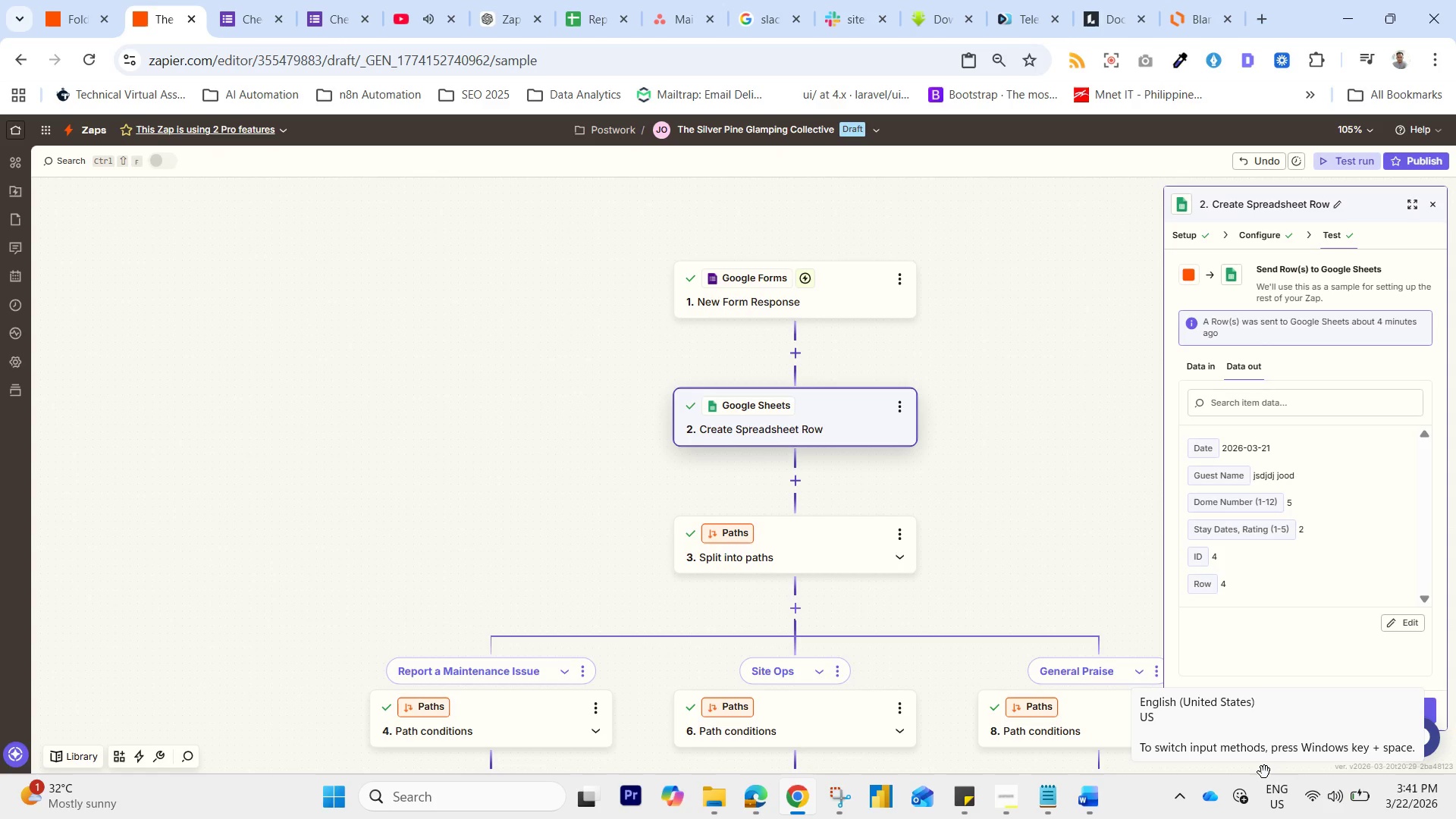 
mouse_move([1054, 810])
 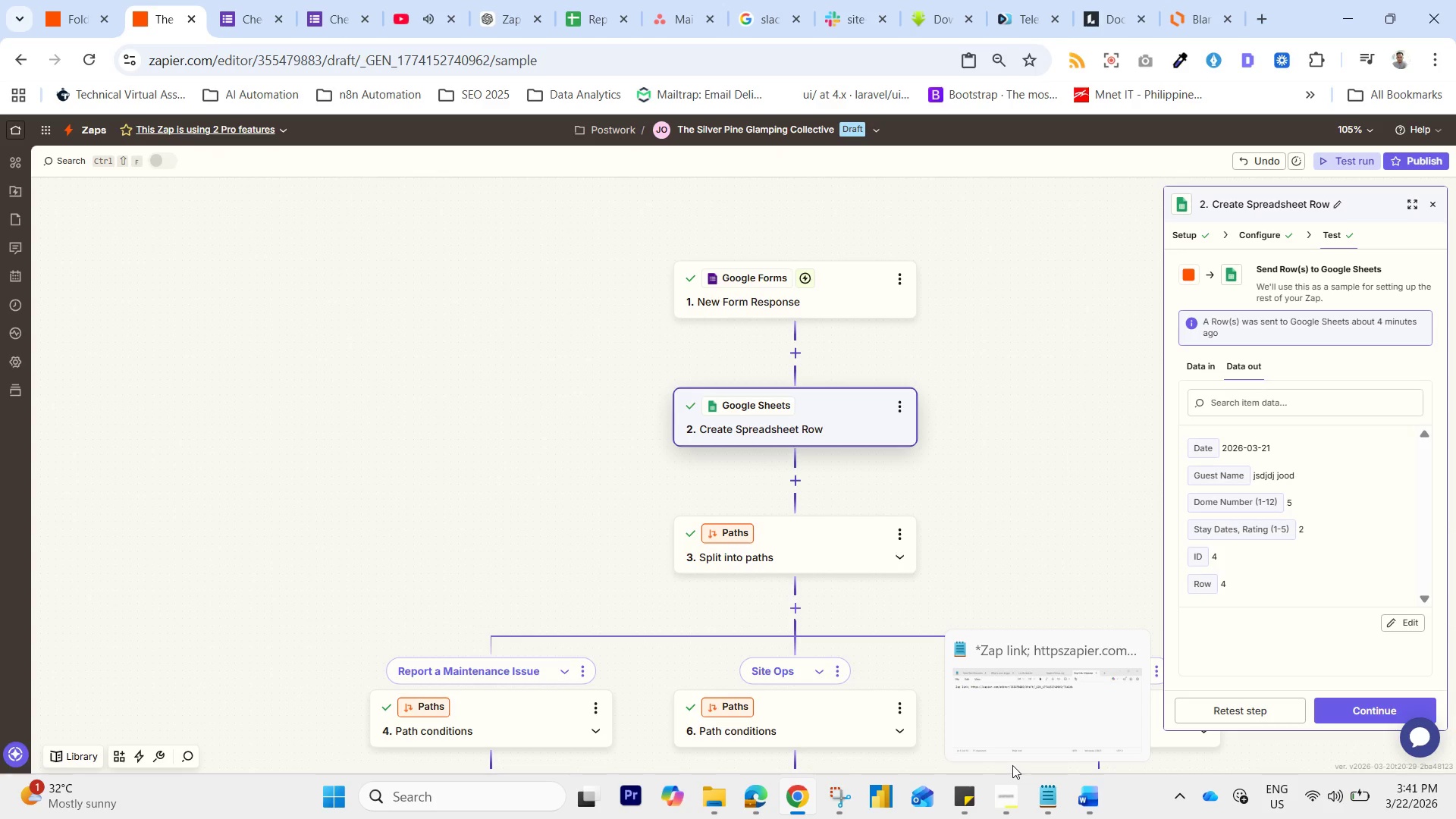 
wait(19.03)
 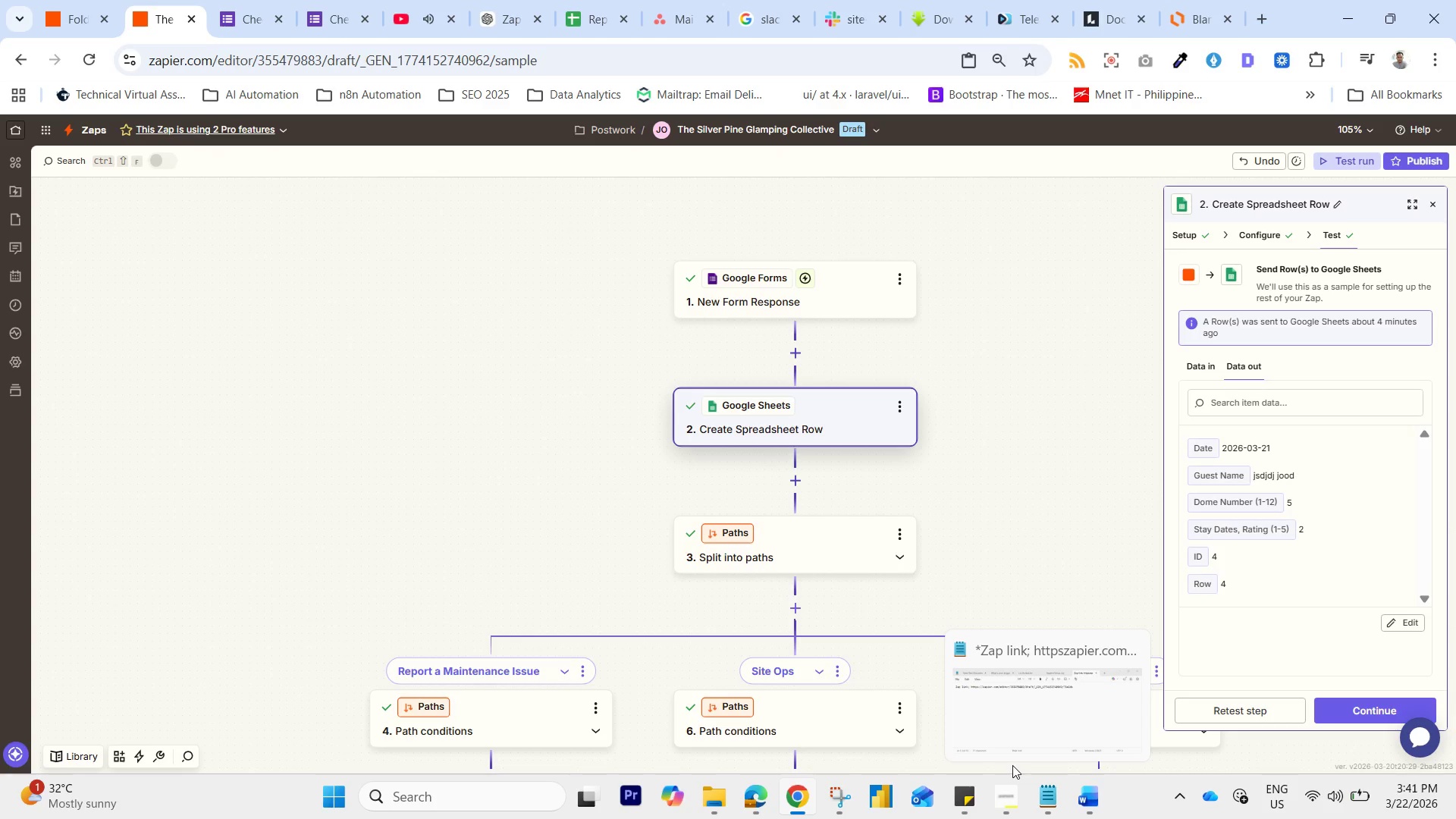 
mouse_move([1018, 739])
 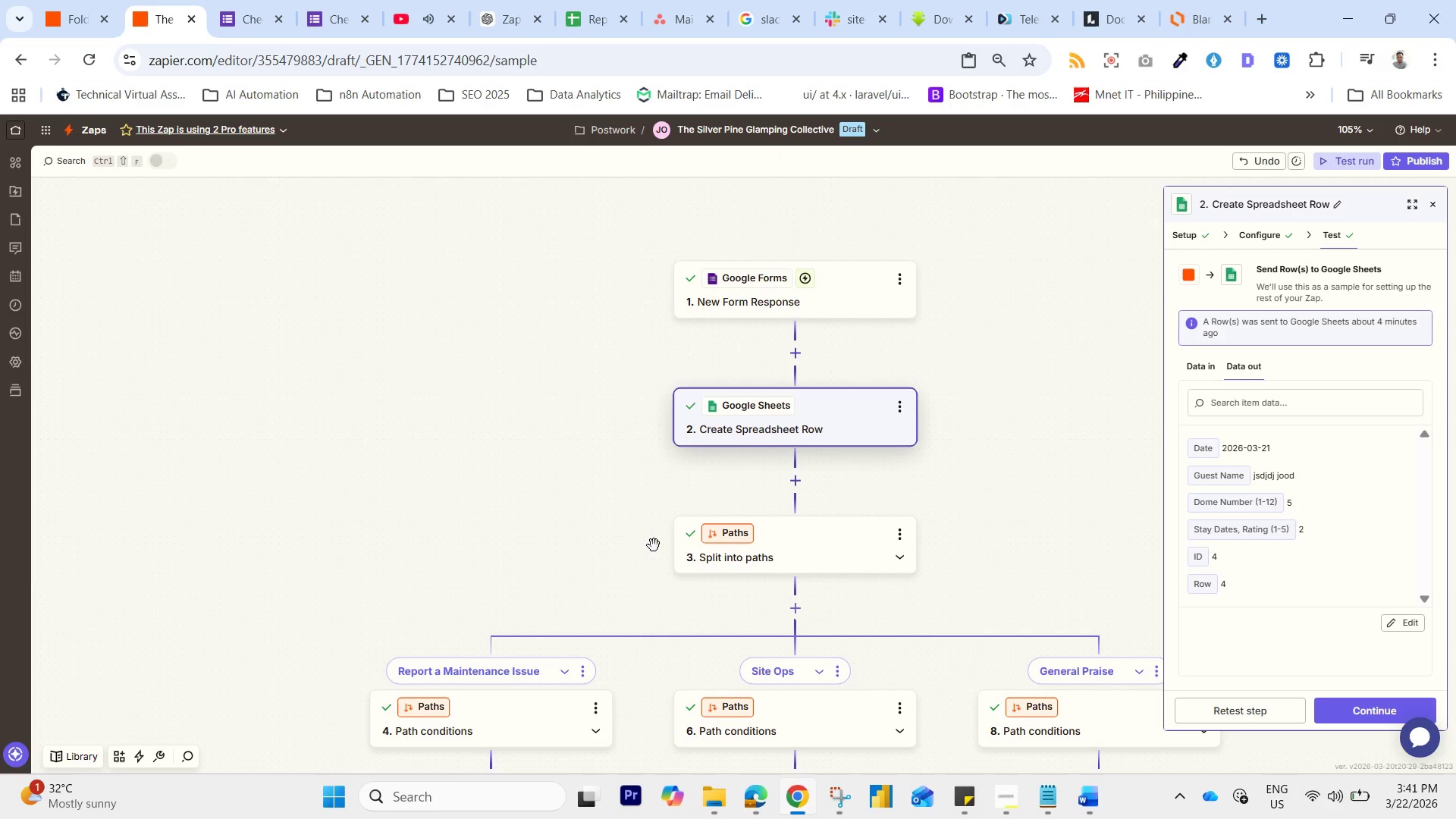 
wait(10.29)
 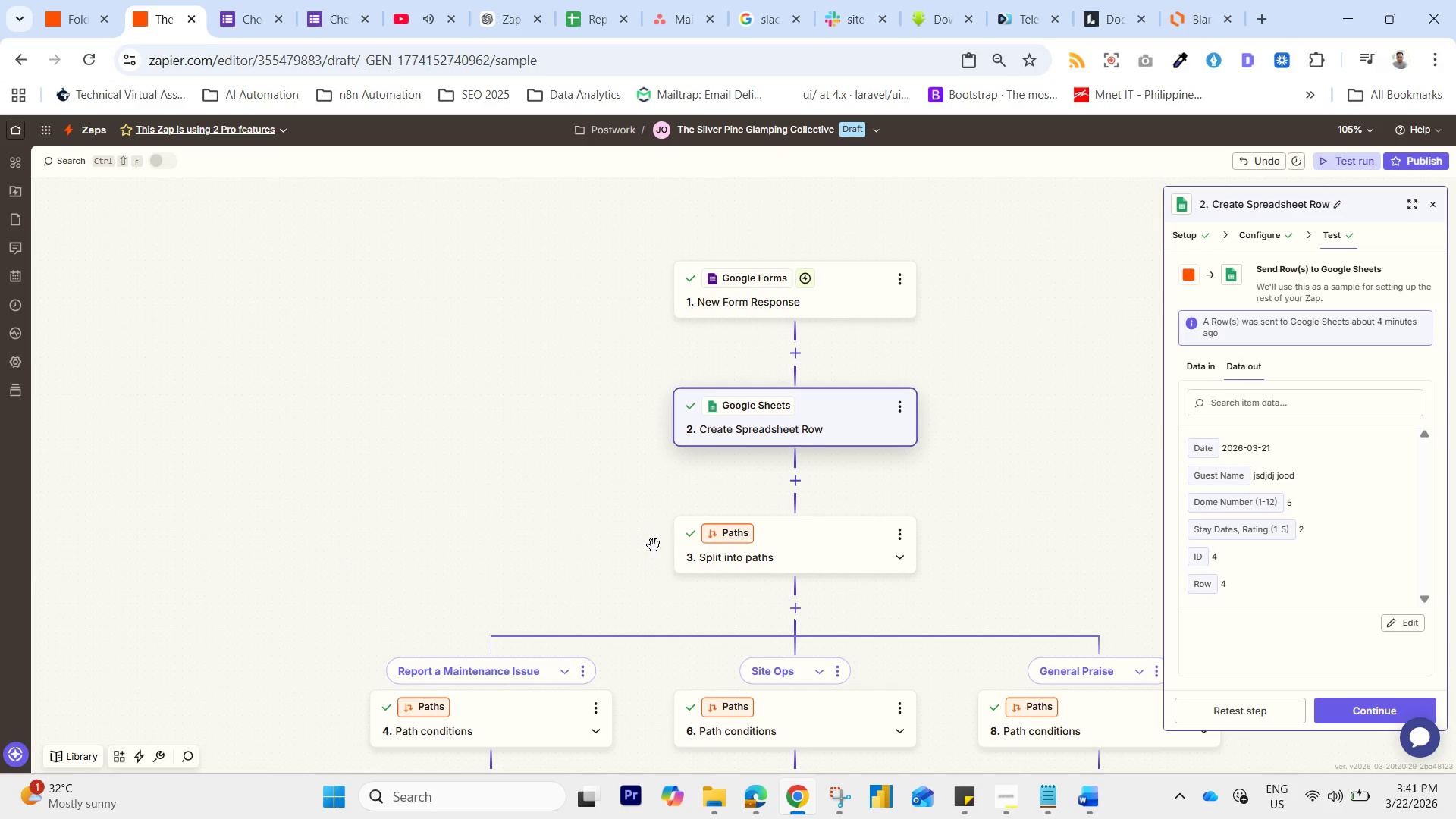 
left_click([1034, 5])
 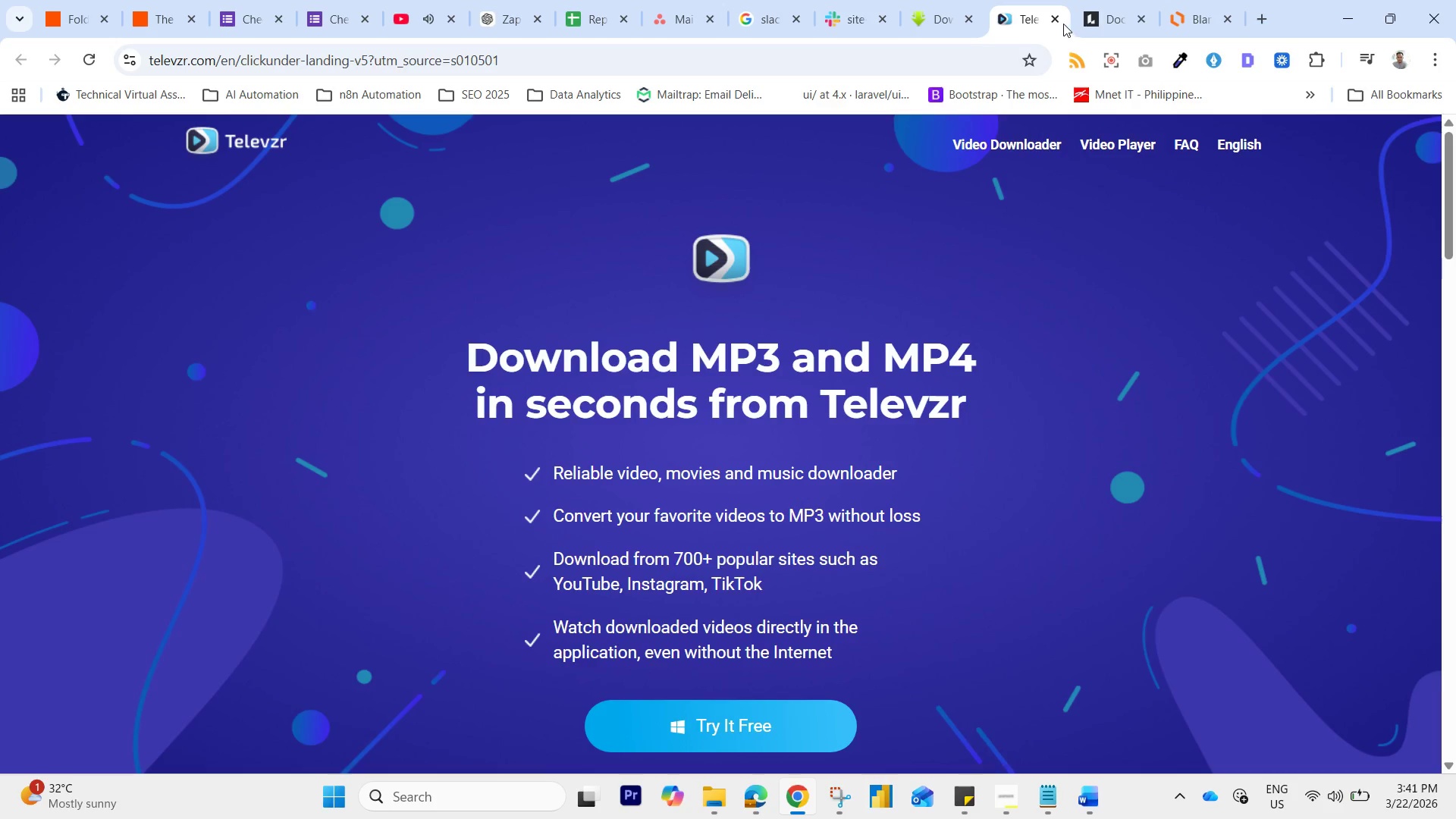 
left_click([1056, 13])
 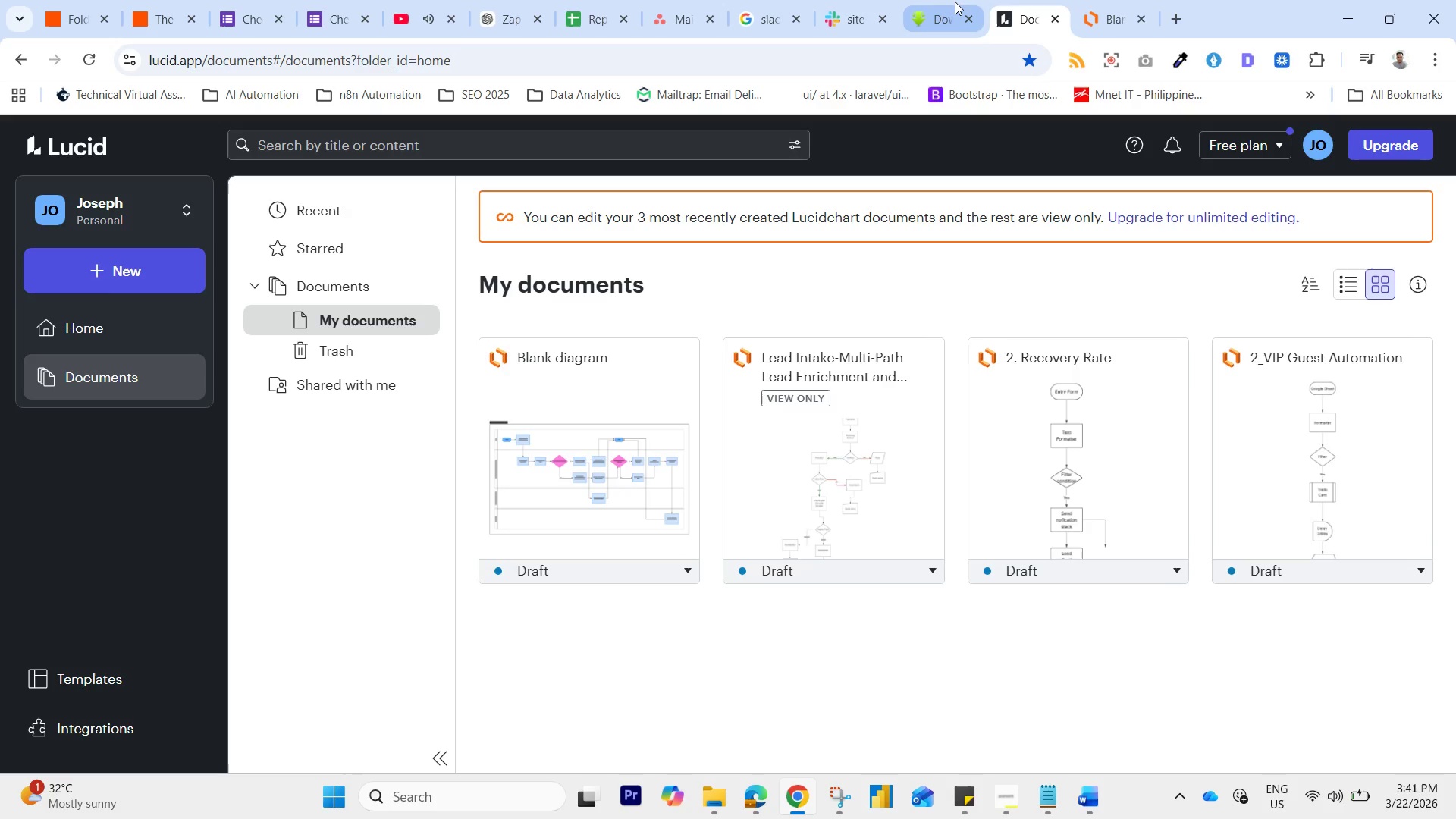 
left_click([953, 0])
 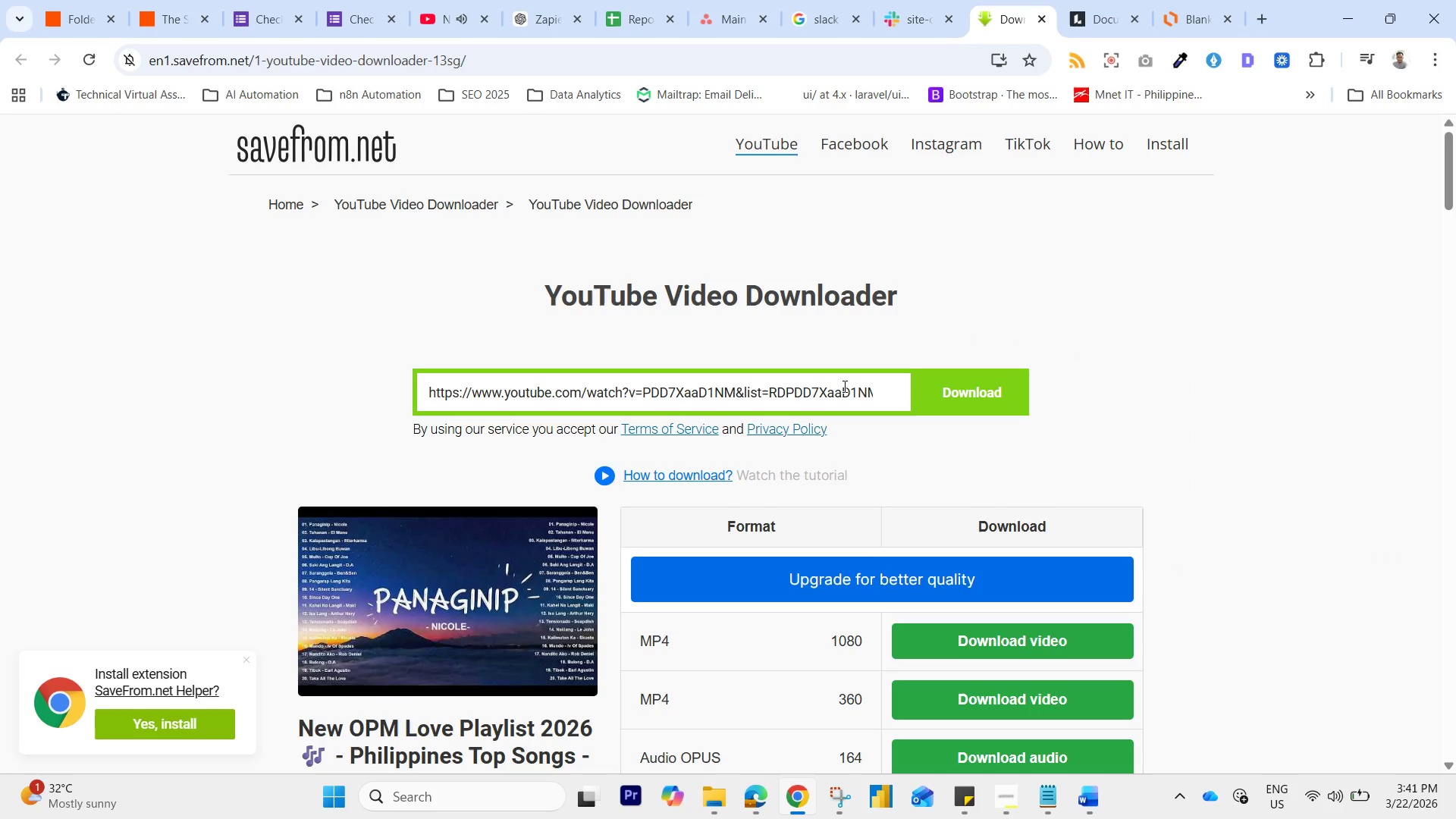 
scroll: coordinate [852, 381], scroll_direction: down, amount: 1.0
 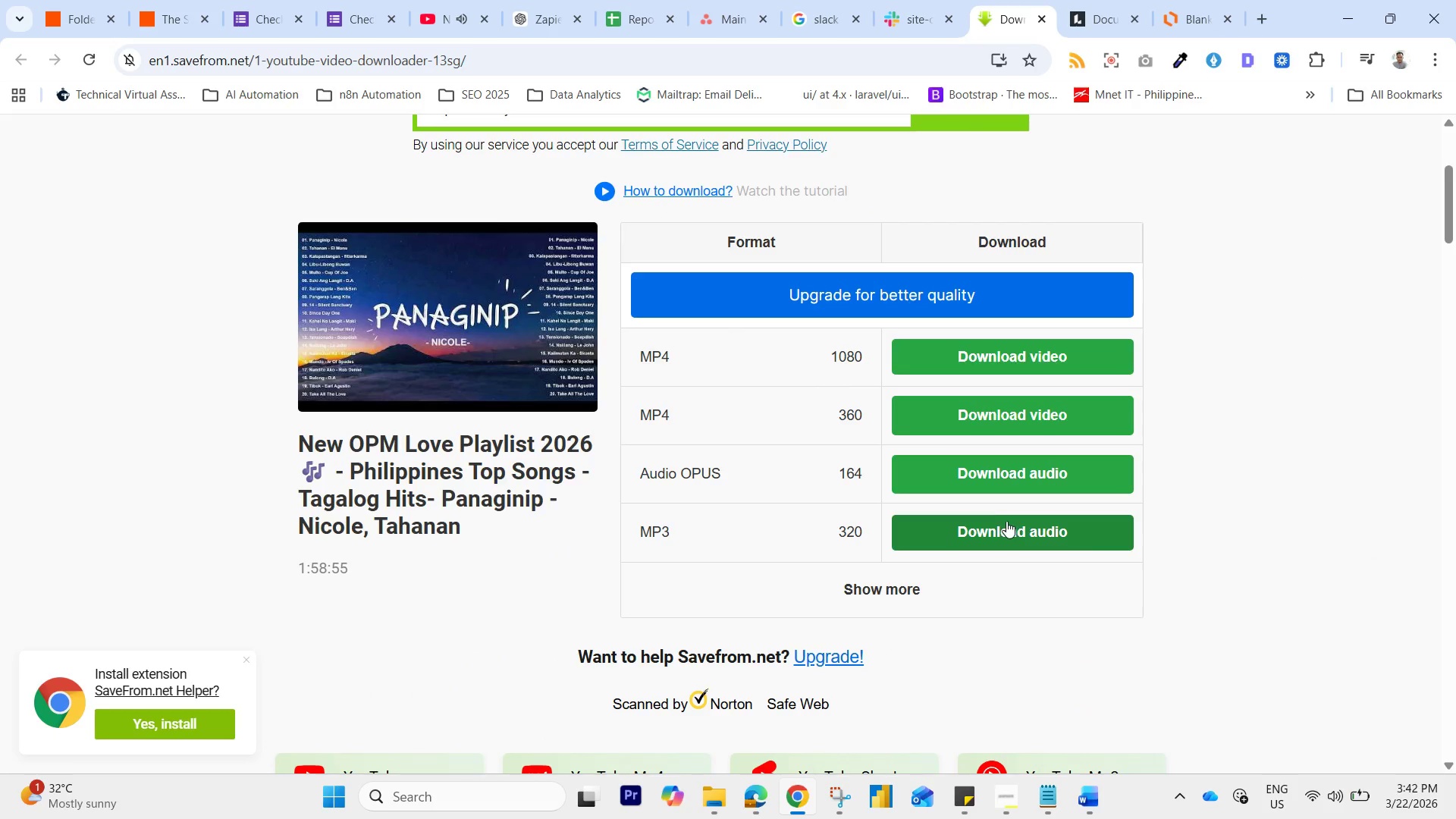 
left_click([988, 535])
 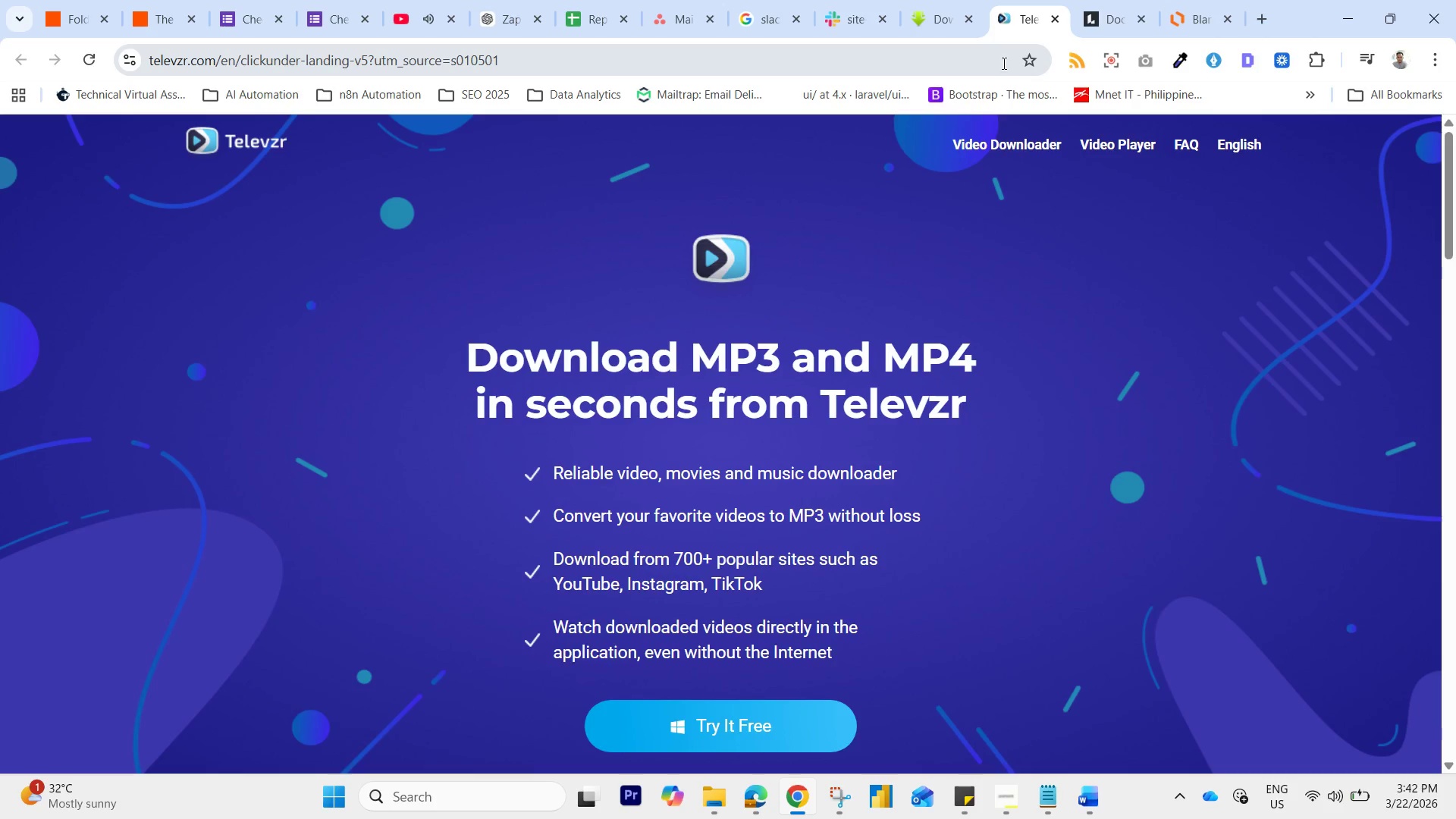 
left_click([1059, 21])
 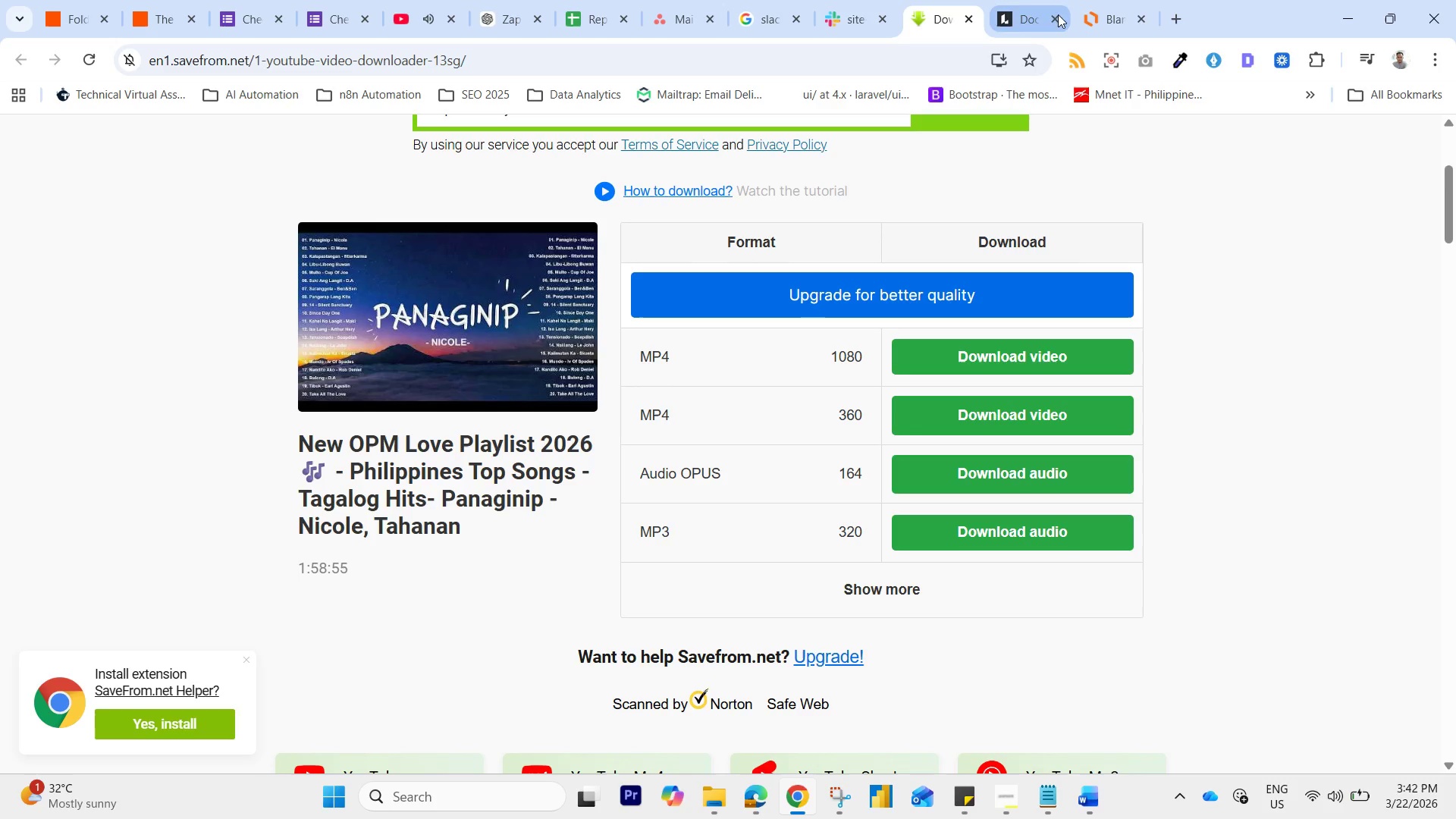 
left_click([1017, 0])
 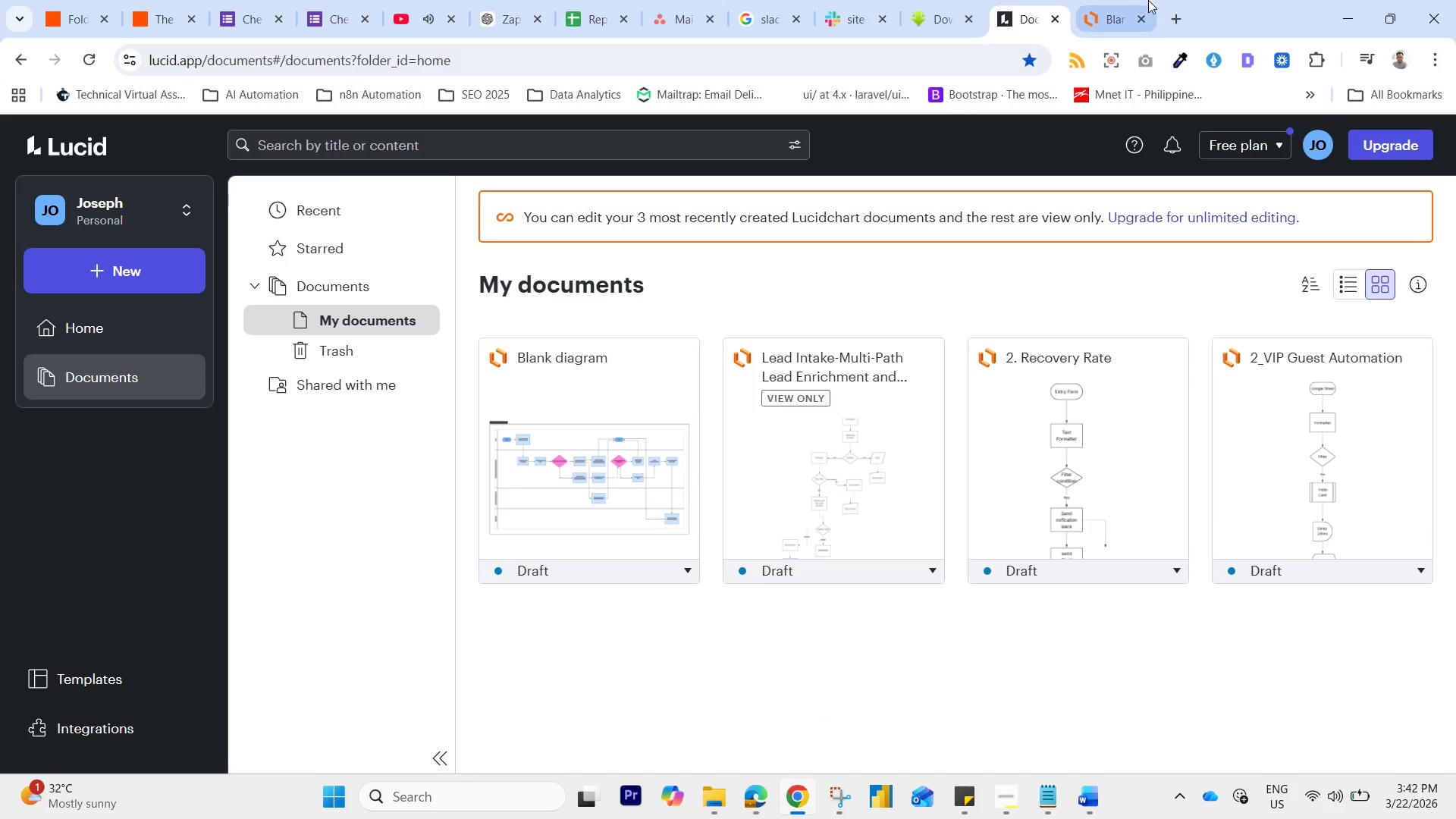 
left_click([1125, 0])
 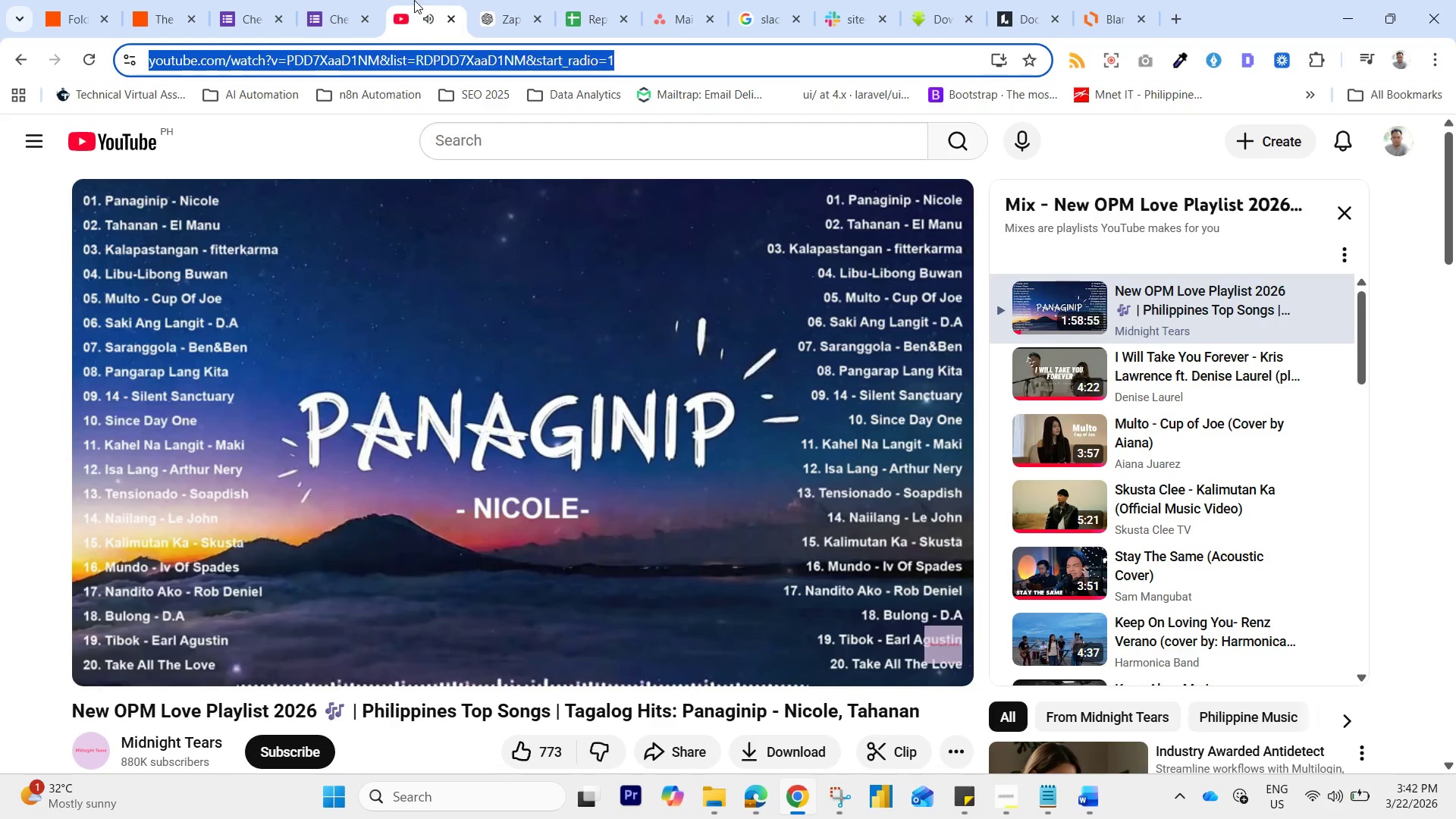 
left_click([158, 0])
 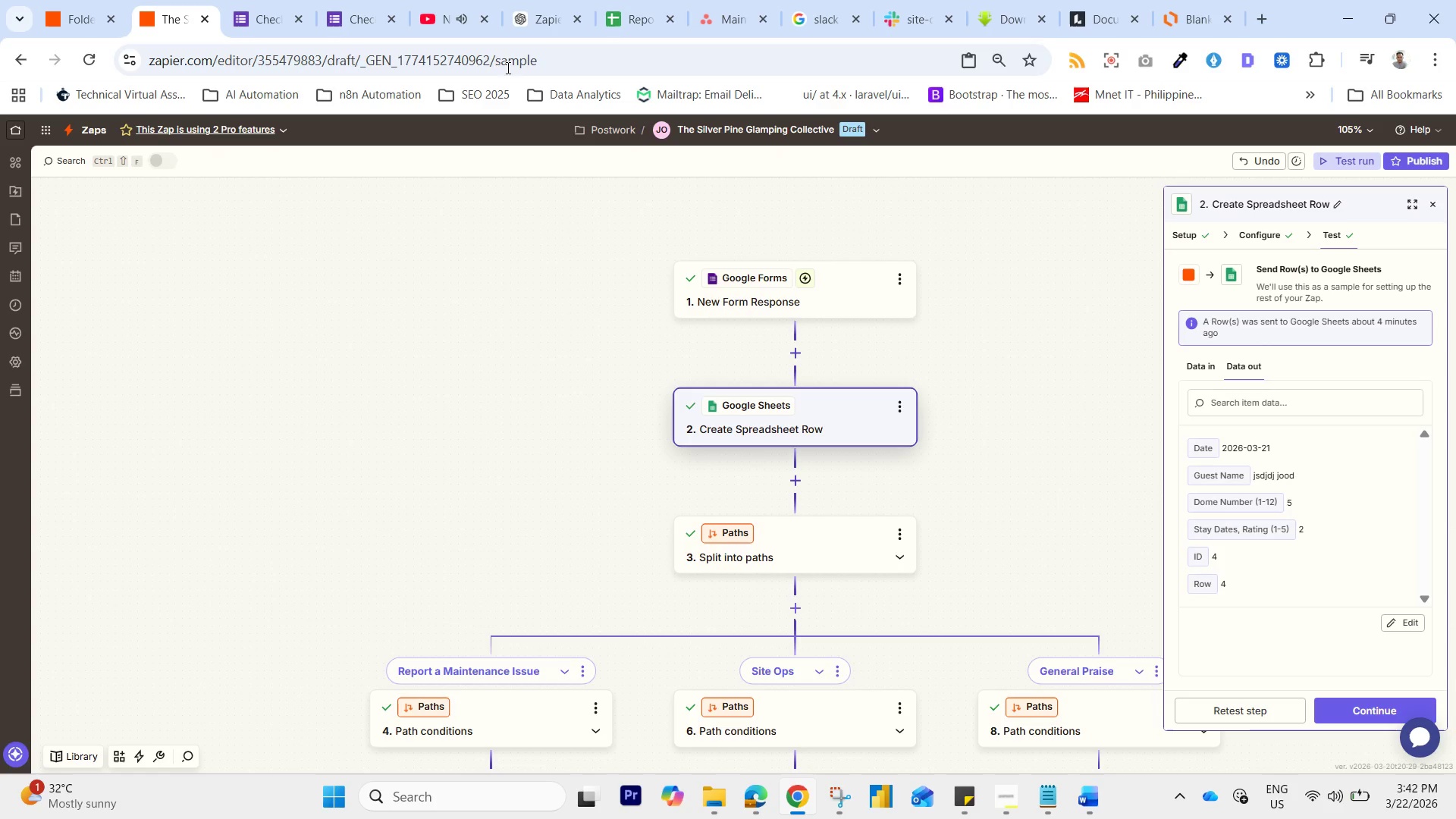 
left_click([642, 0])
 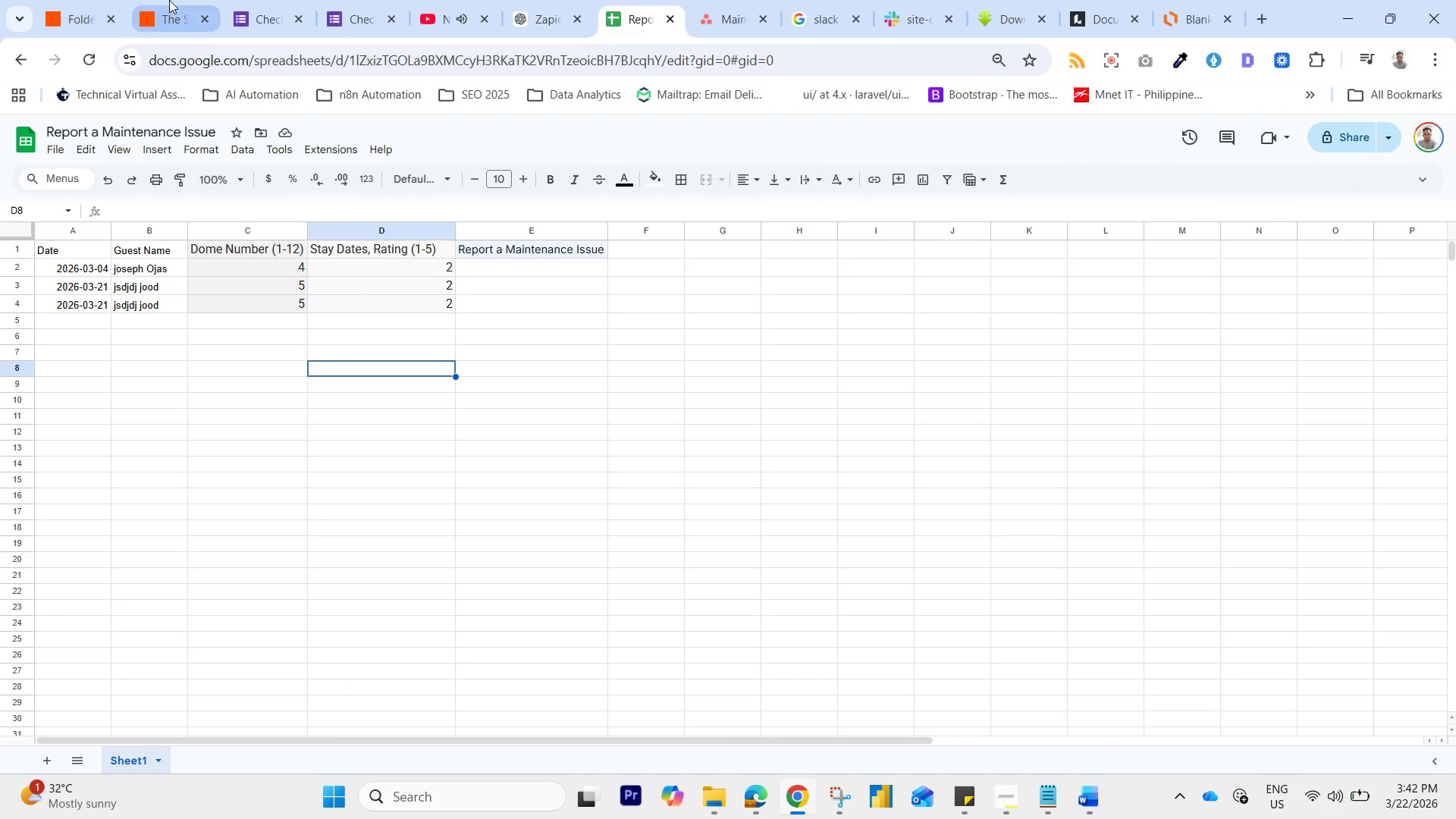 
left_click([170, 0])
 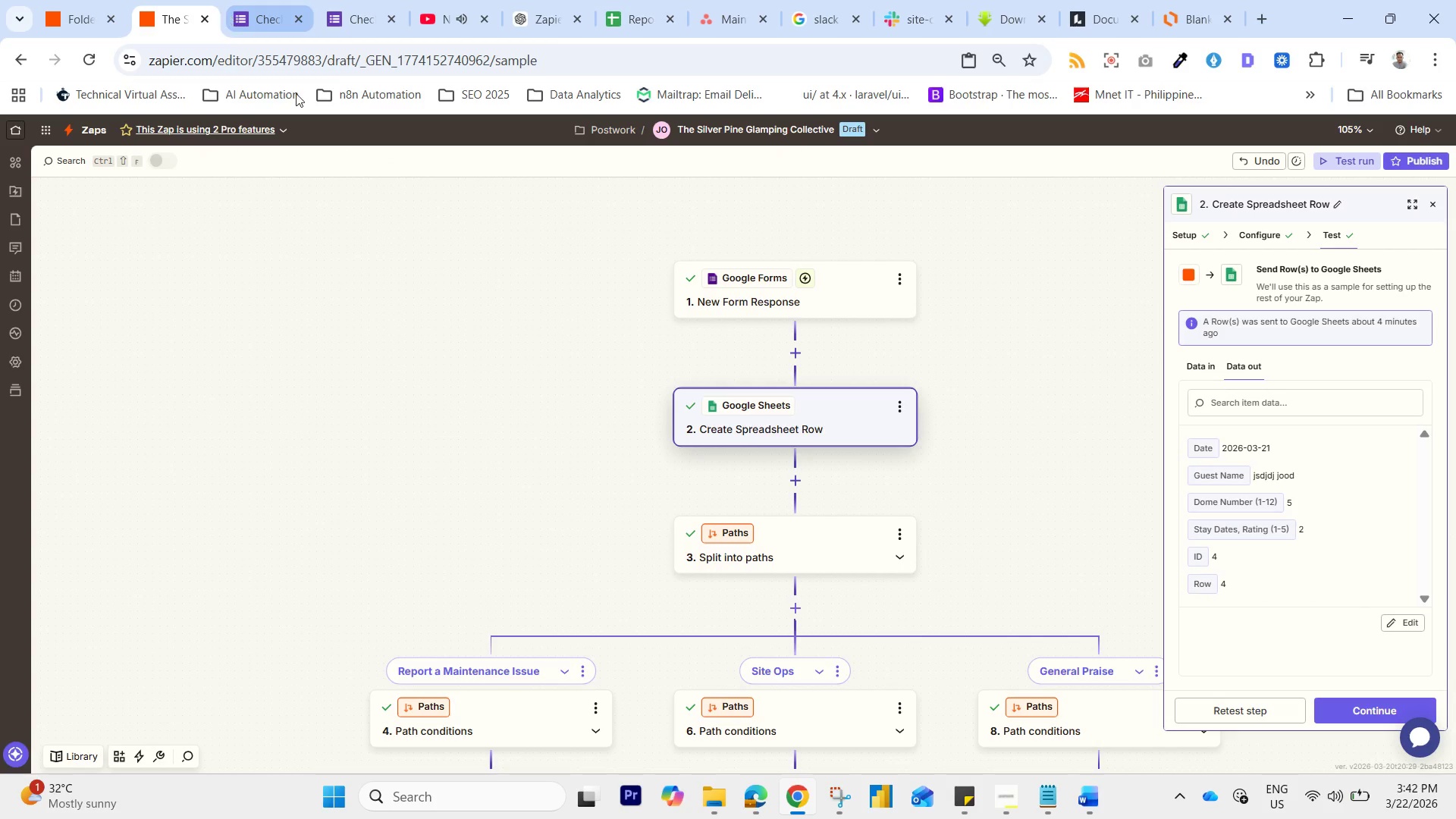 
left_click([836, 303])
 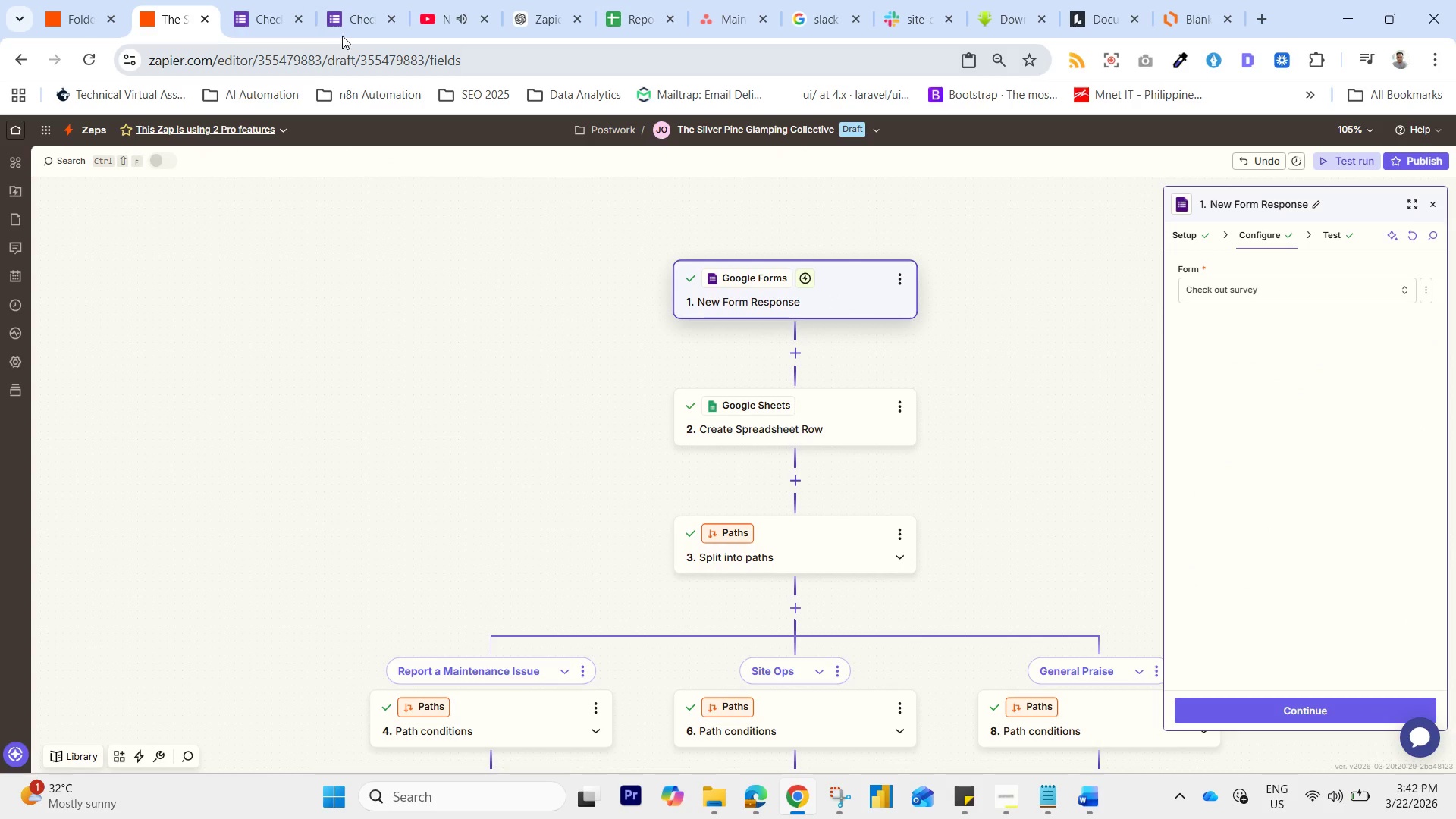 
left_click([335, 0])
 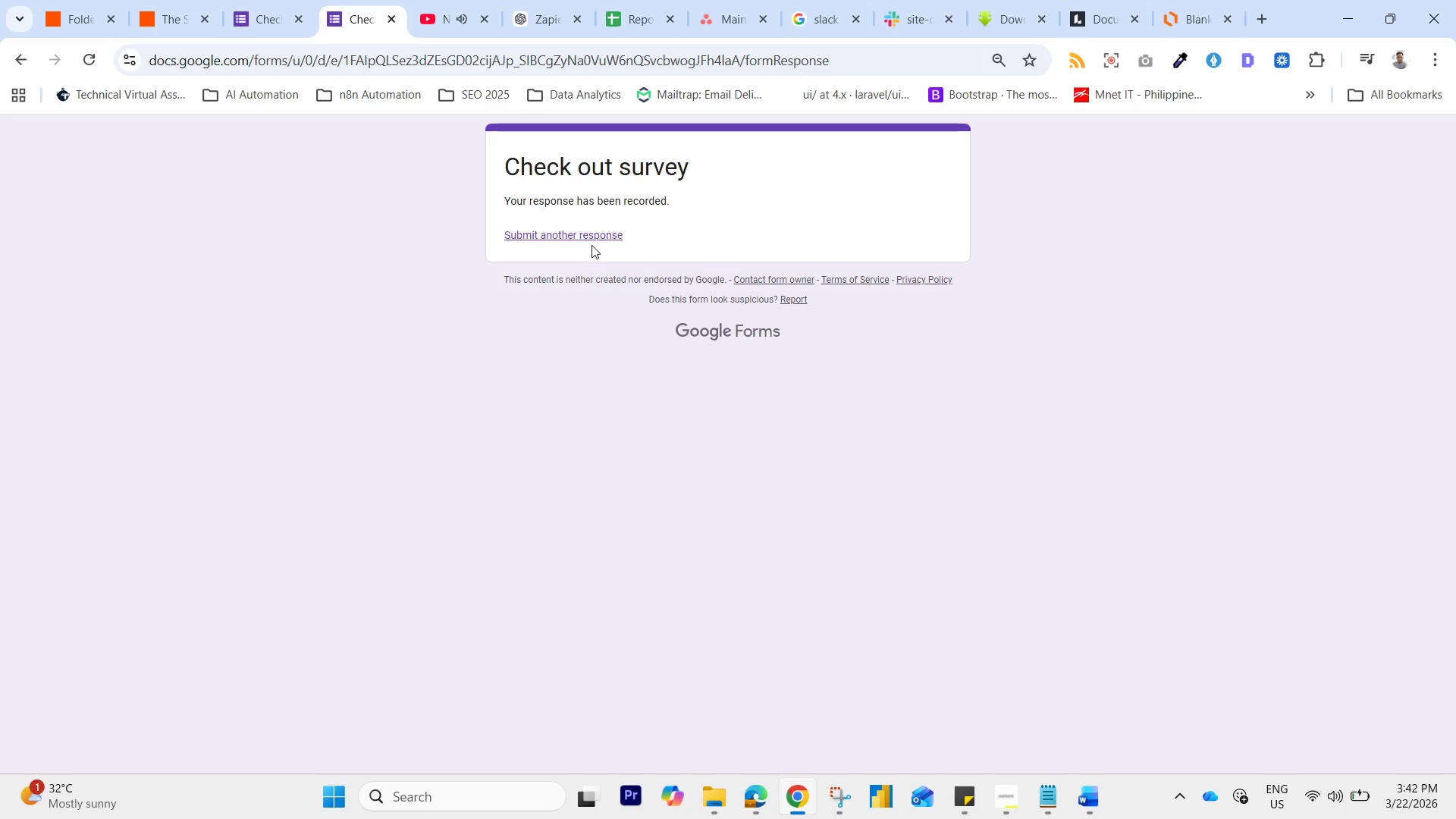 
left_click([591, 236])
 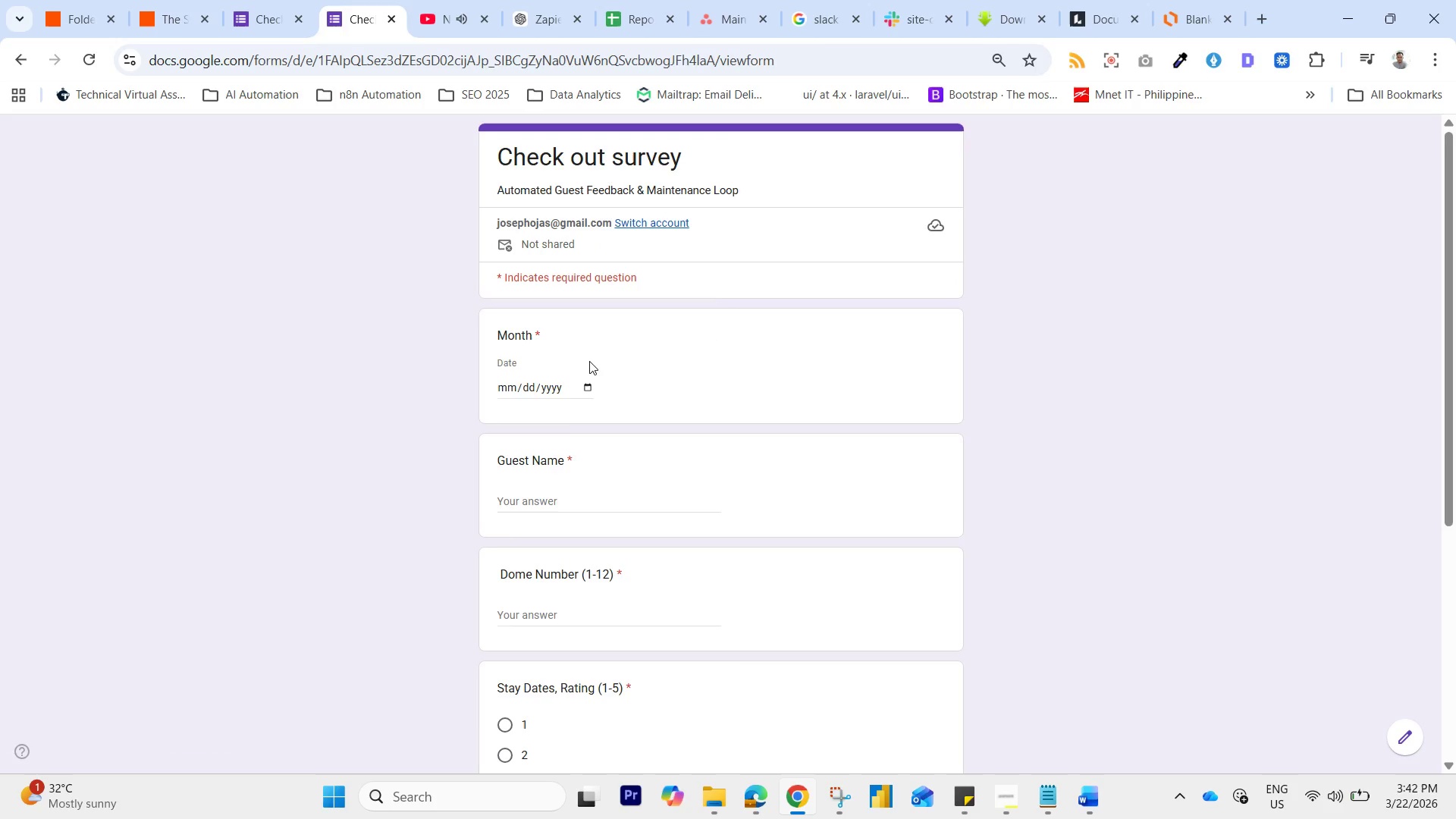 
left_click([593, 391])
 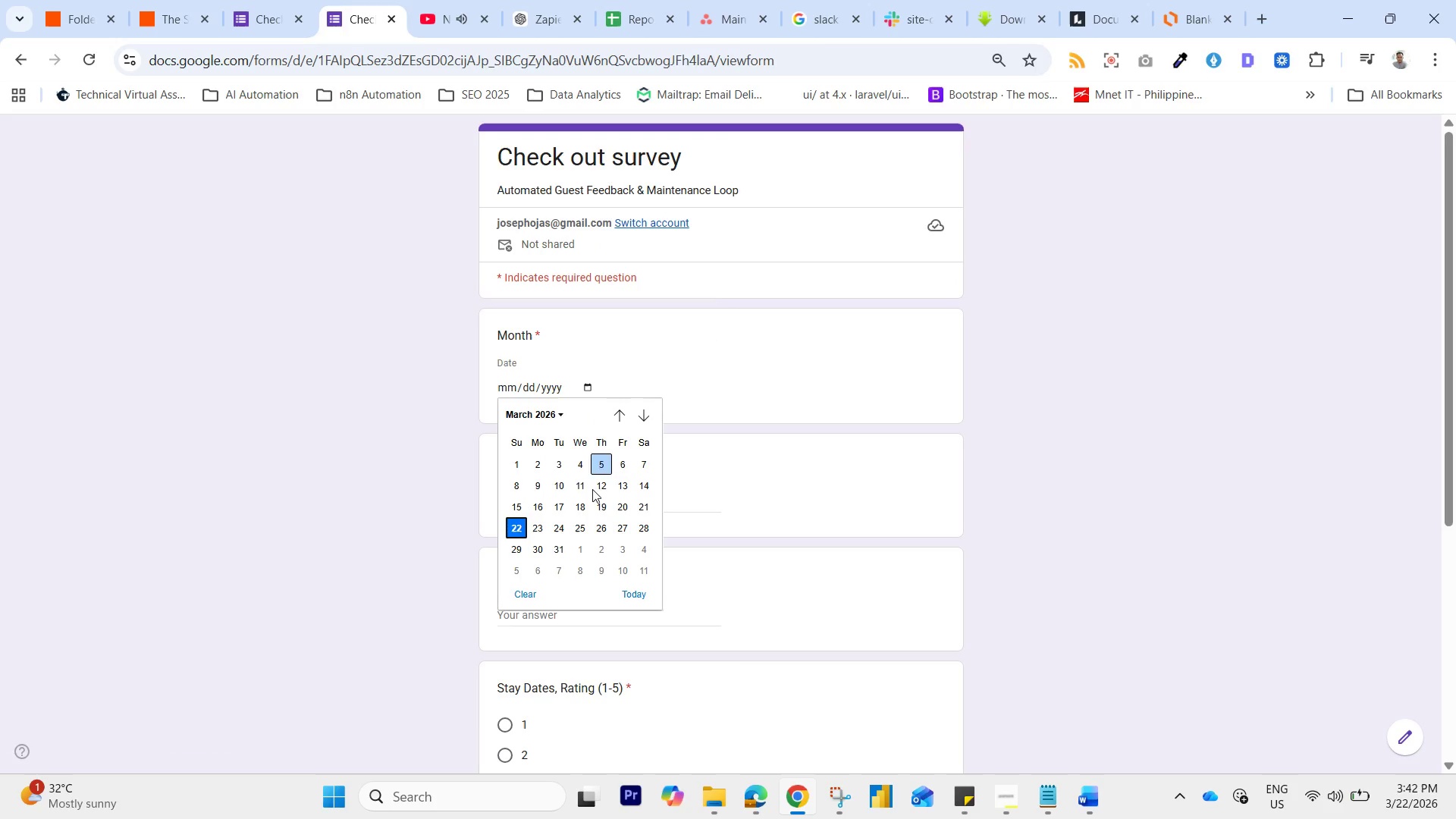 
left_click([591, 494])
 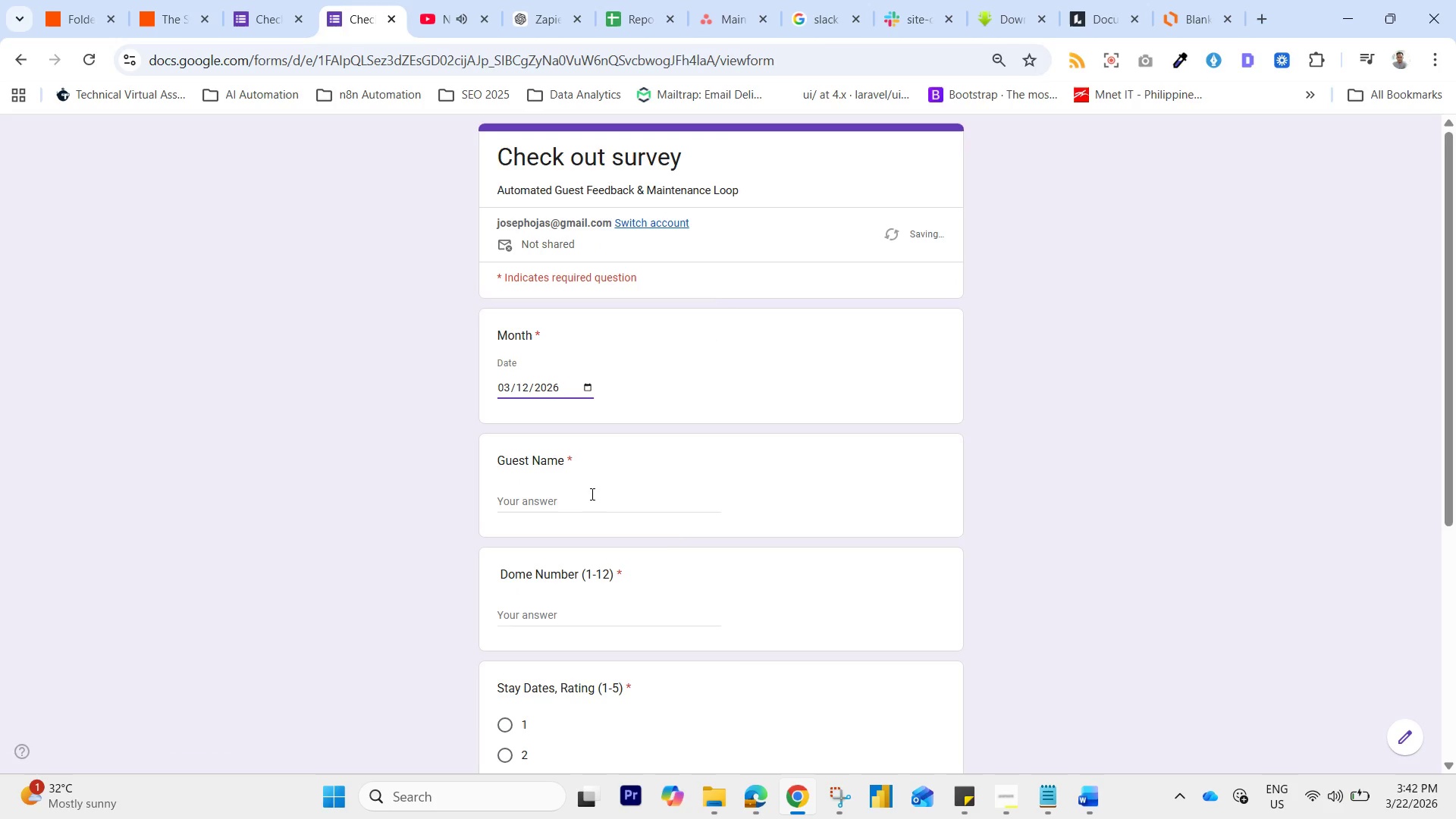 
left_click([591, 494])
 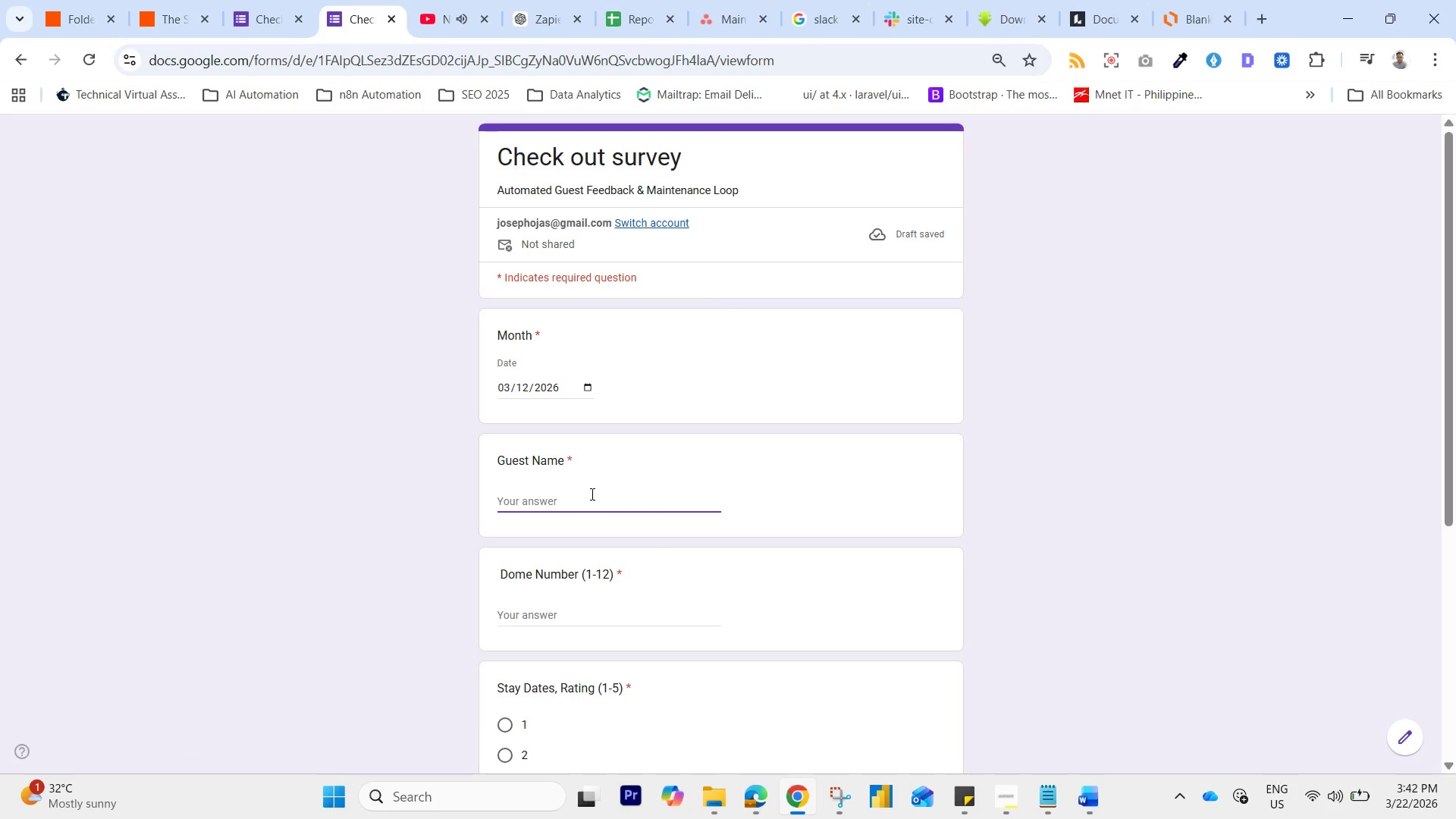 
type(dfg dgfdg)
 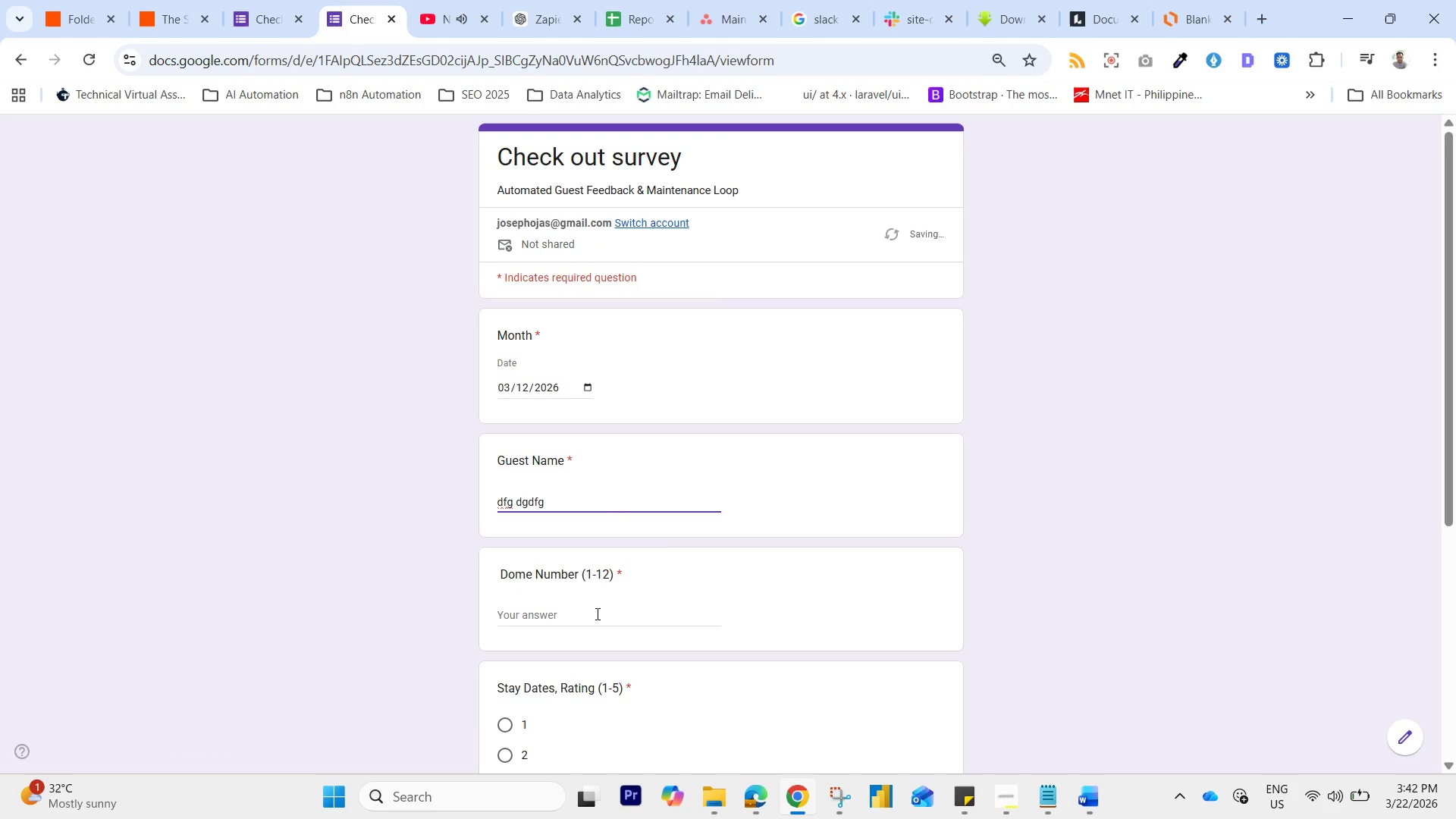 
left_click([596, 613])
 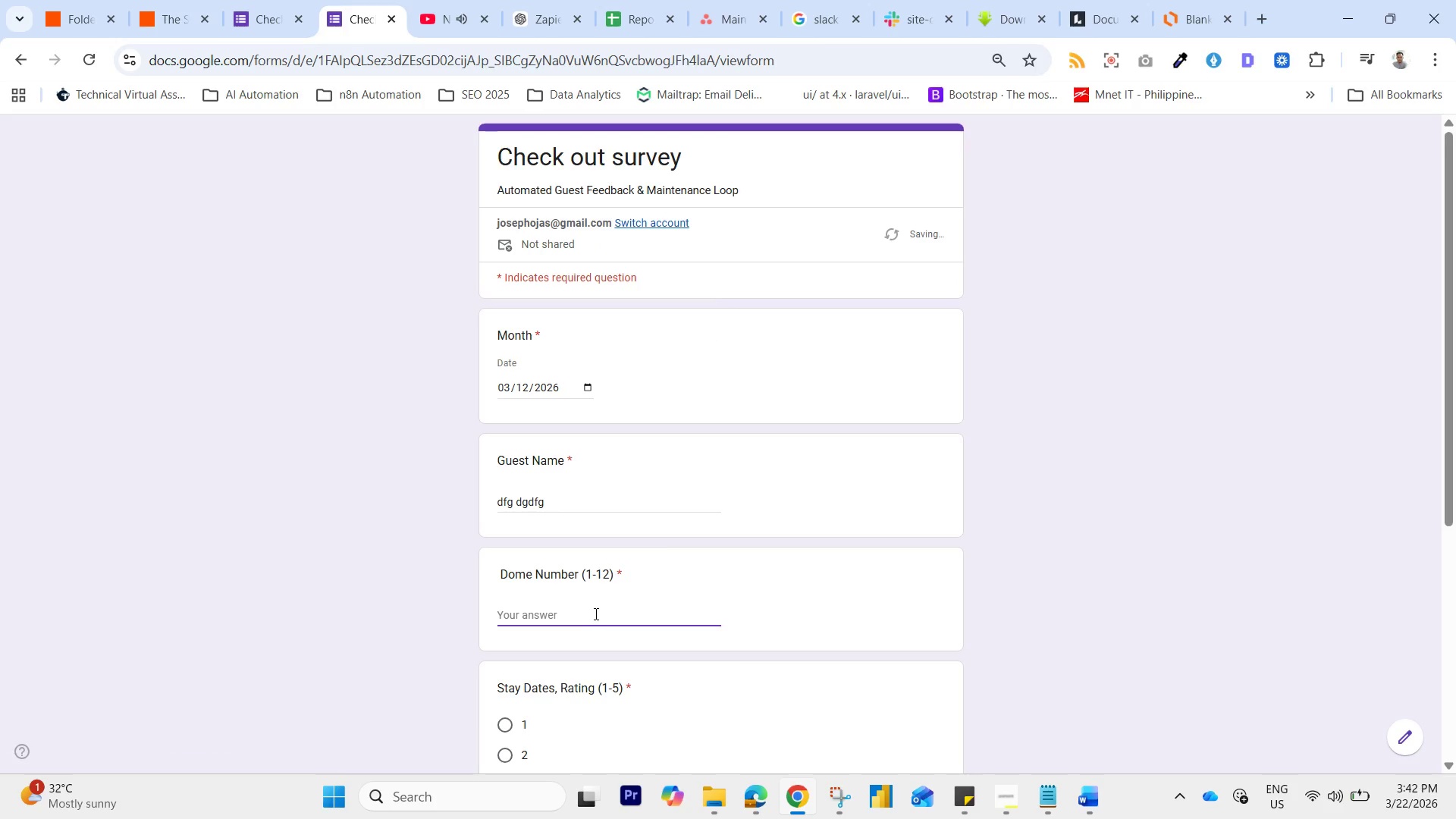 
key(1)
 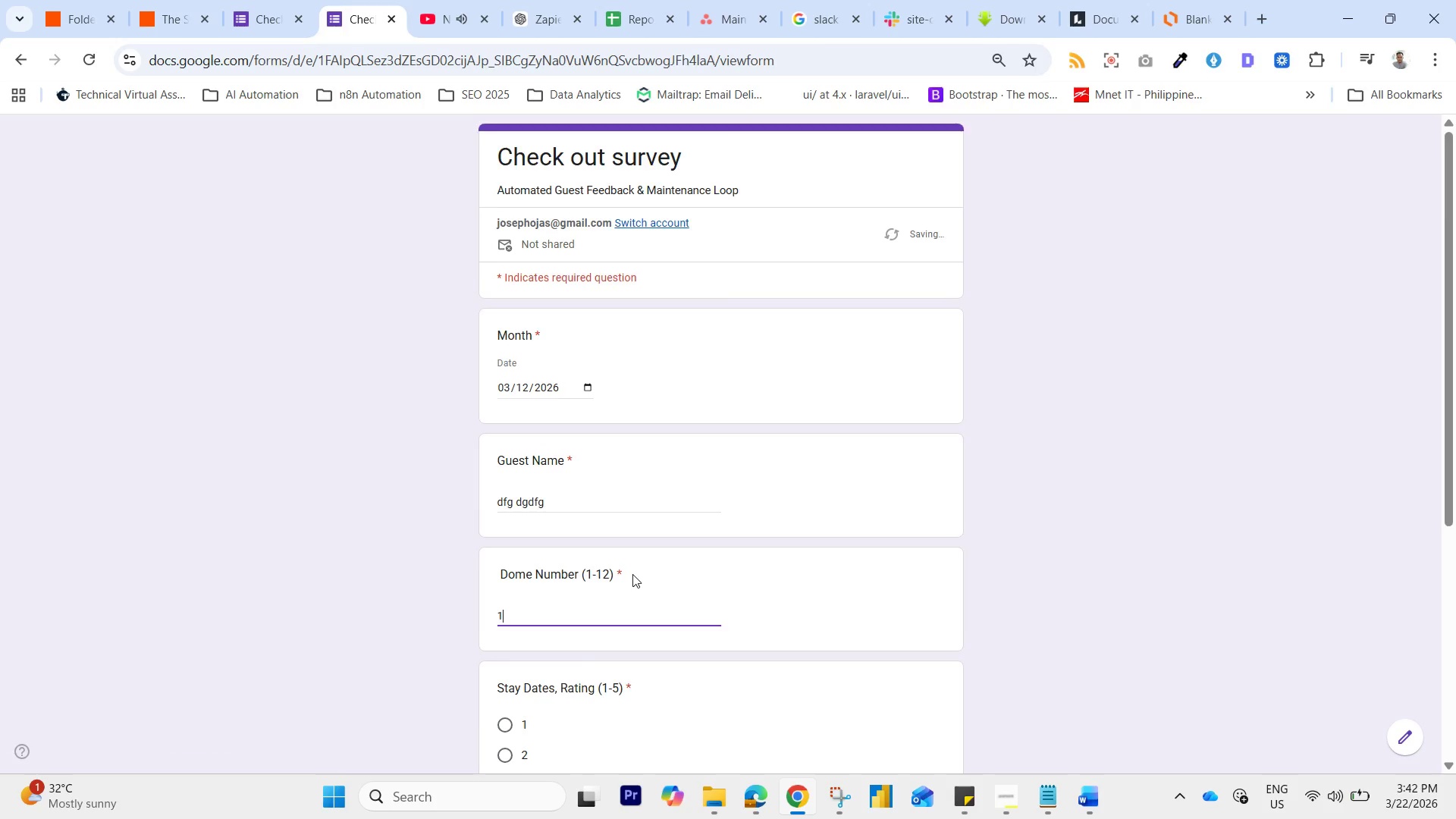 
scroll: coordinate [632, 573], scroll_direction: down, amount: 1.0
 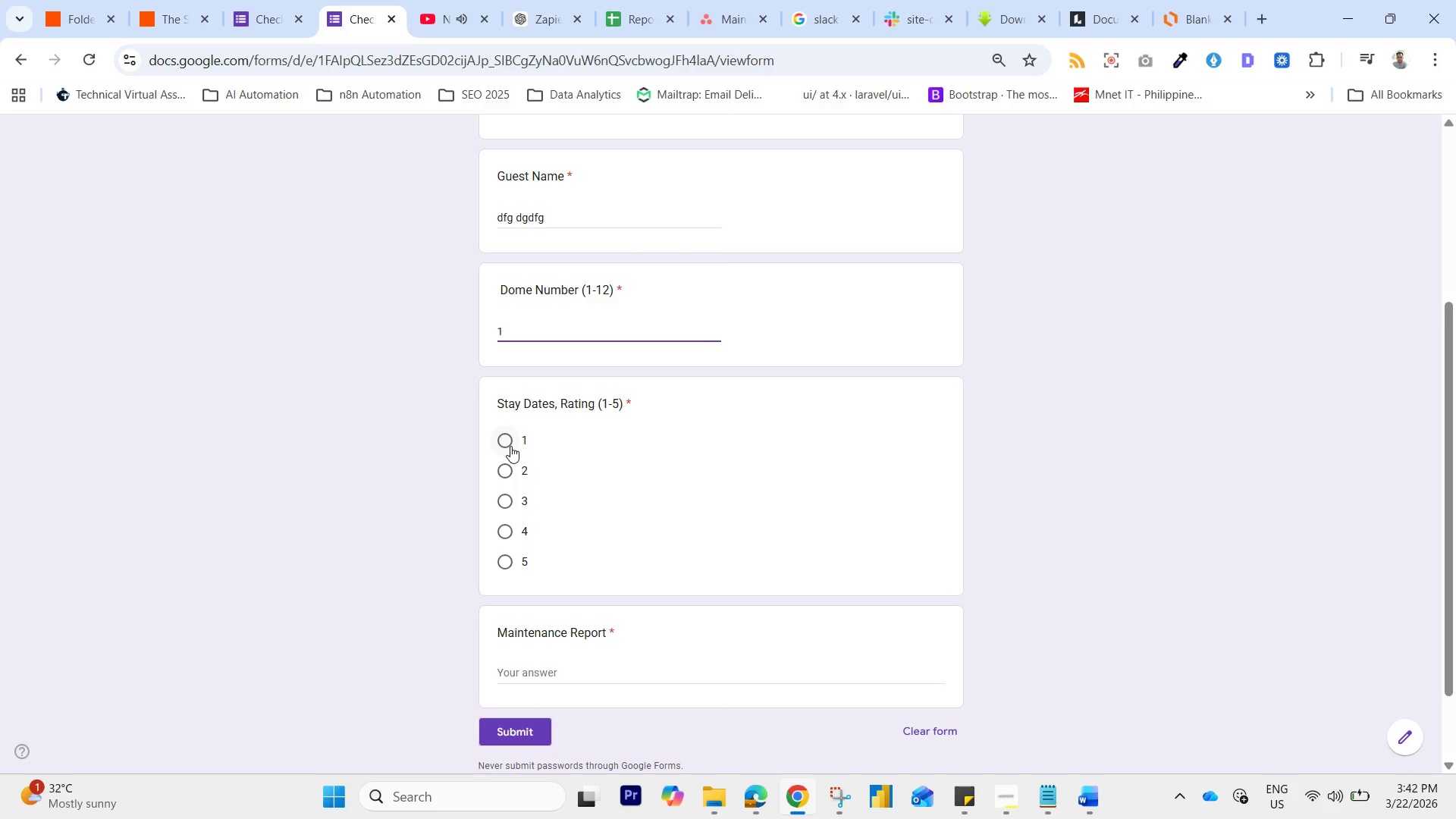 
left_click([510, 443])
 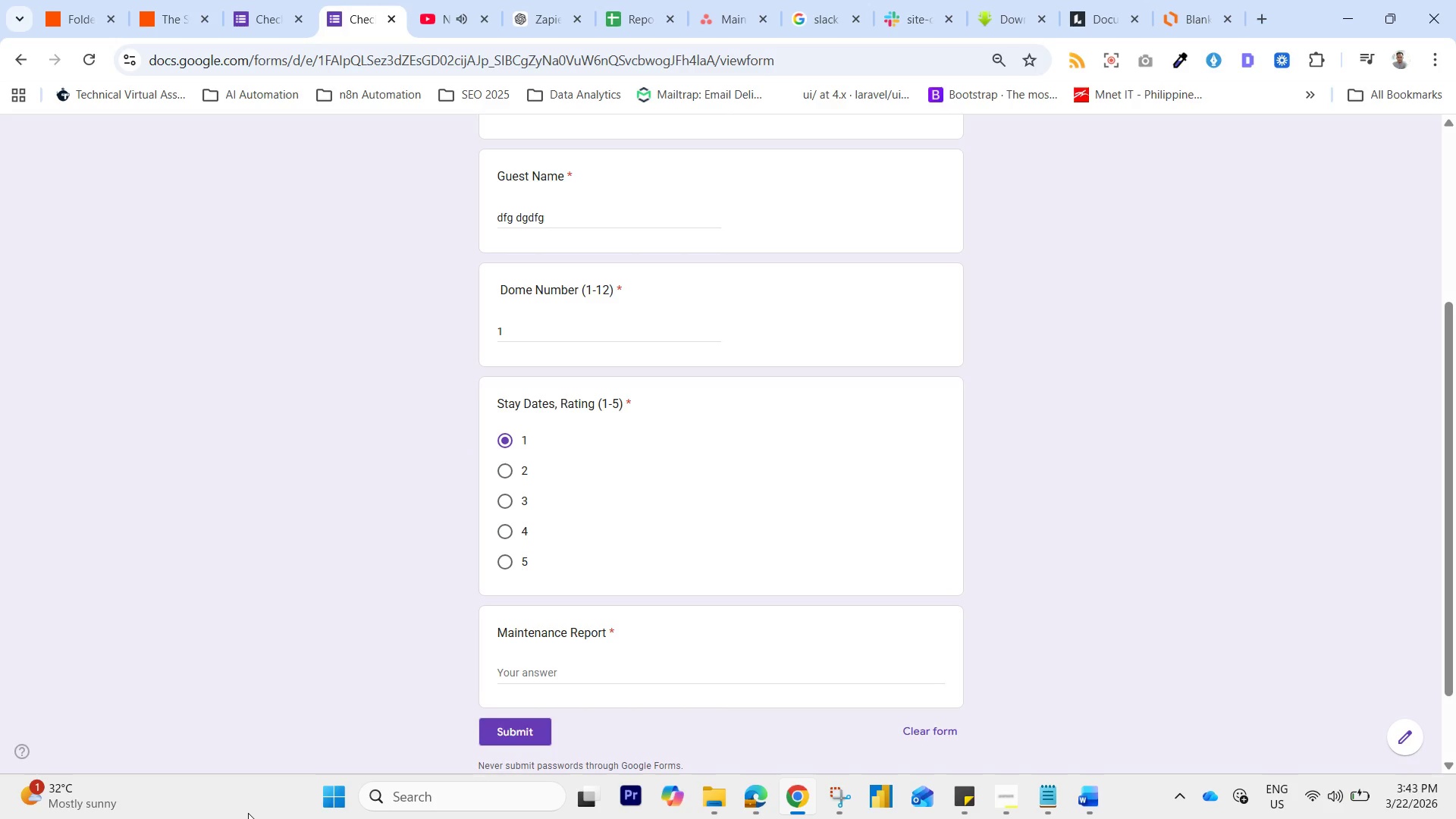 
wait(36.05)
 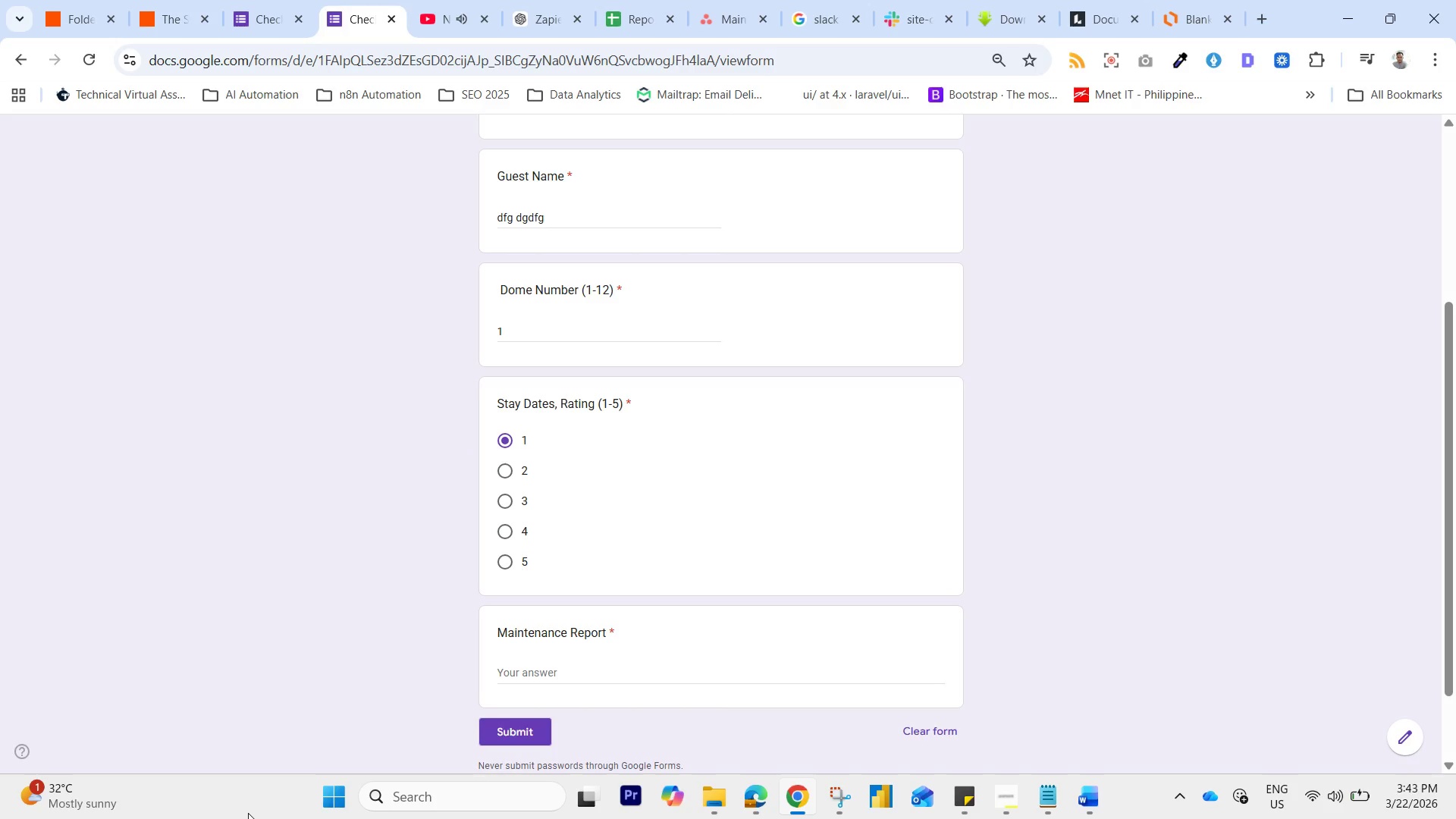 
type(adsf f)
 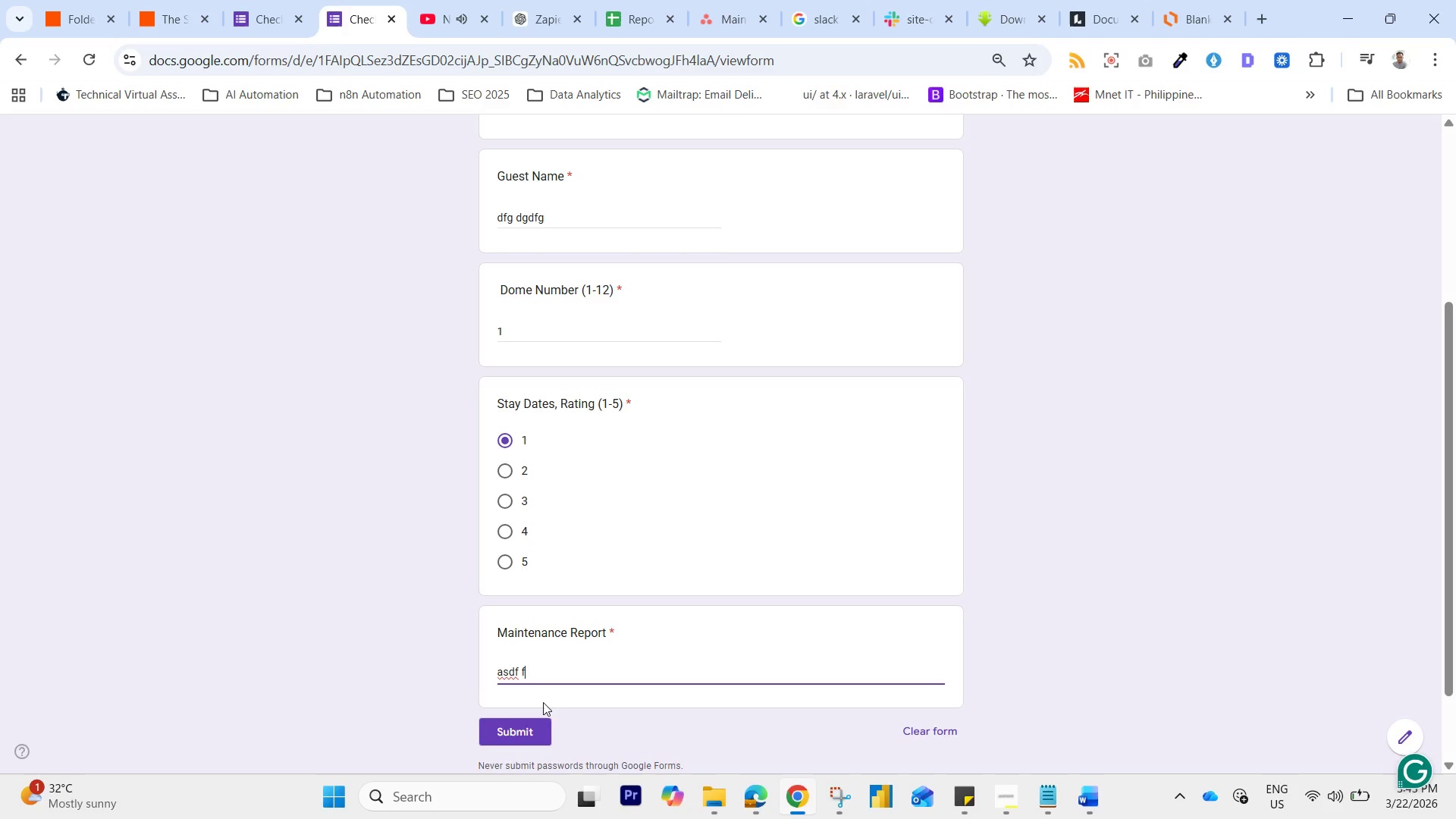 
key(D)
 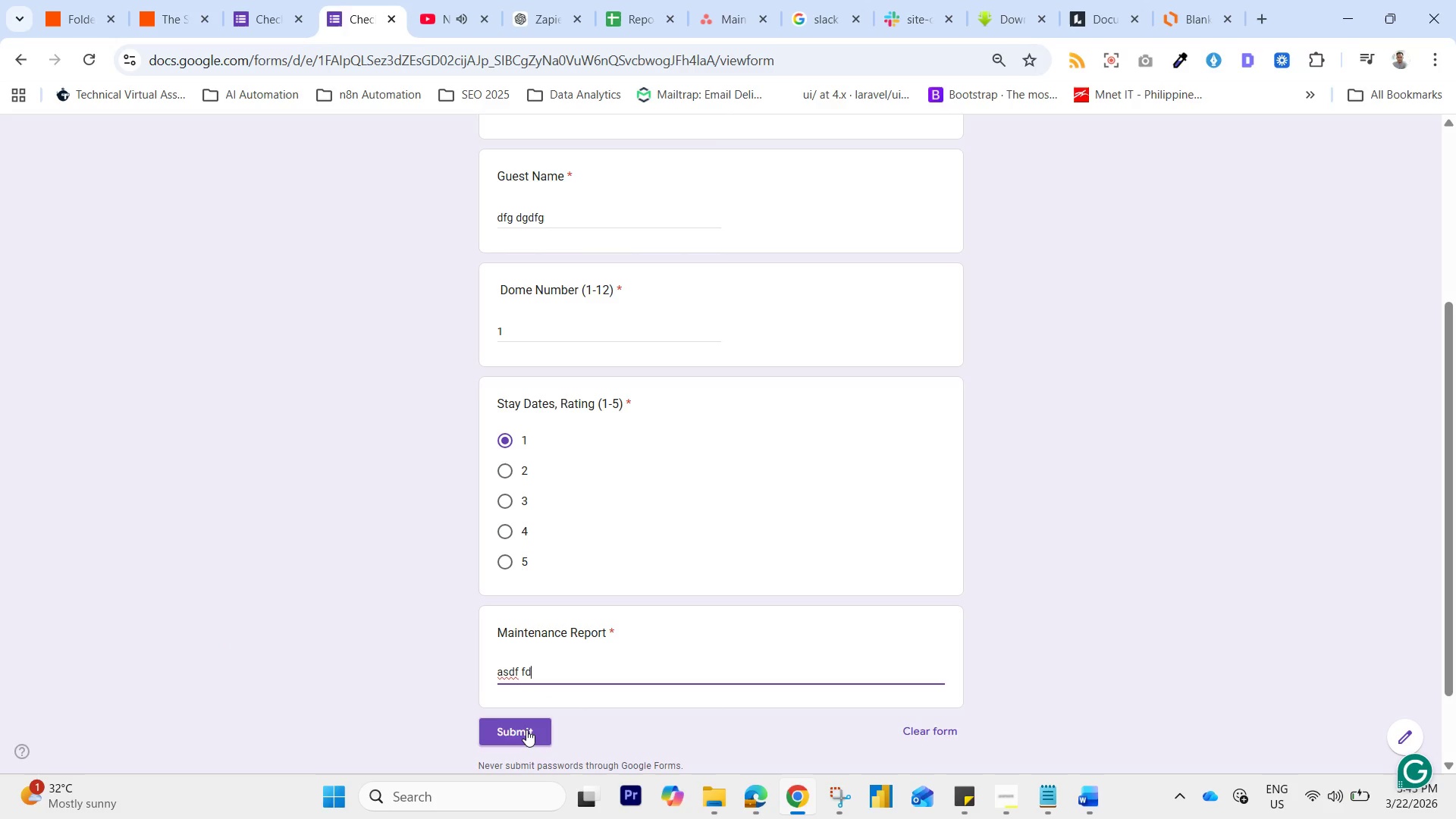 
left_click([526, 730])
 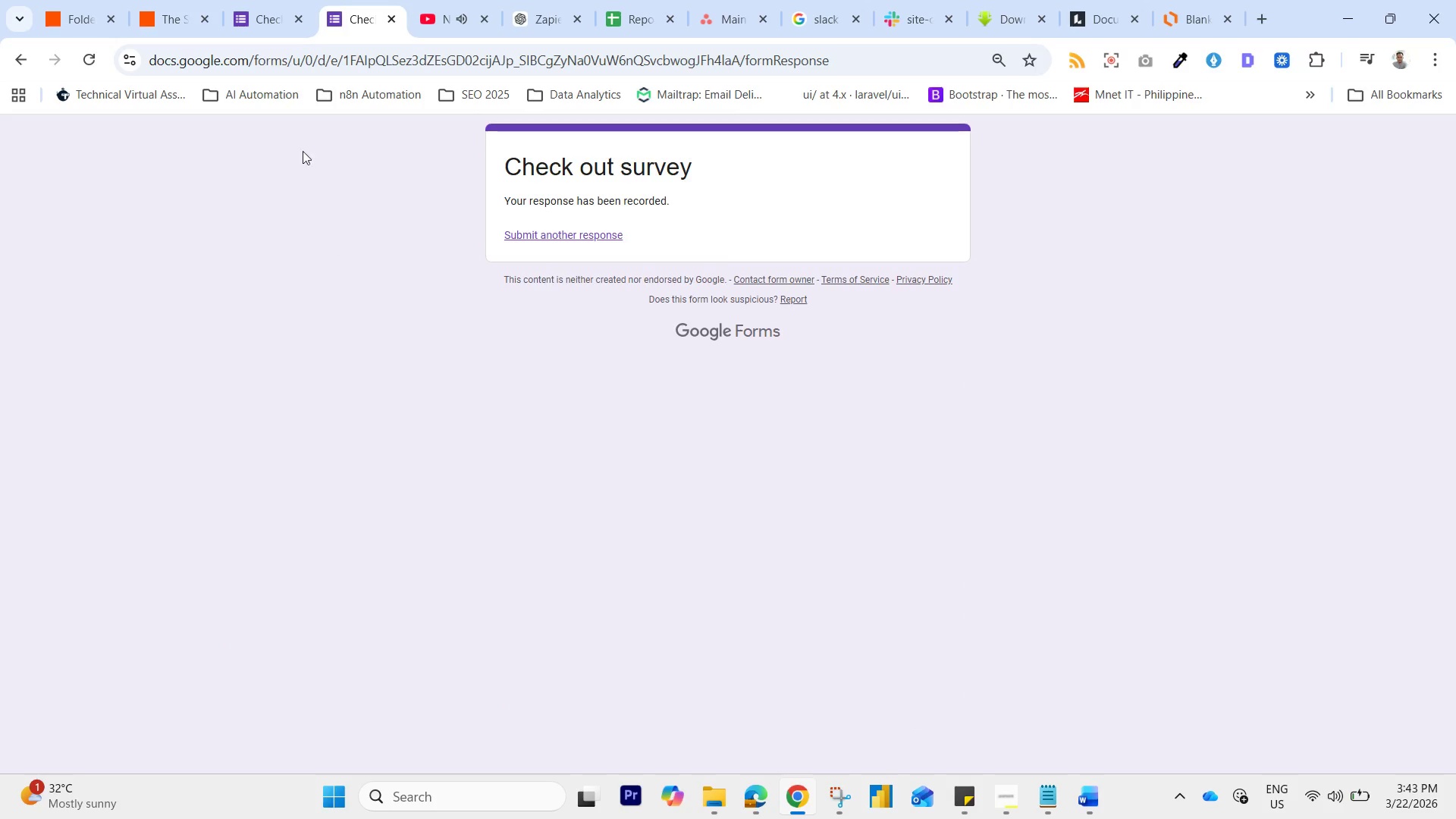 
left_click([155, 0])
 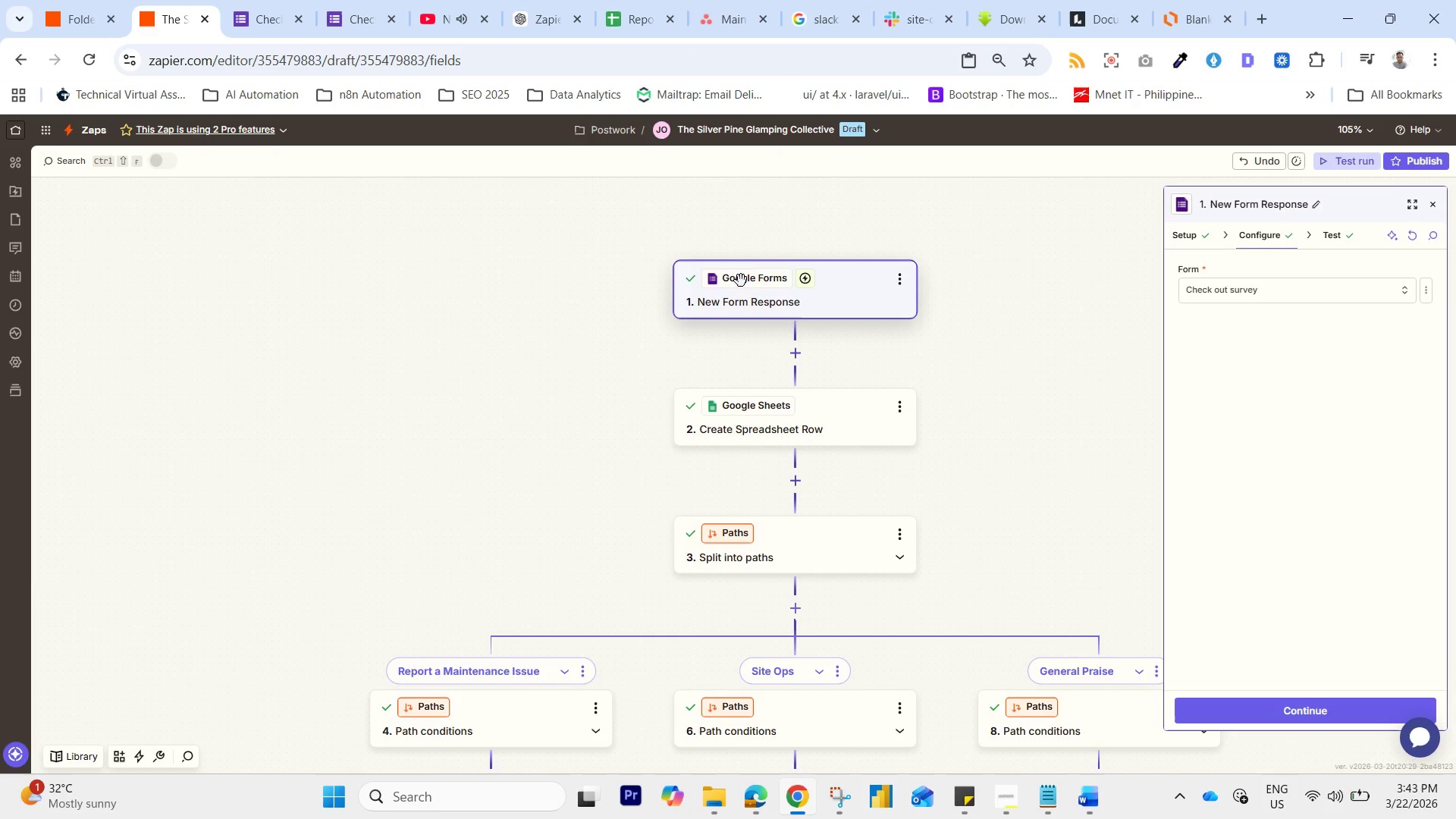 
left_click([775, 297])
 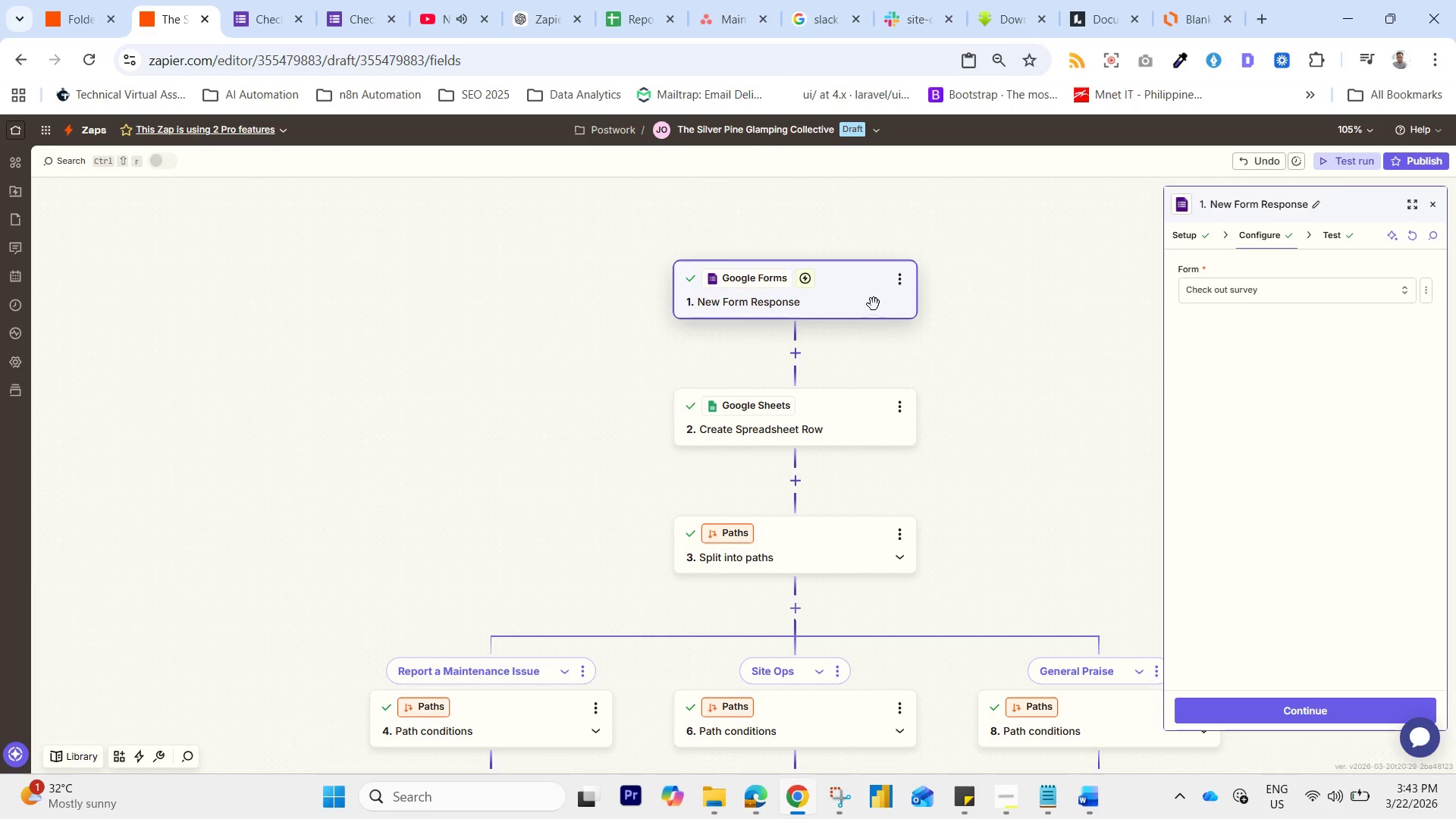 
left_click([879, 291])
 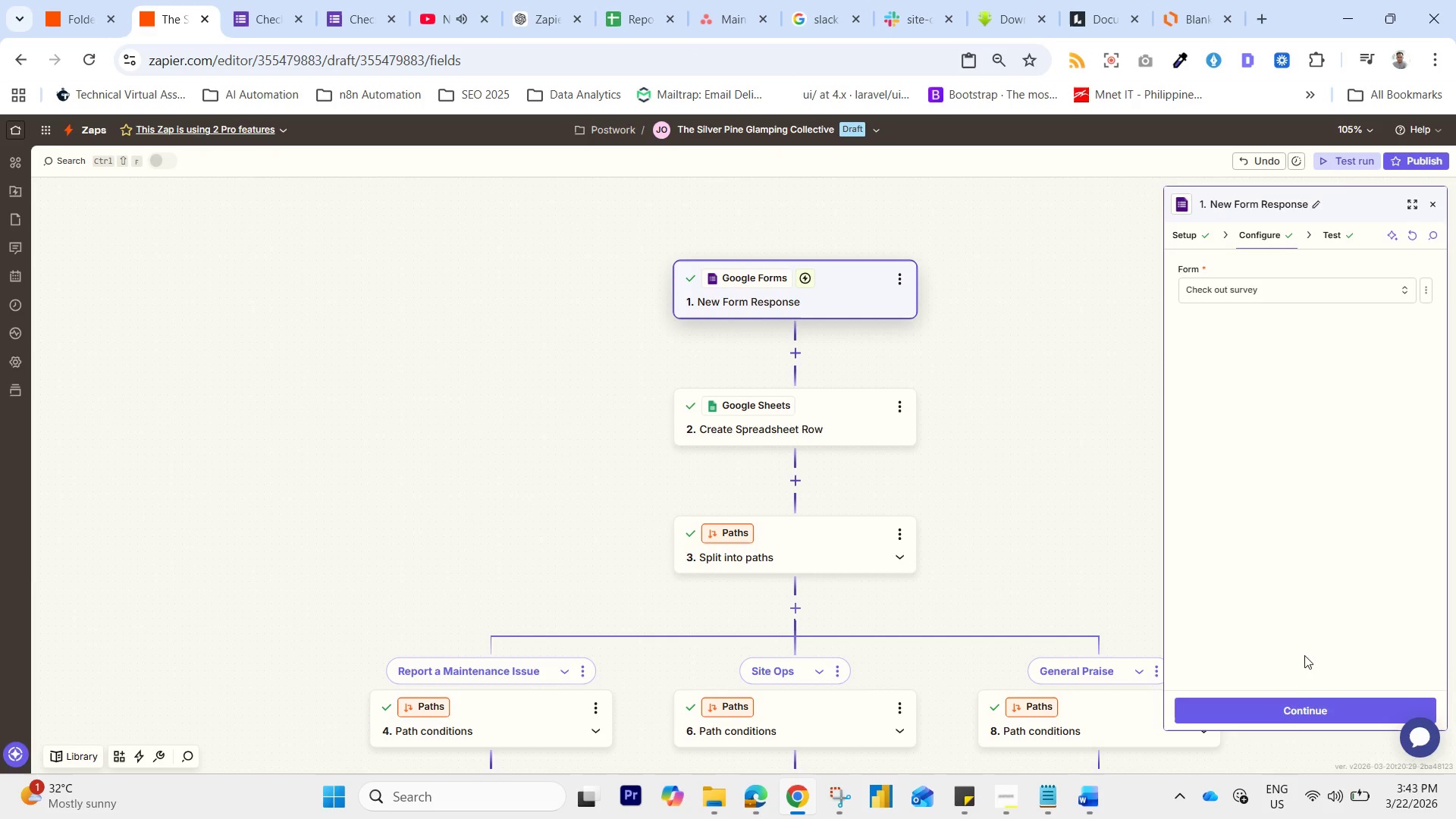 
left_click([1294, 699])
 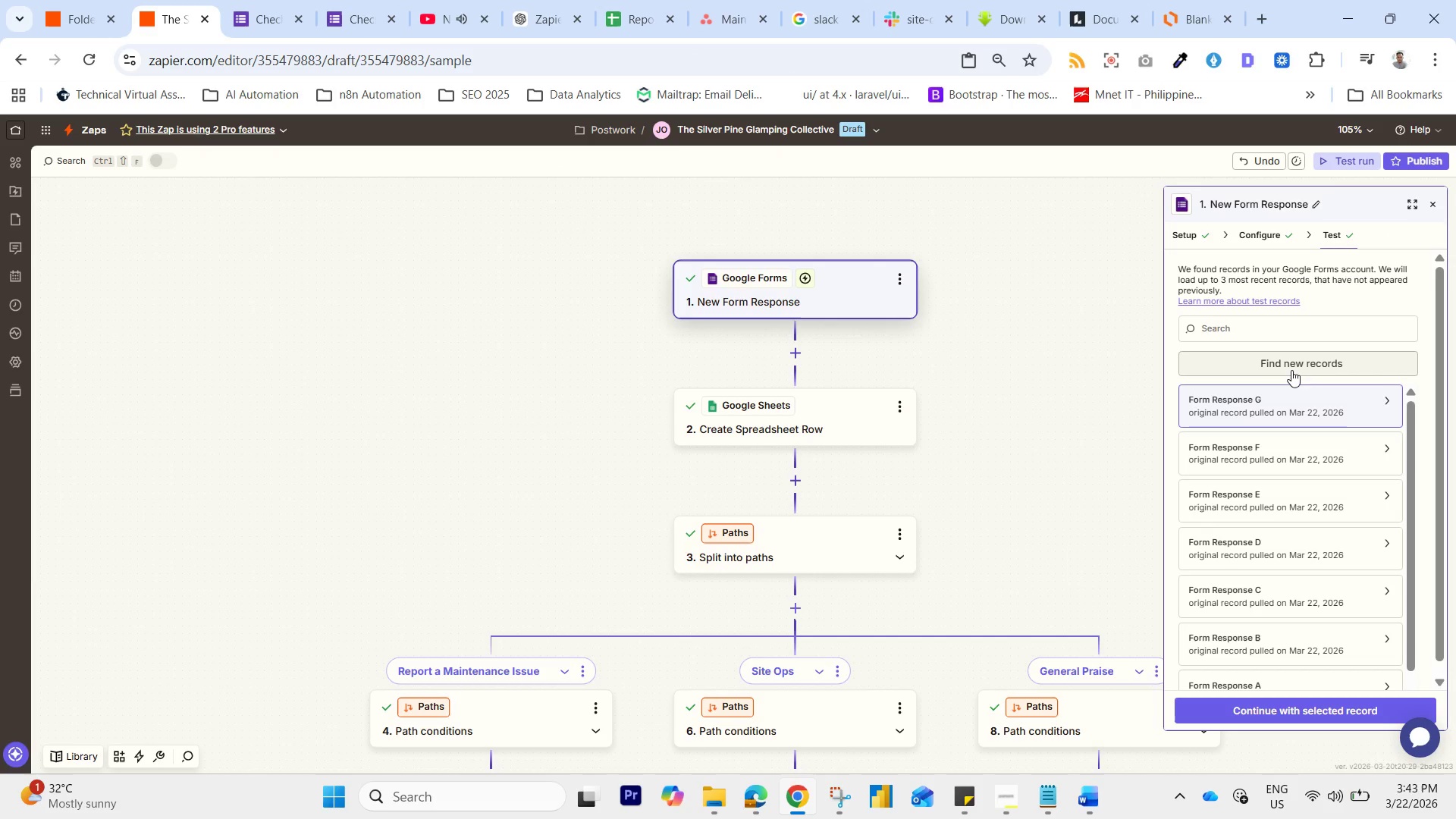 
left_click([1282, 367])
 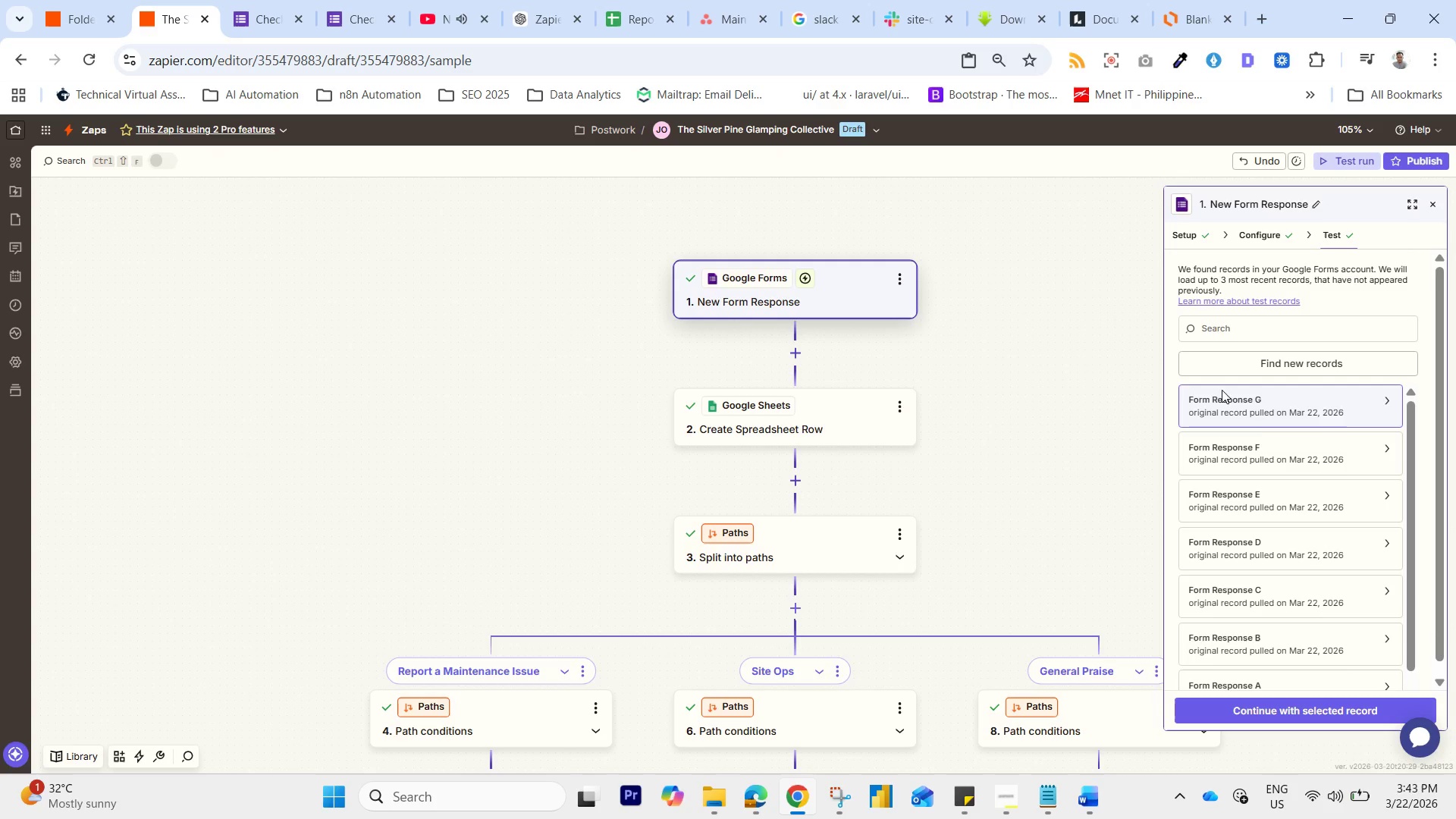 
wait(8.84)
 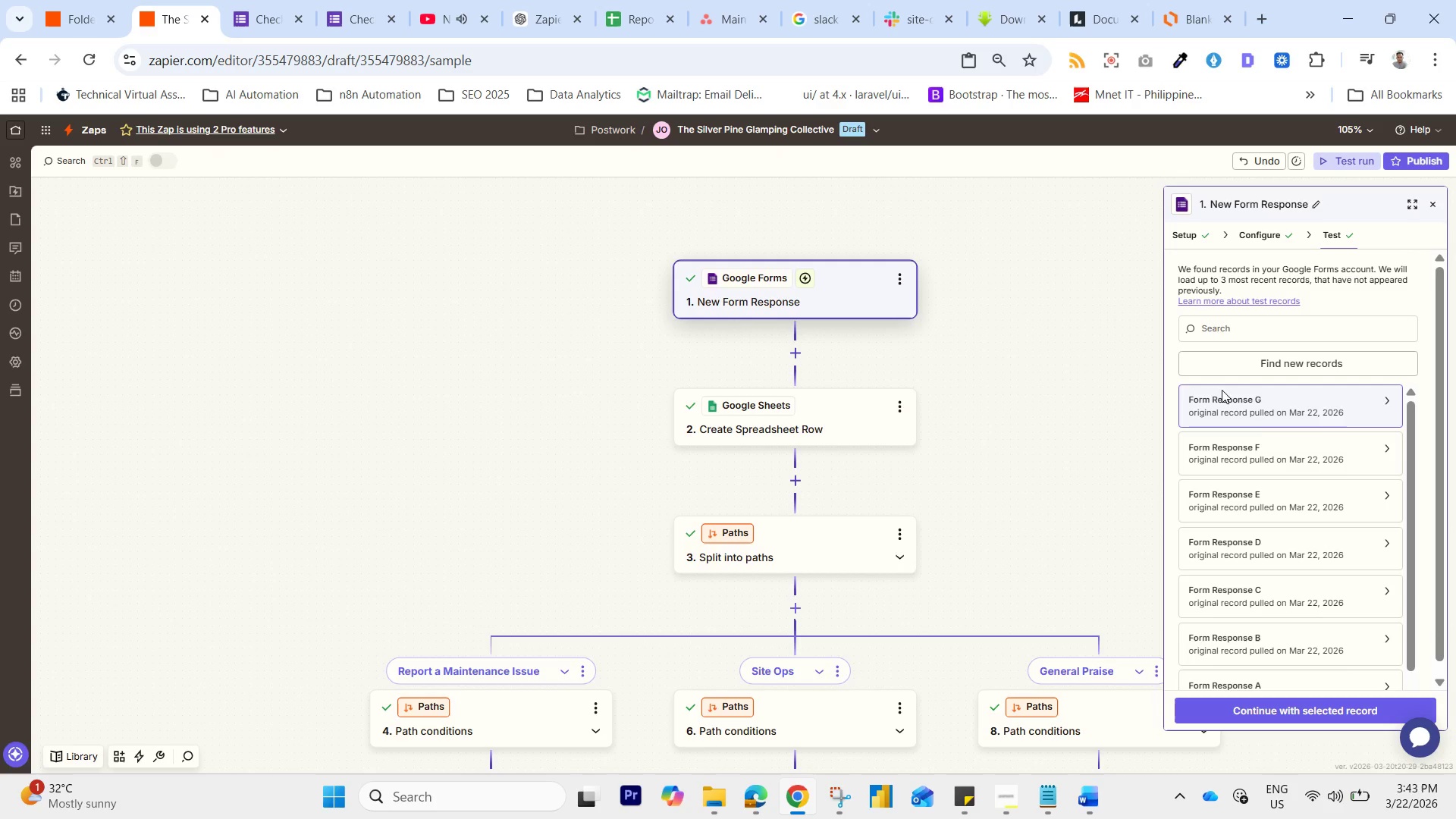 
left_click([1292, 408])
 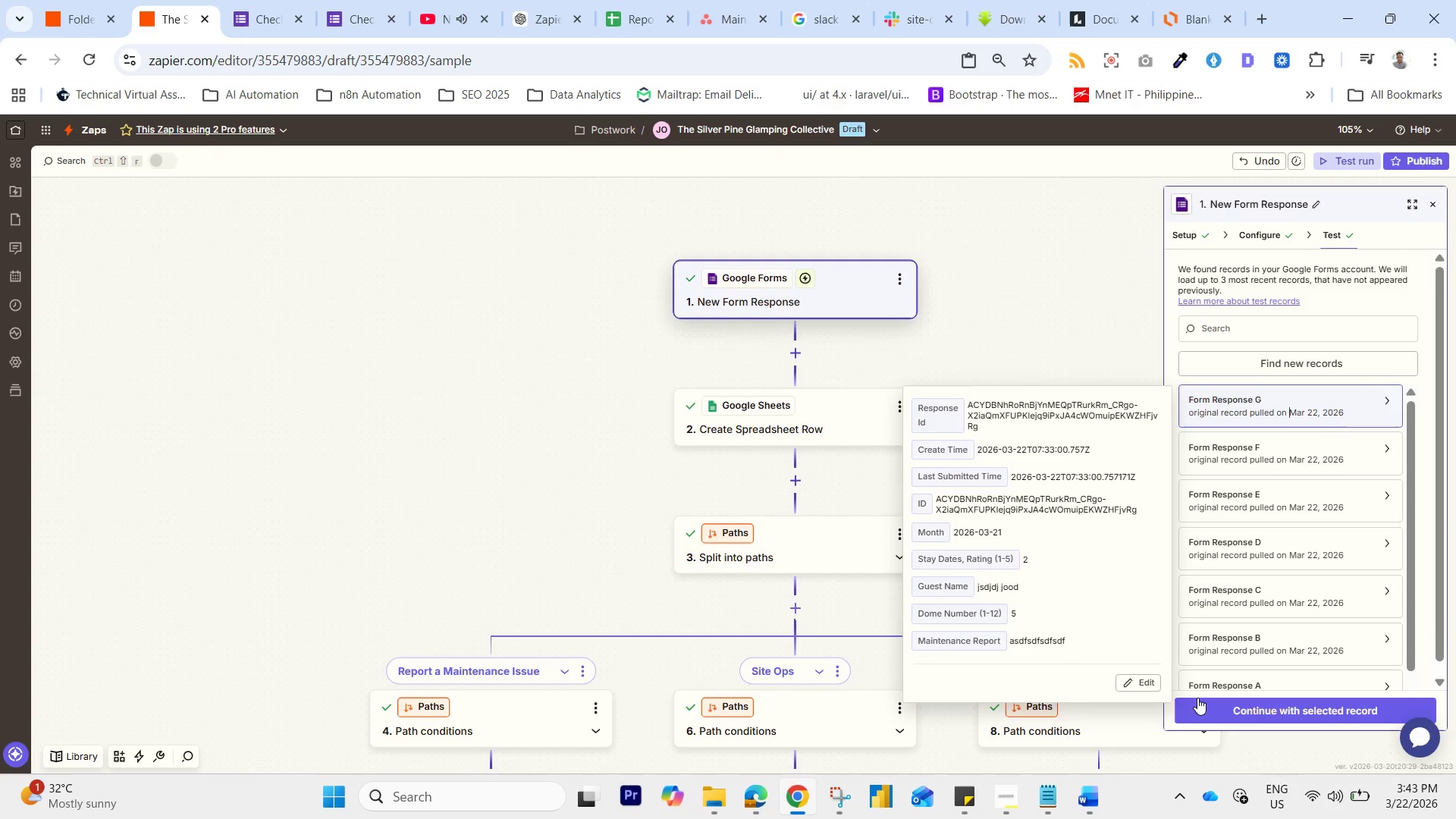 
left_click([1222, 702])
 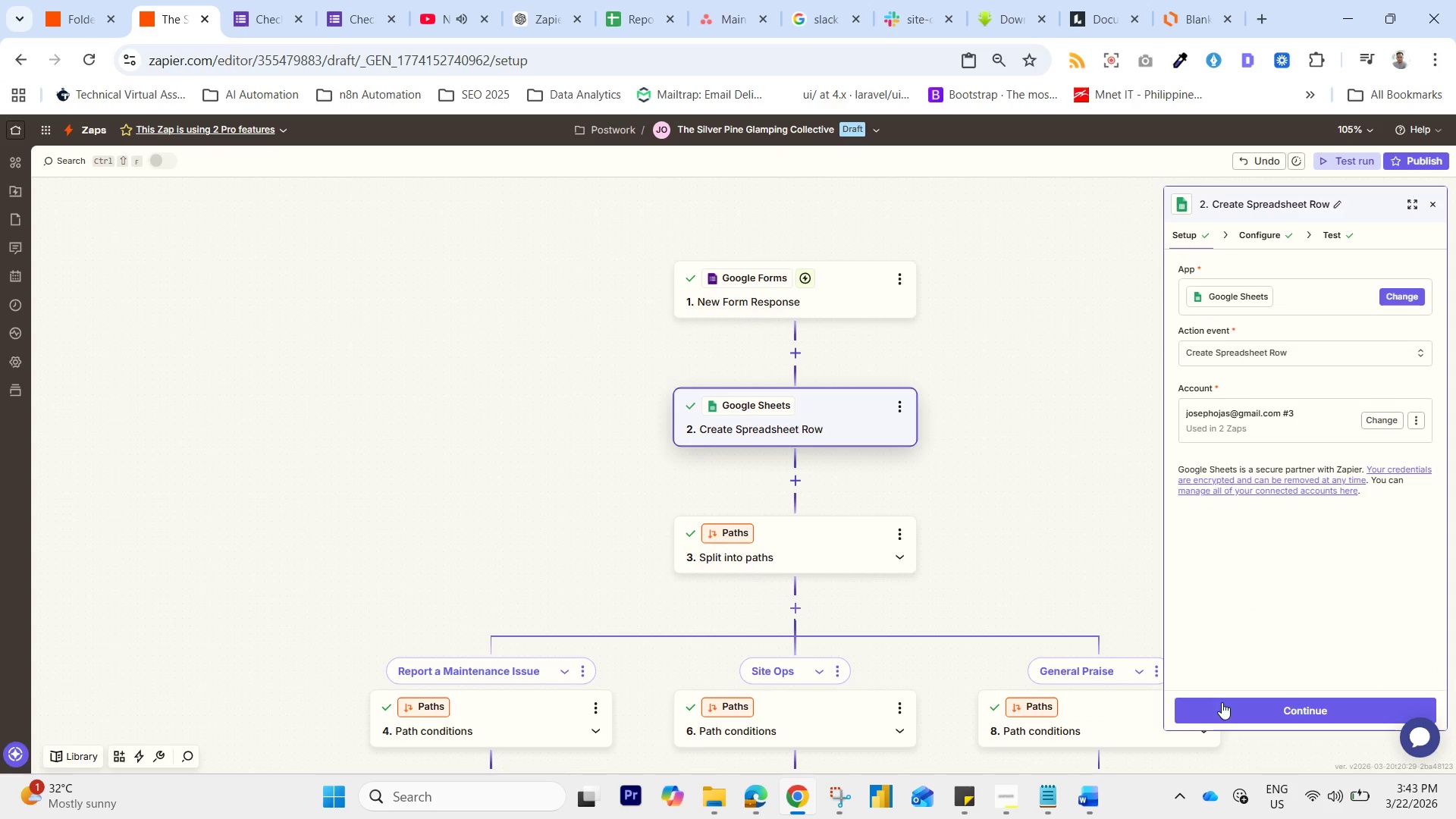 
left_click([1222, 702])
 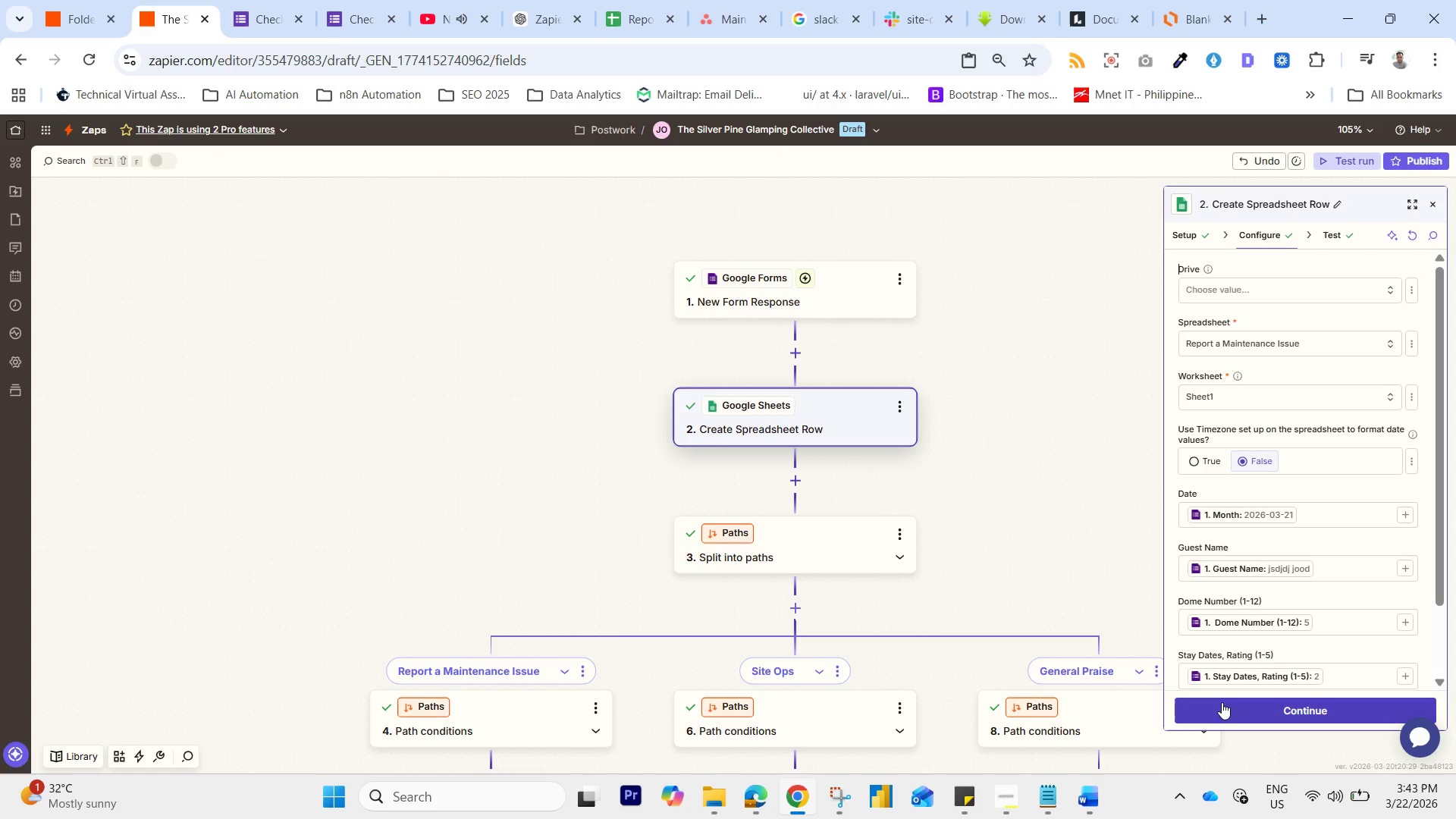 
left_click([1222, 702])
 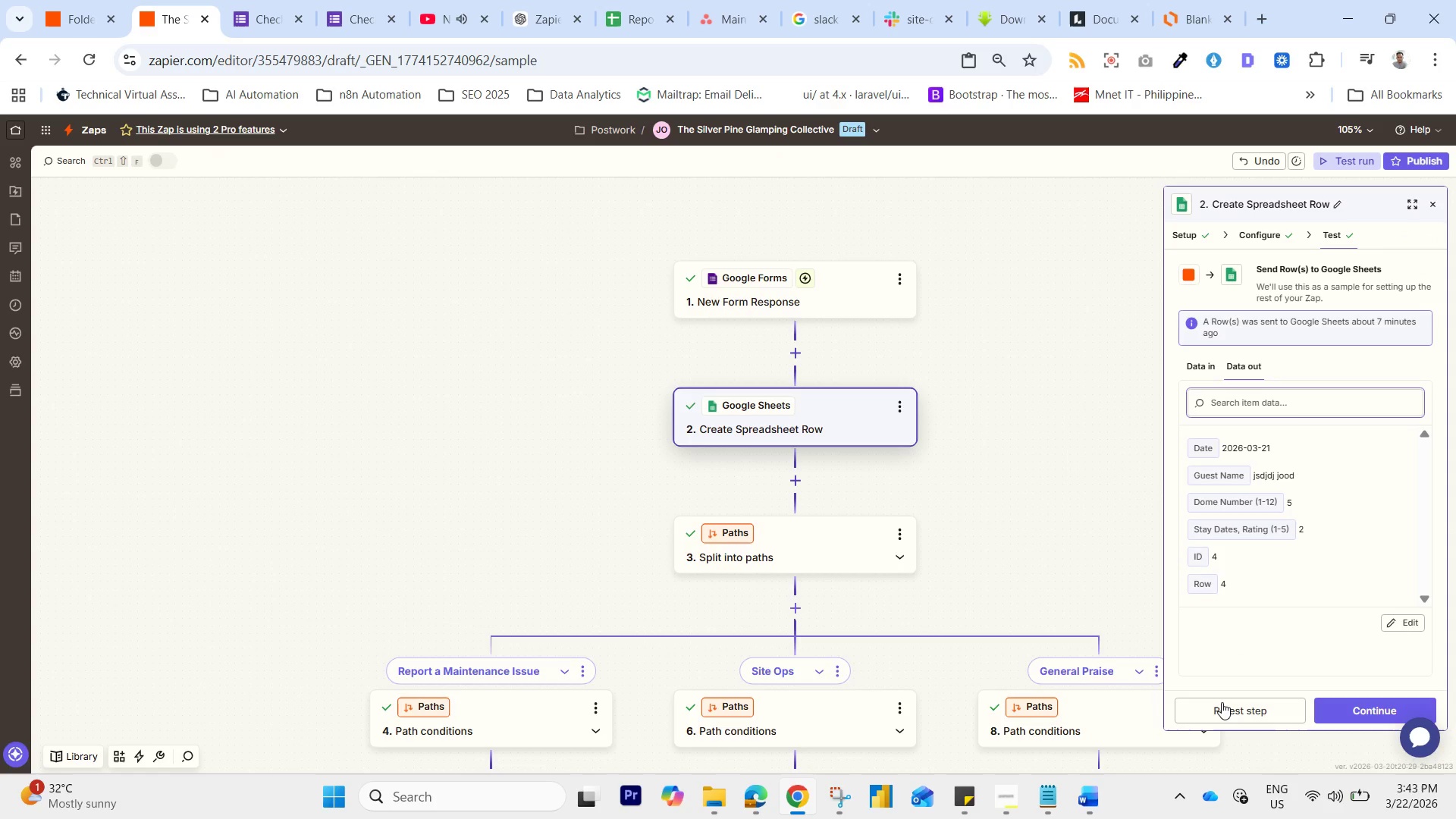 
left_click([1222, 702])
 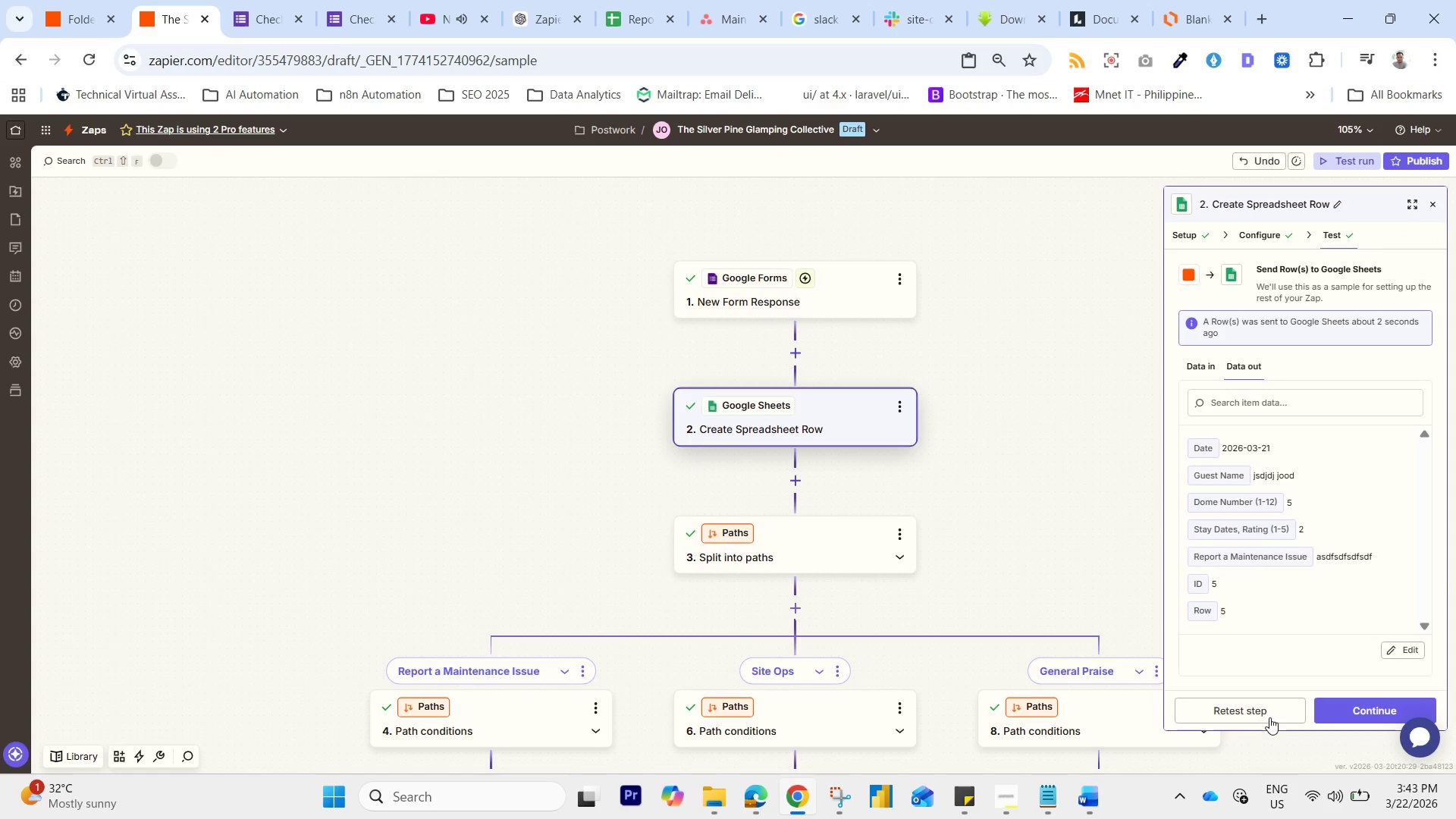 
wait(10.22)
 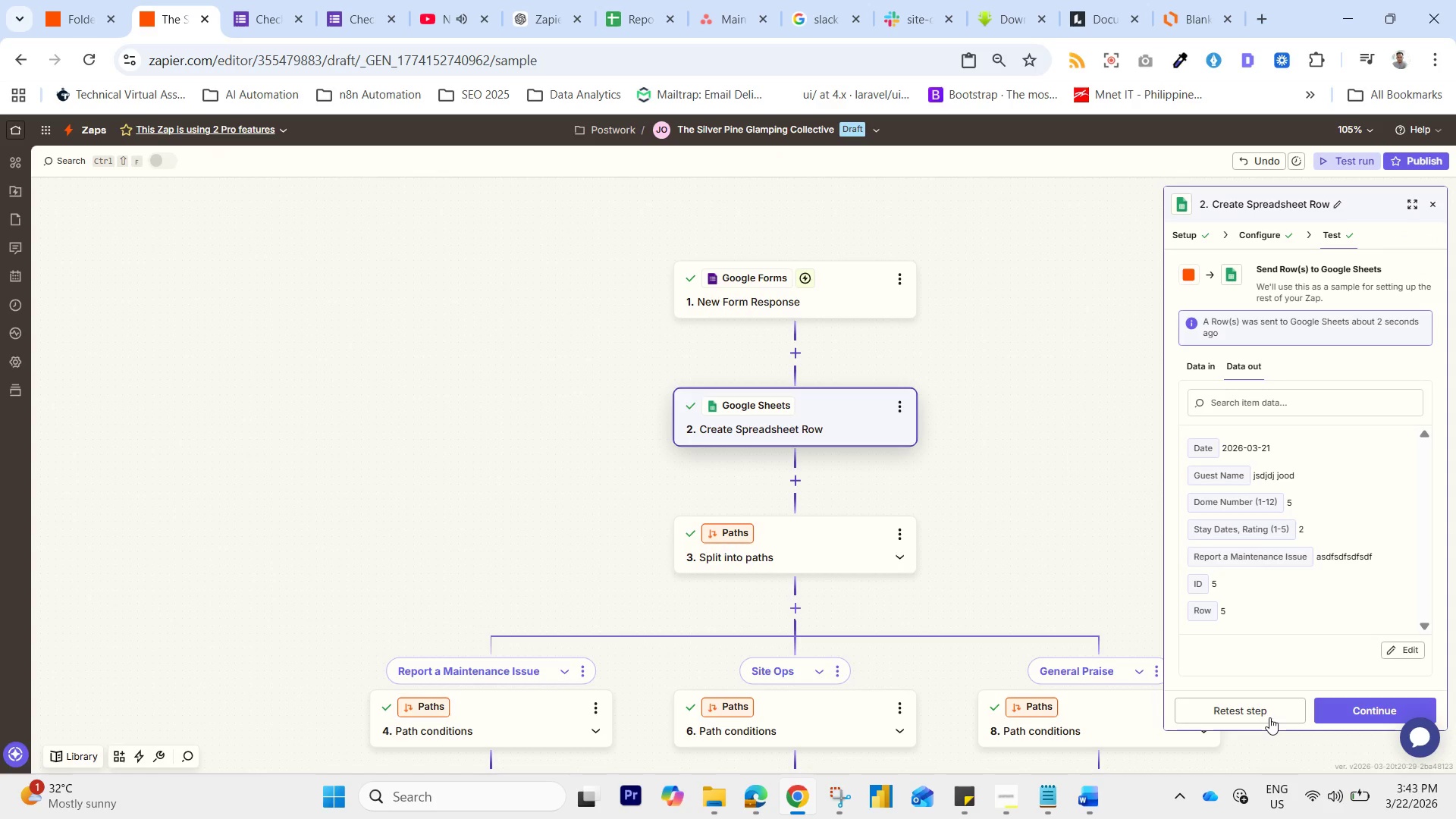 
mouse_move([1341, 688])
 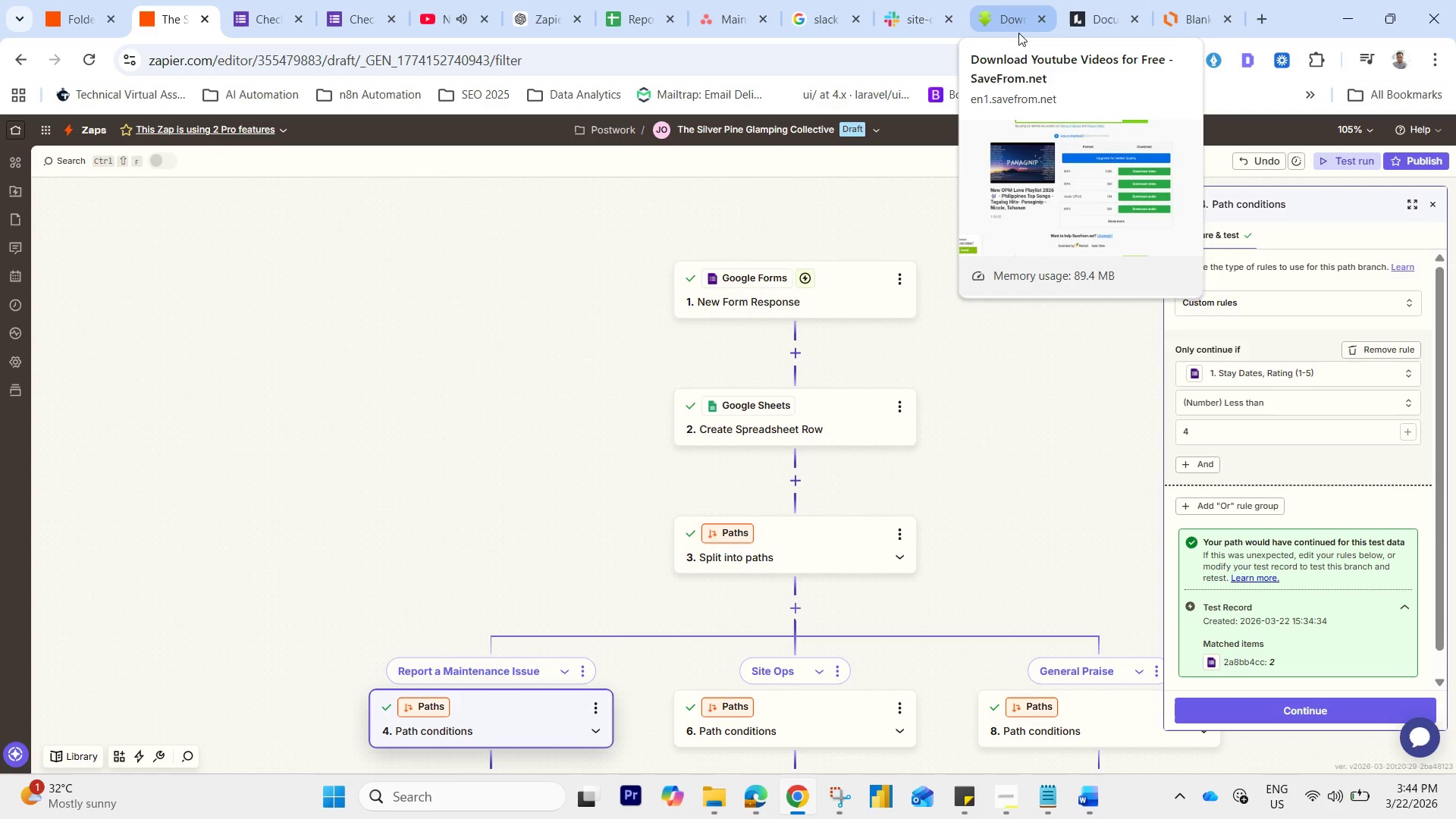 
wait(22.53)
 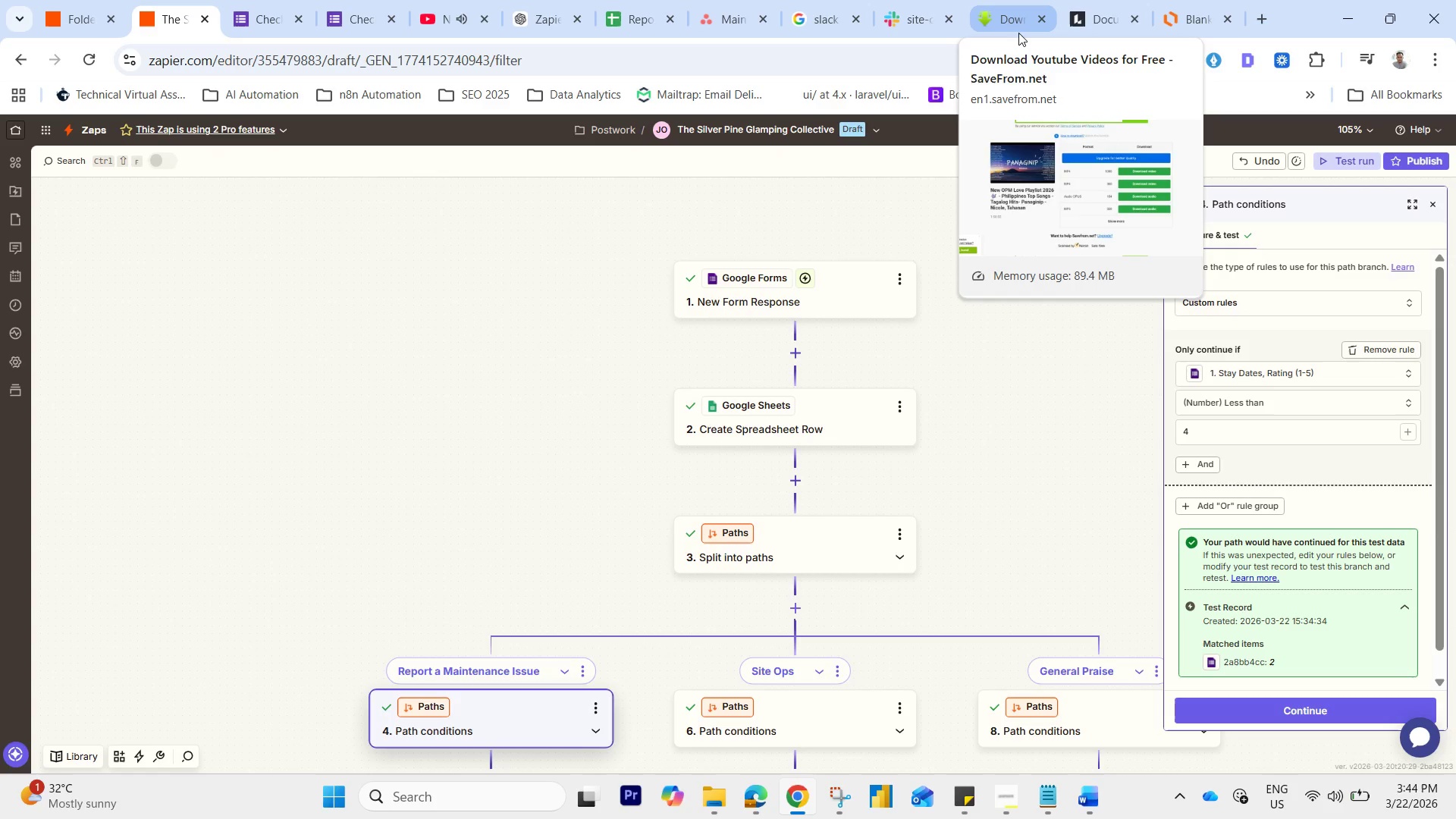 
left_click([1265, 704])
 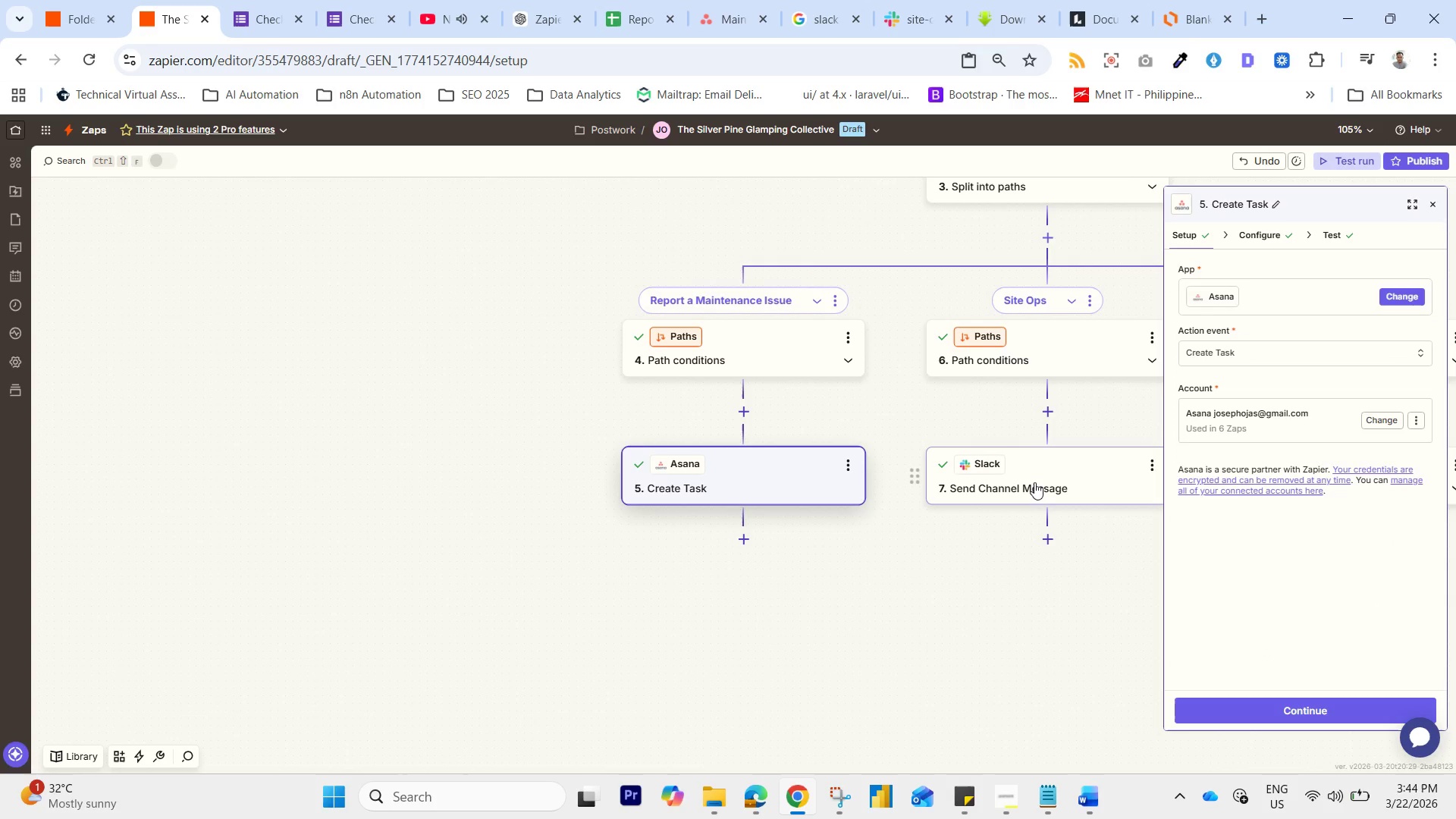 
left_click([797, 328])
 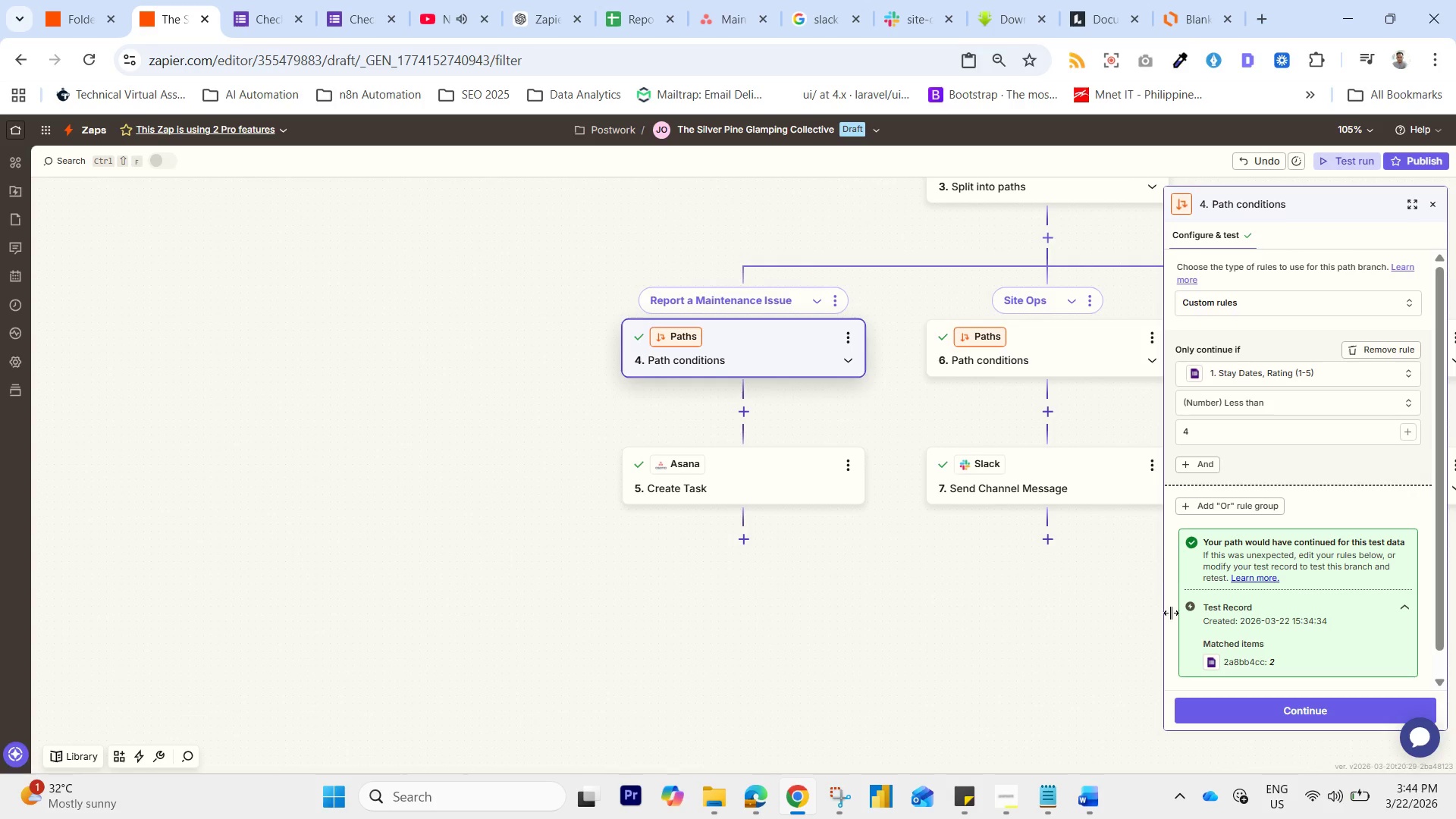 
scroll: coordinate [1211, 579], scroll_direction: down, amount: 2.0
 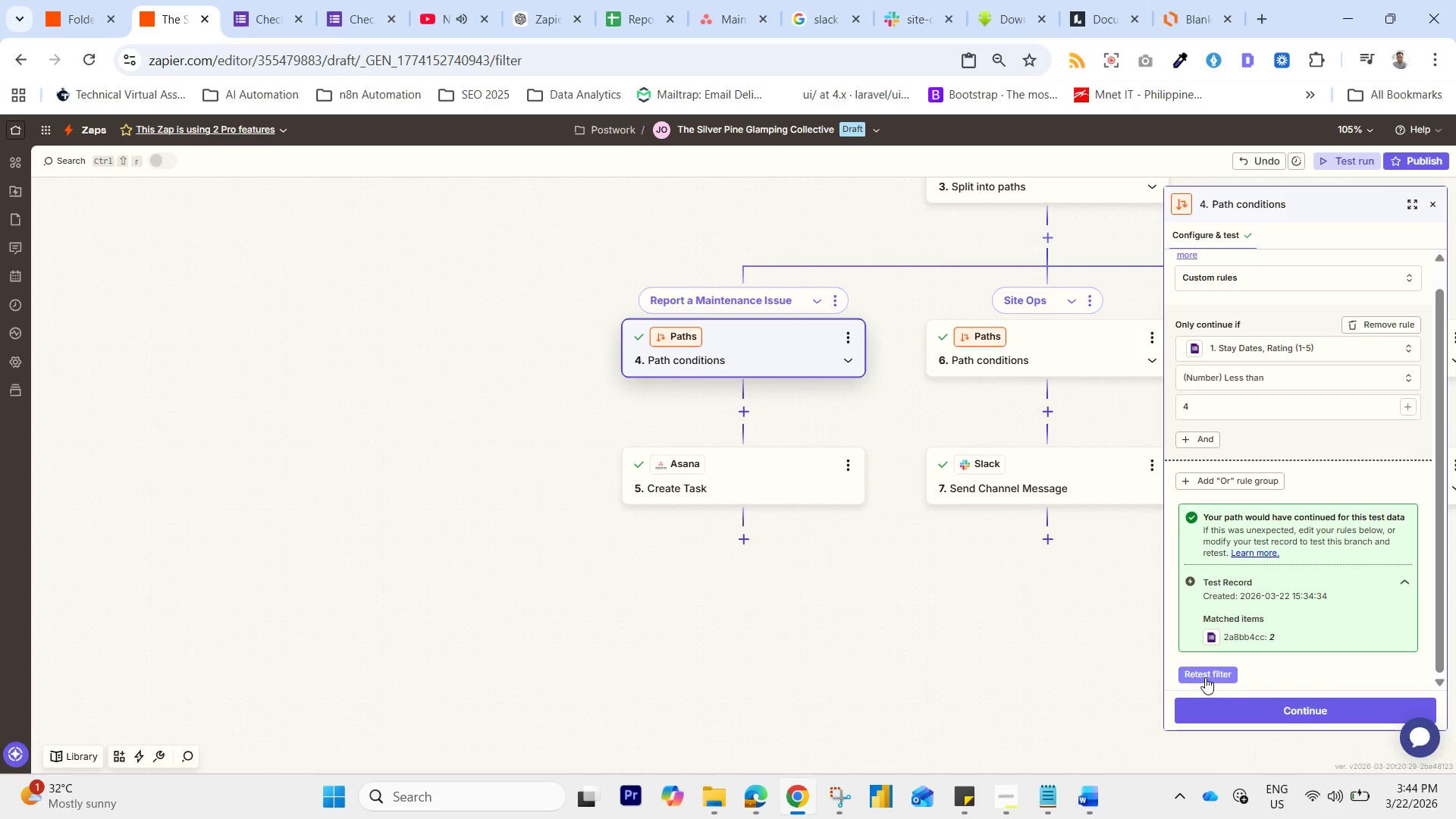 
left_click([1205, 677])
 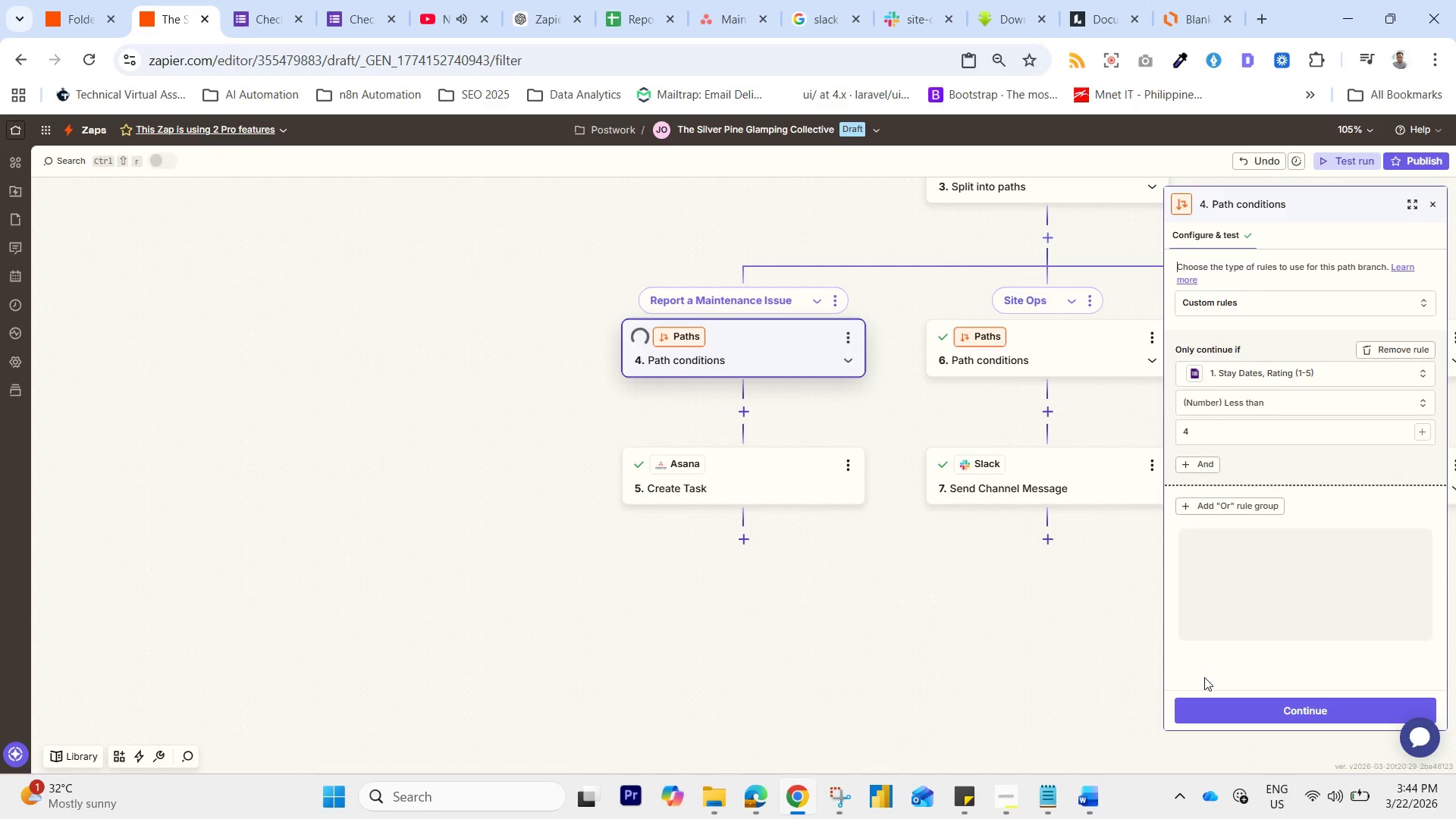 
mouse_move([1188, 675])
 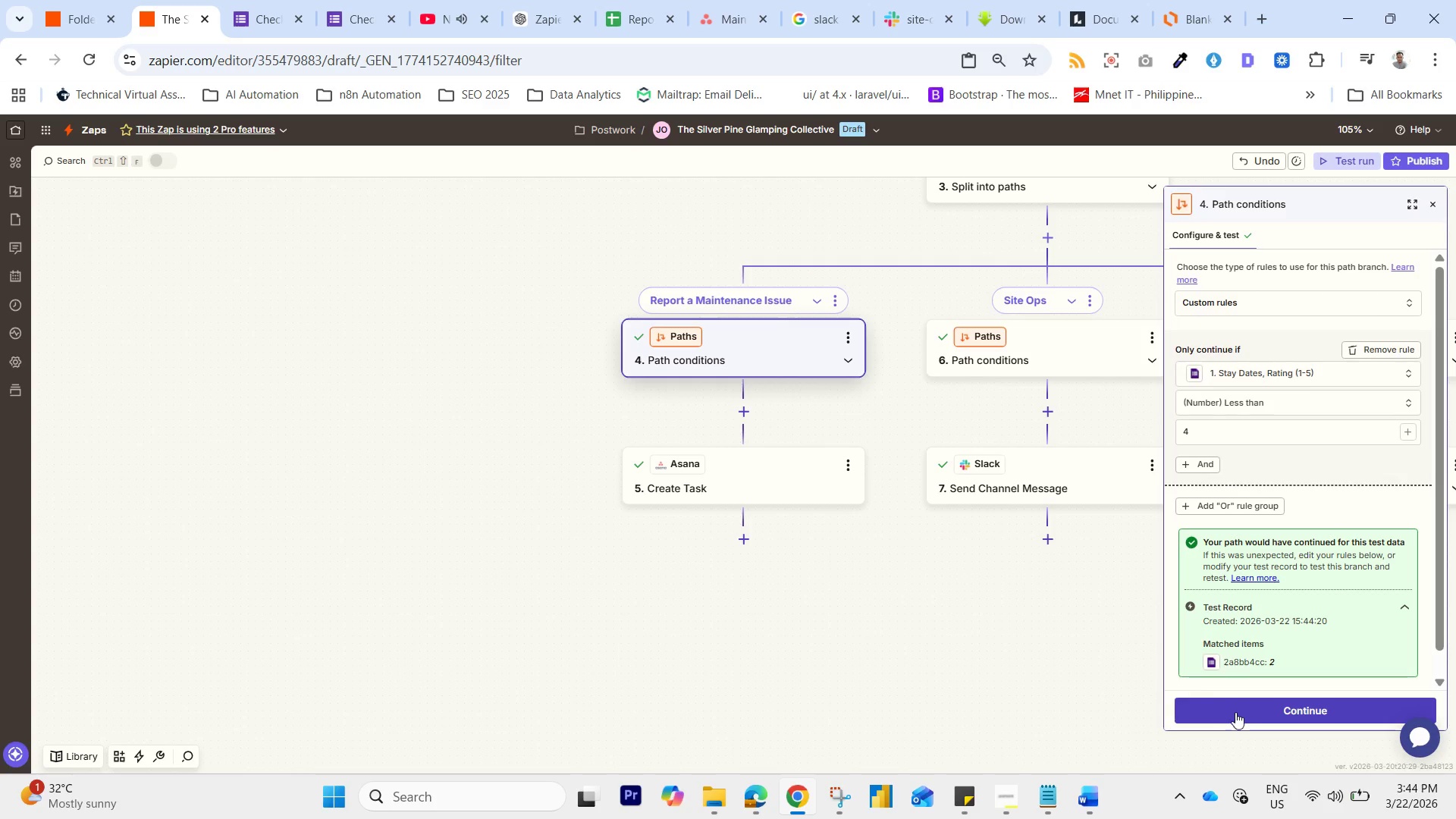 
left_click([1290, 724])
 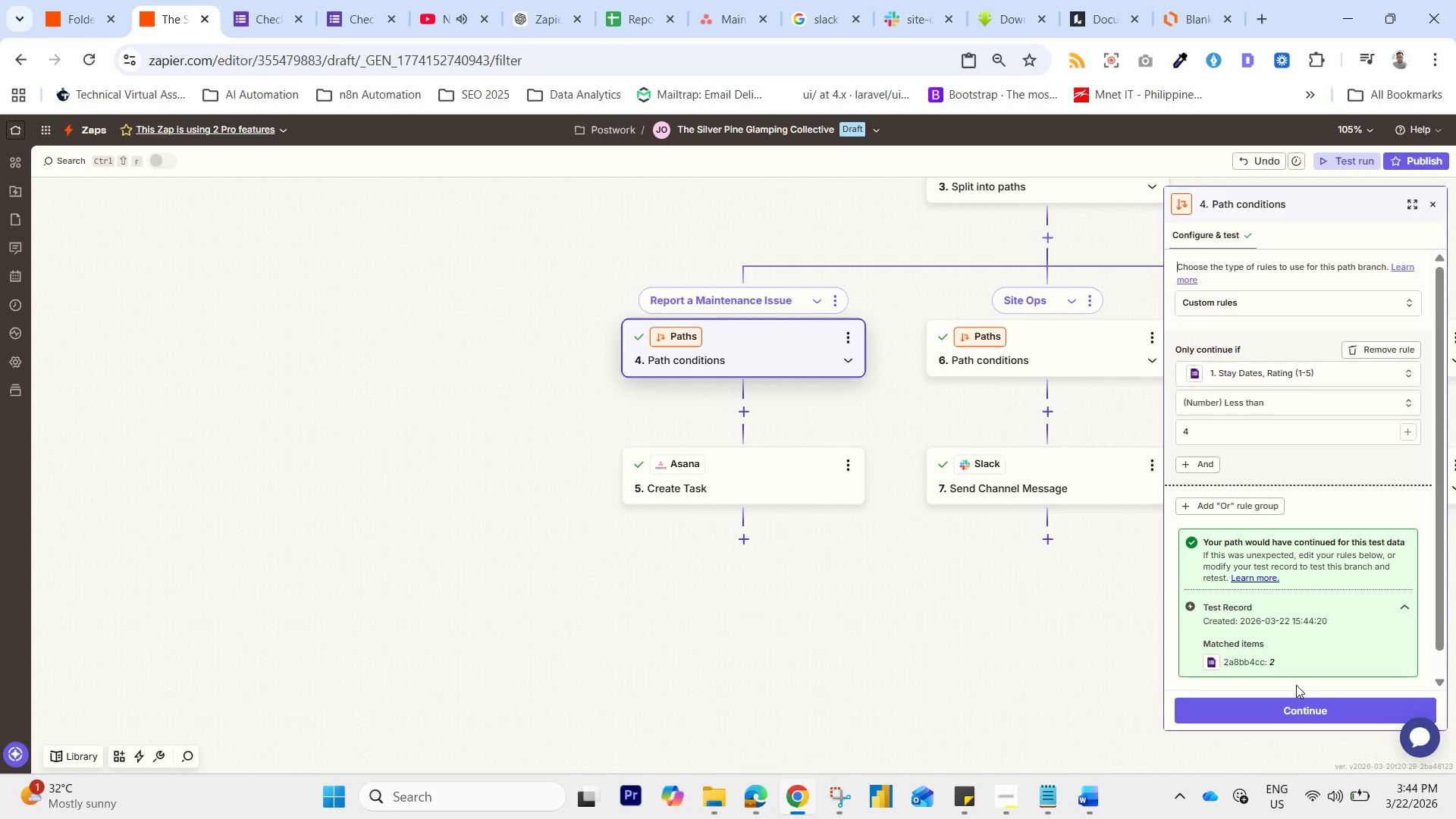 
left_click([1296, 685])
 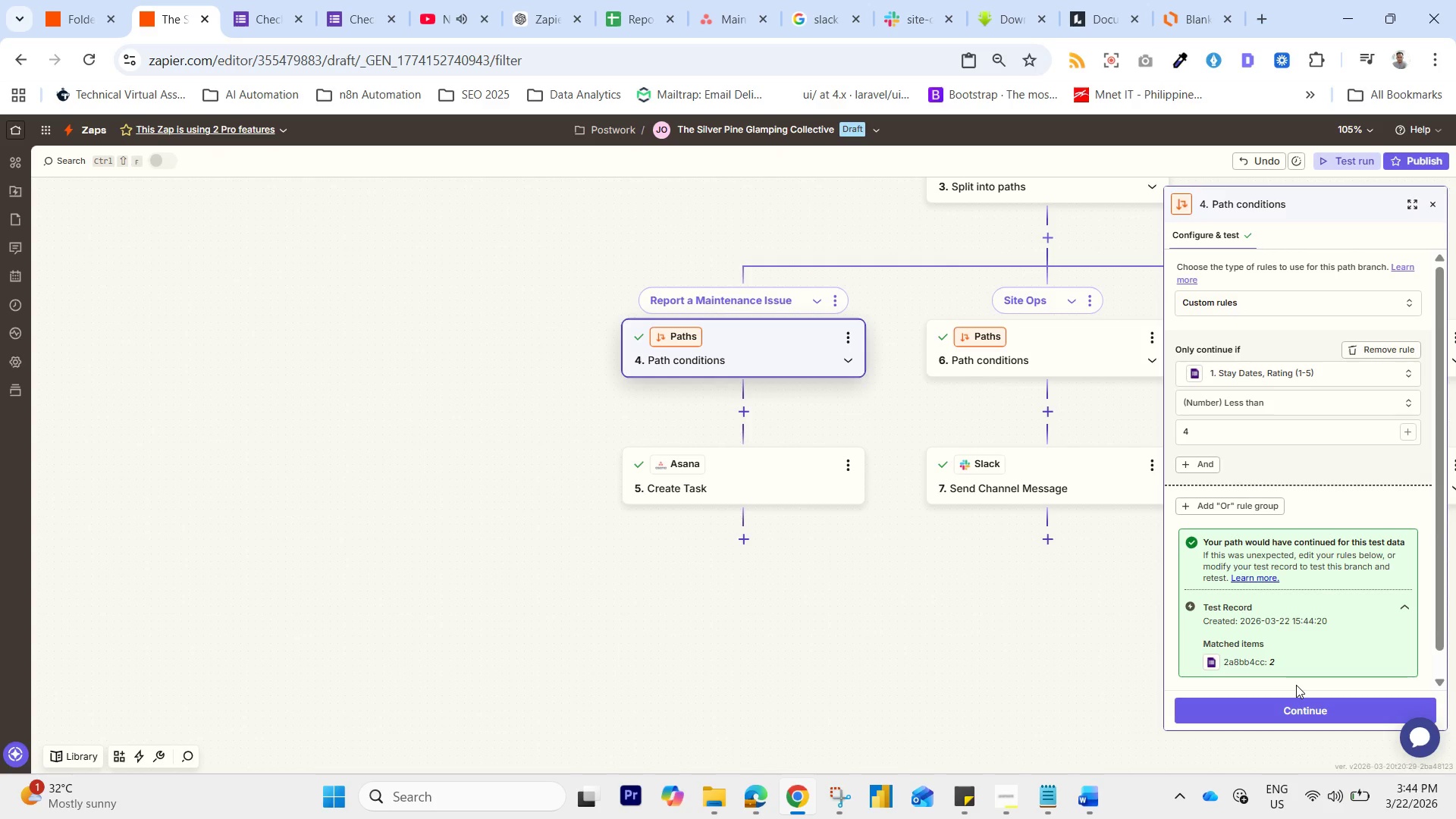 
wait(9.41)
 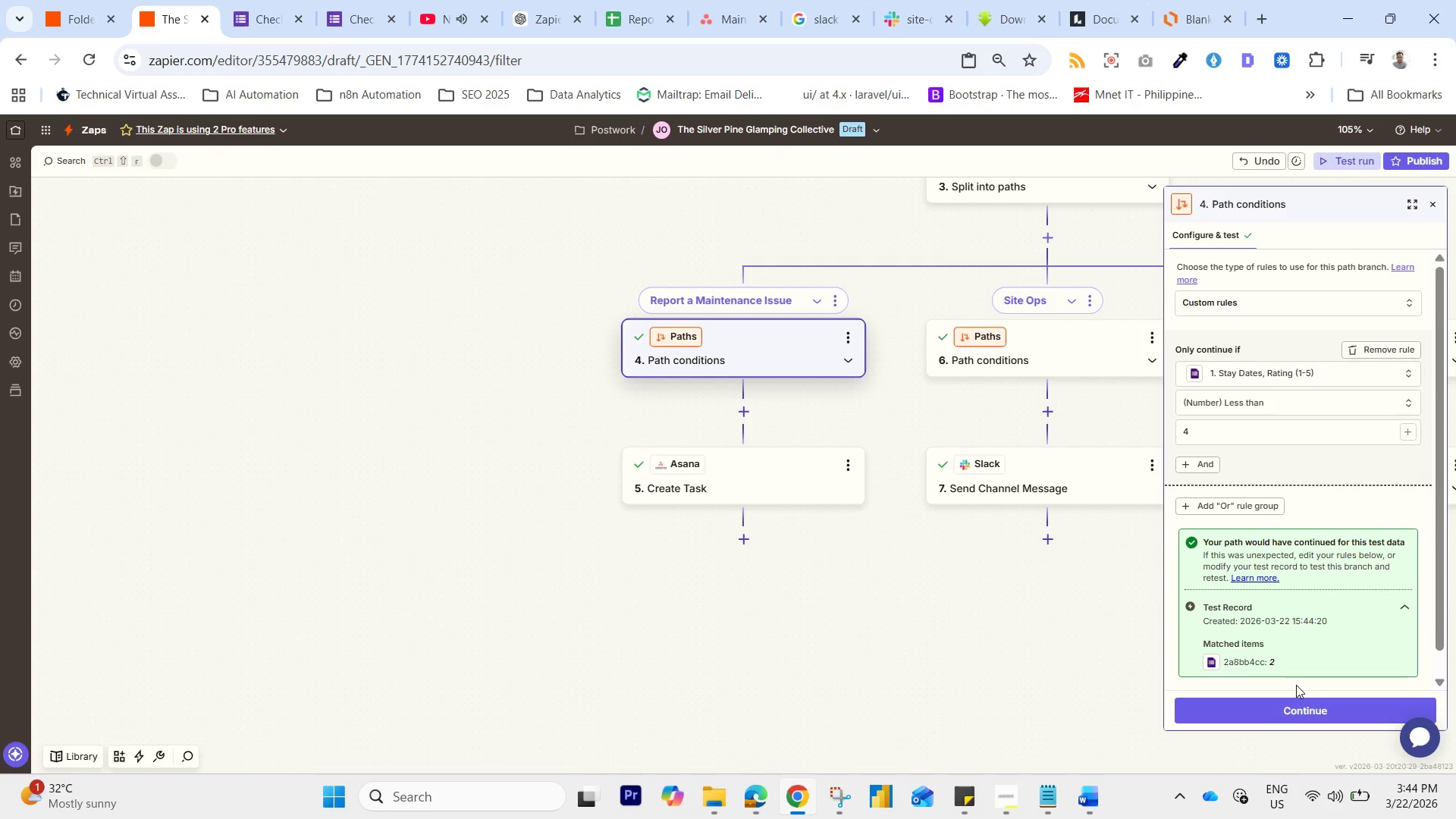 
left_click([1298, 716])
 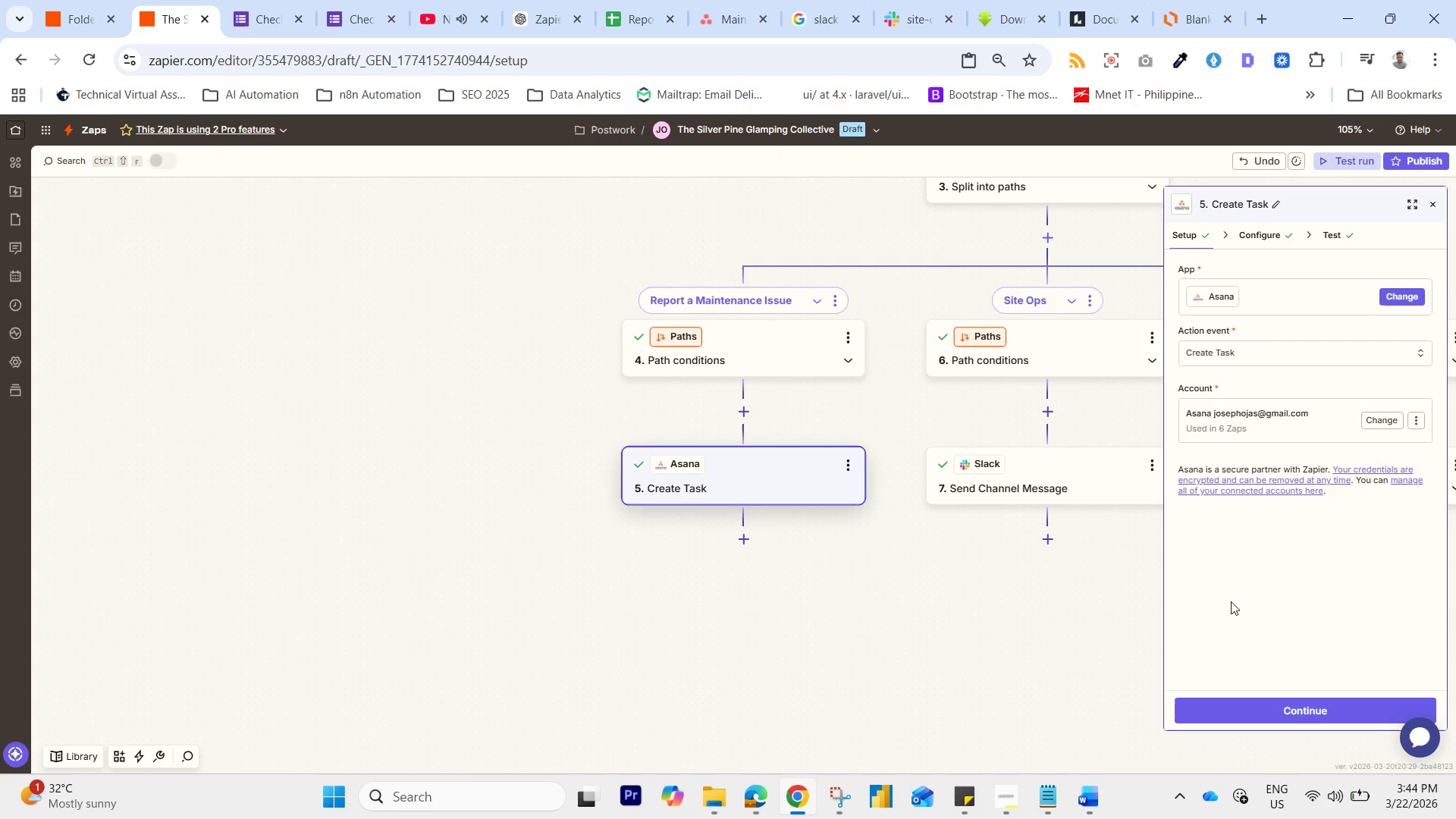 
left_click([1084, 342])
 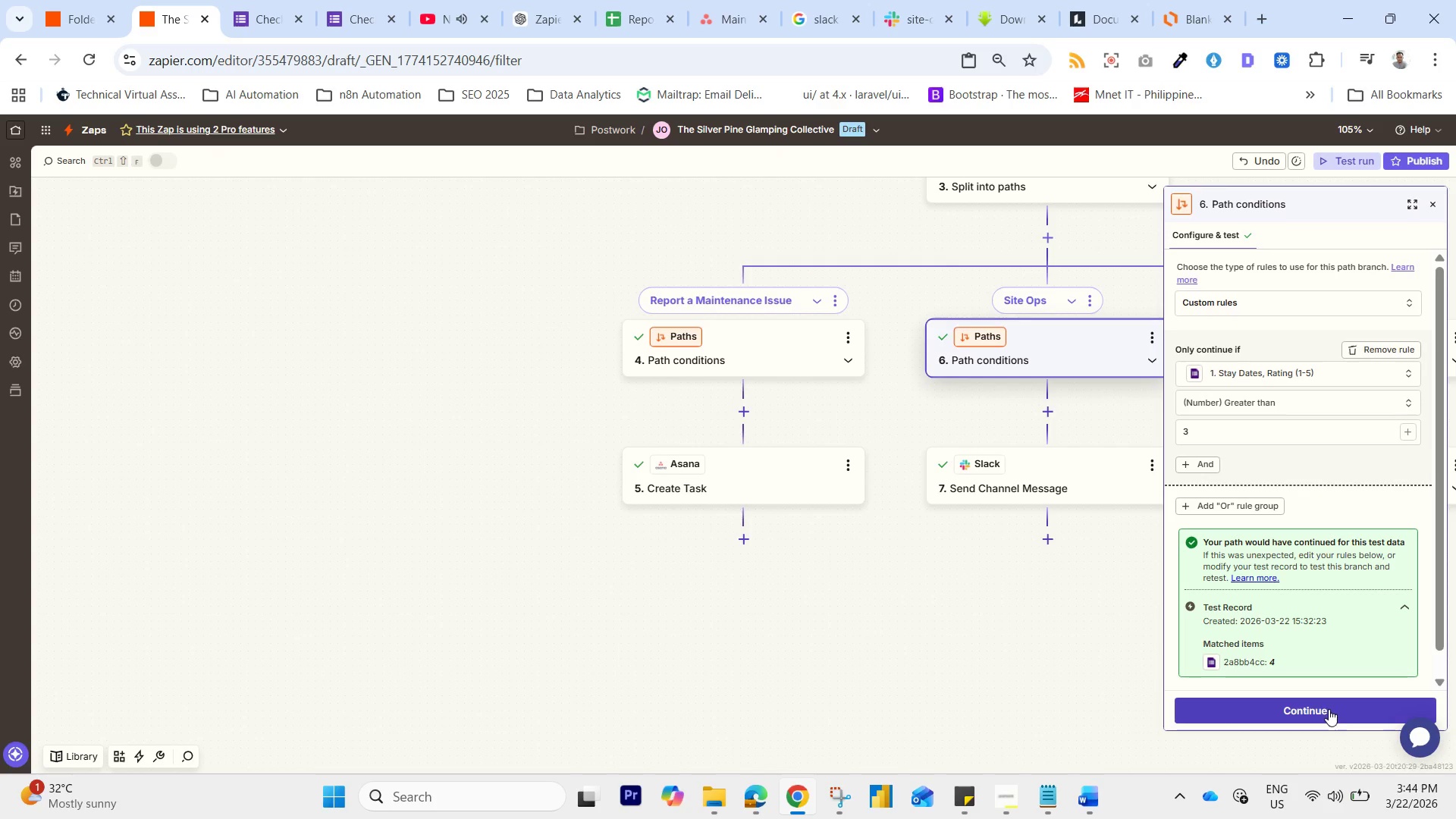 
left_click([1317, 706])
 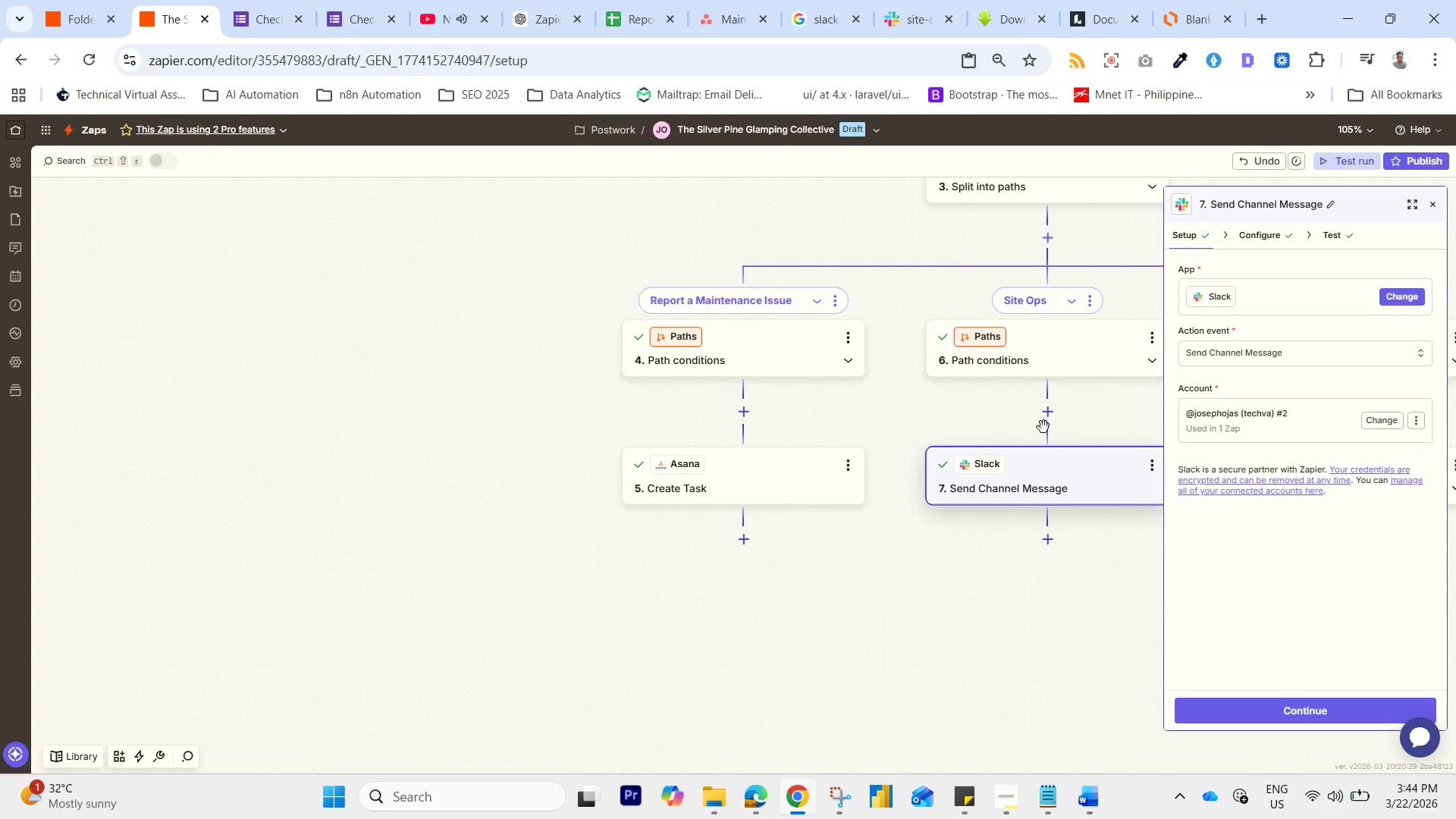 
left_click([1046, 357])
 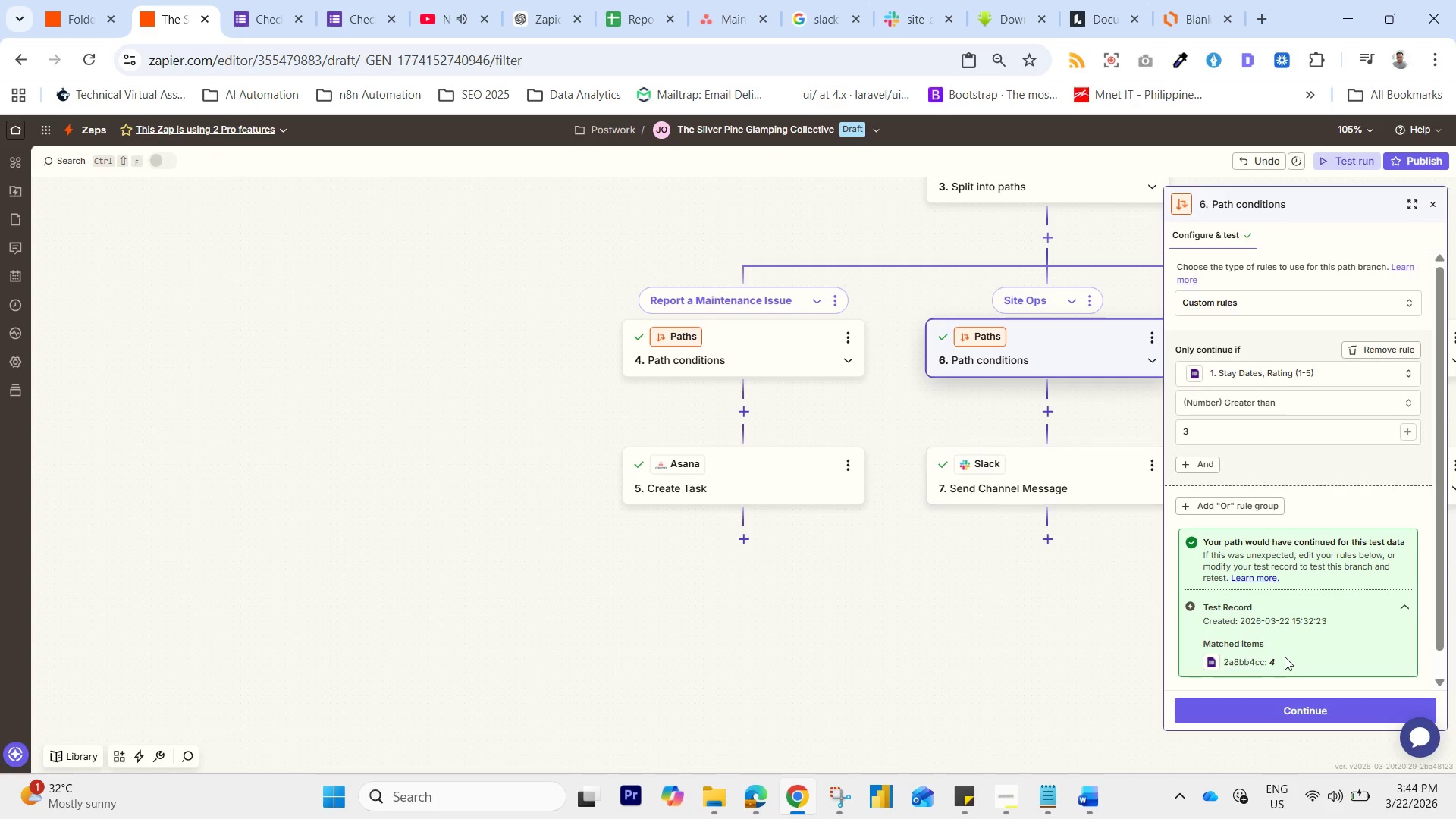 
scroll: coordinate [1264, 639], scroll_direction: down, amount: 2.0
 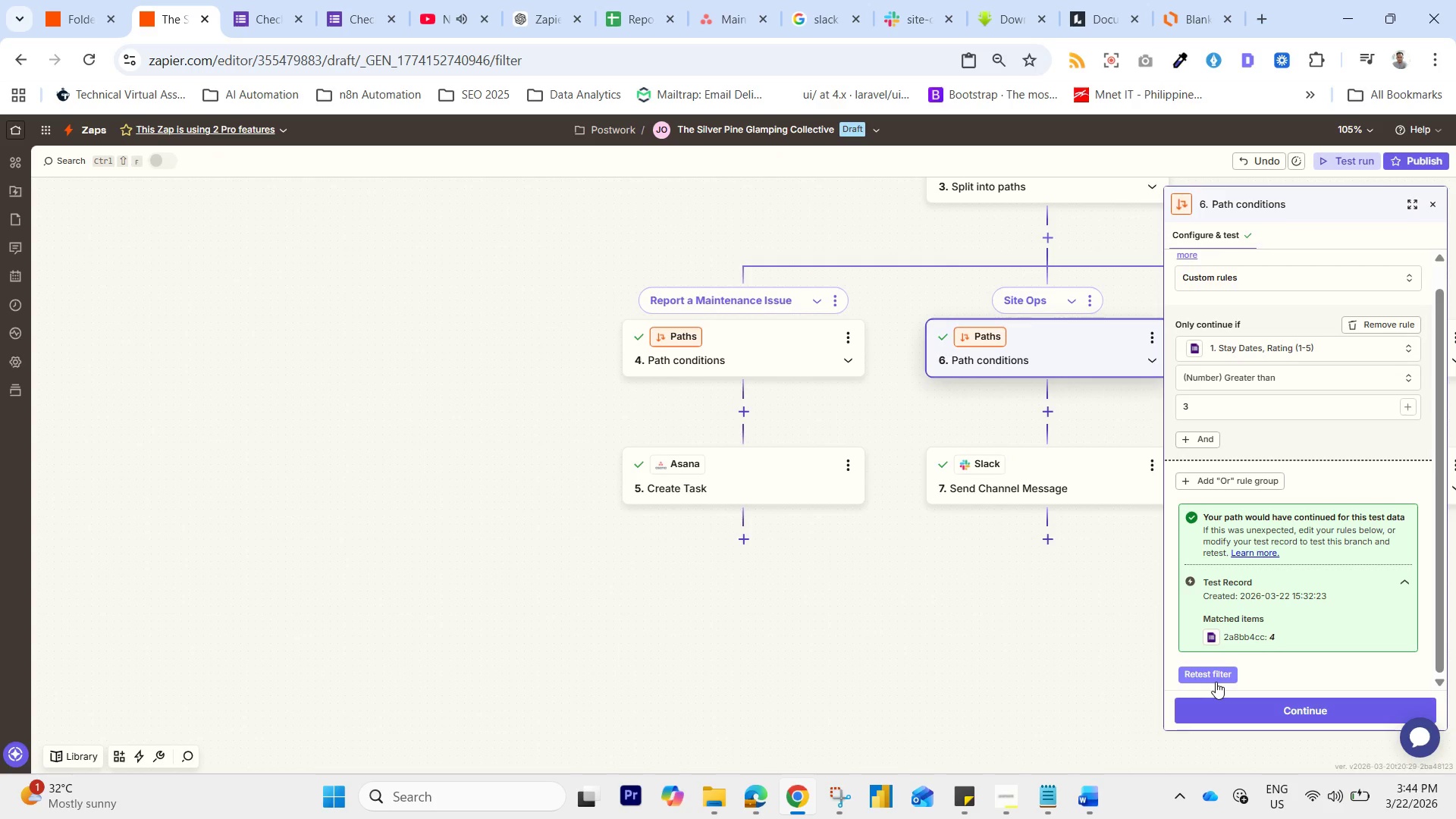 
left_click([1217, 674])
 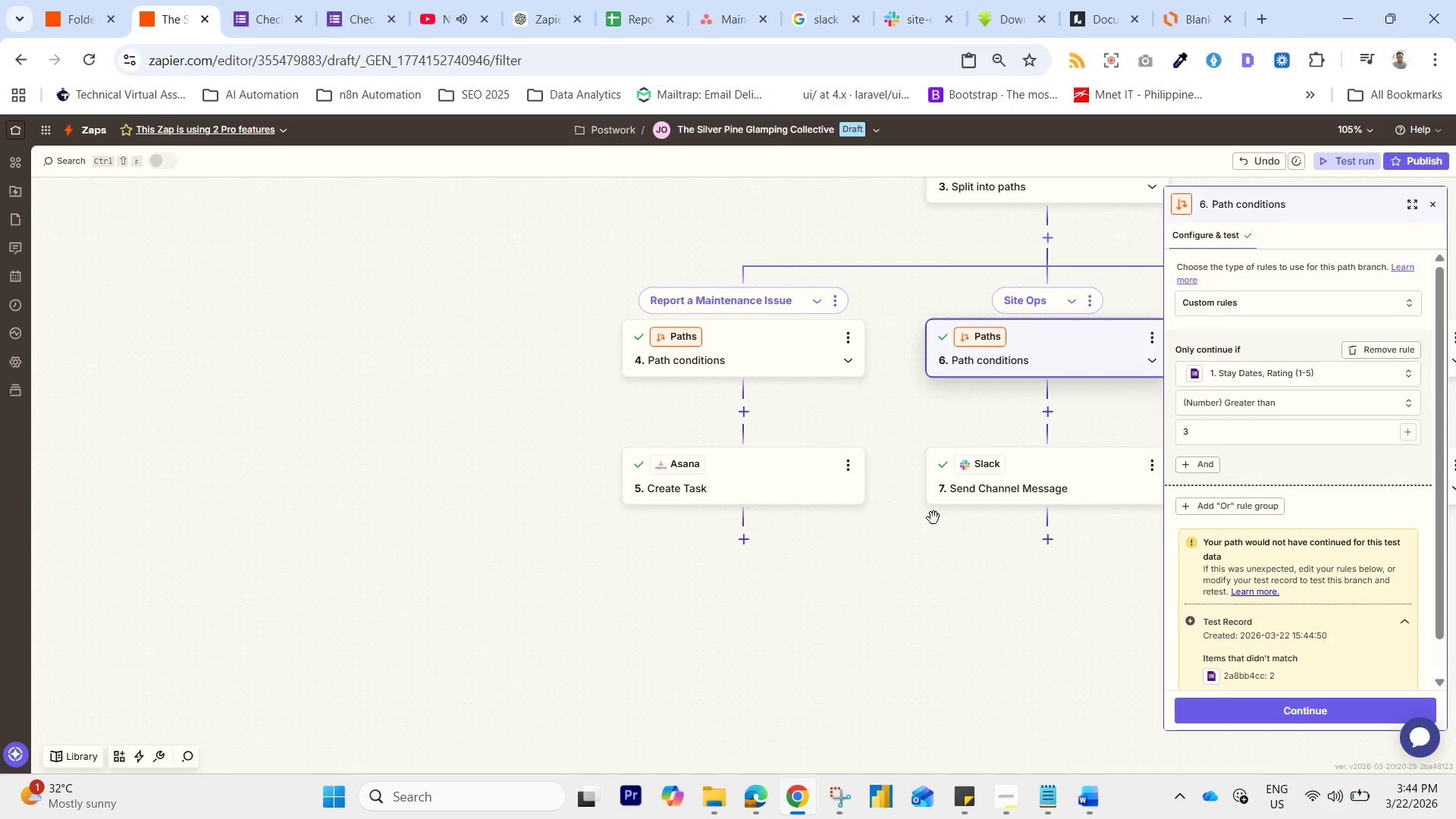 
left_click([801, 484])
 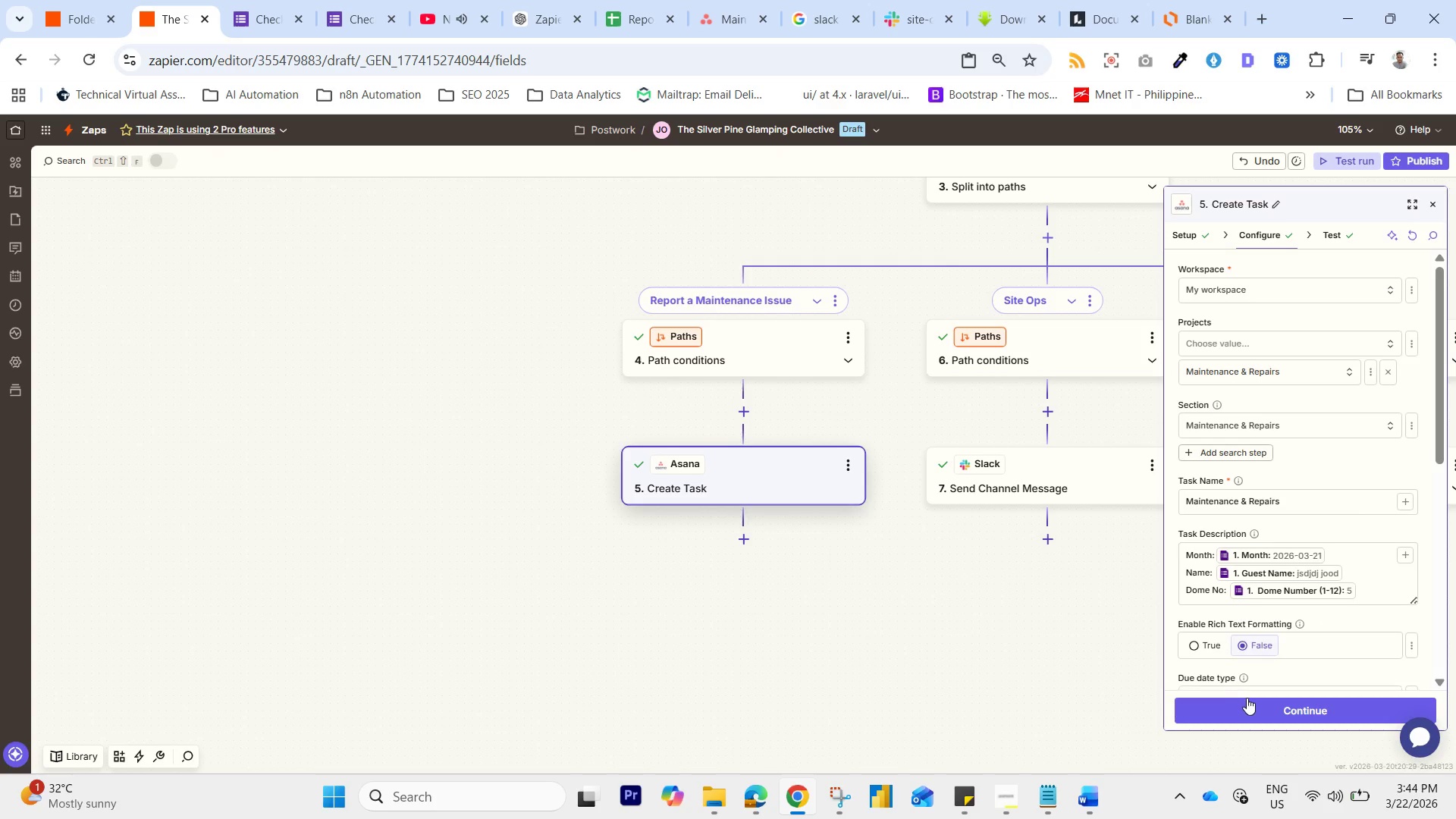 
left_click([1249, 707])
 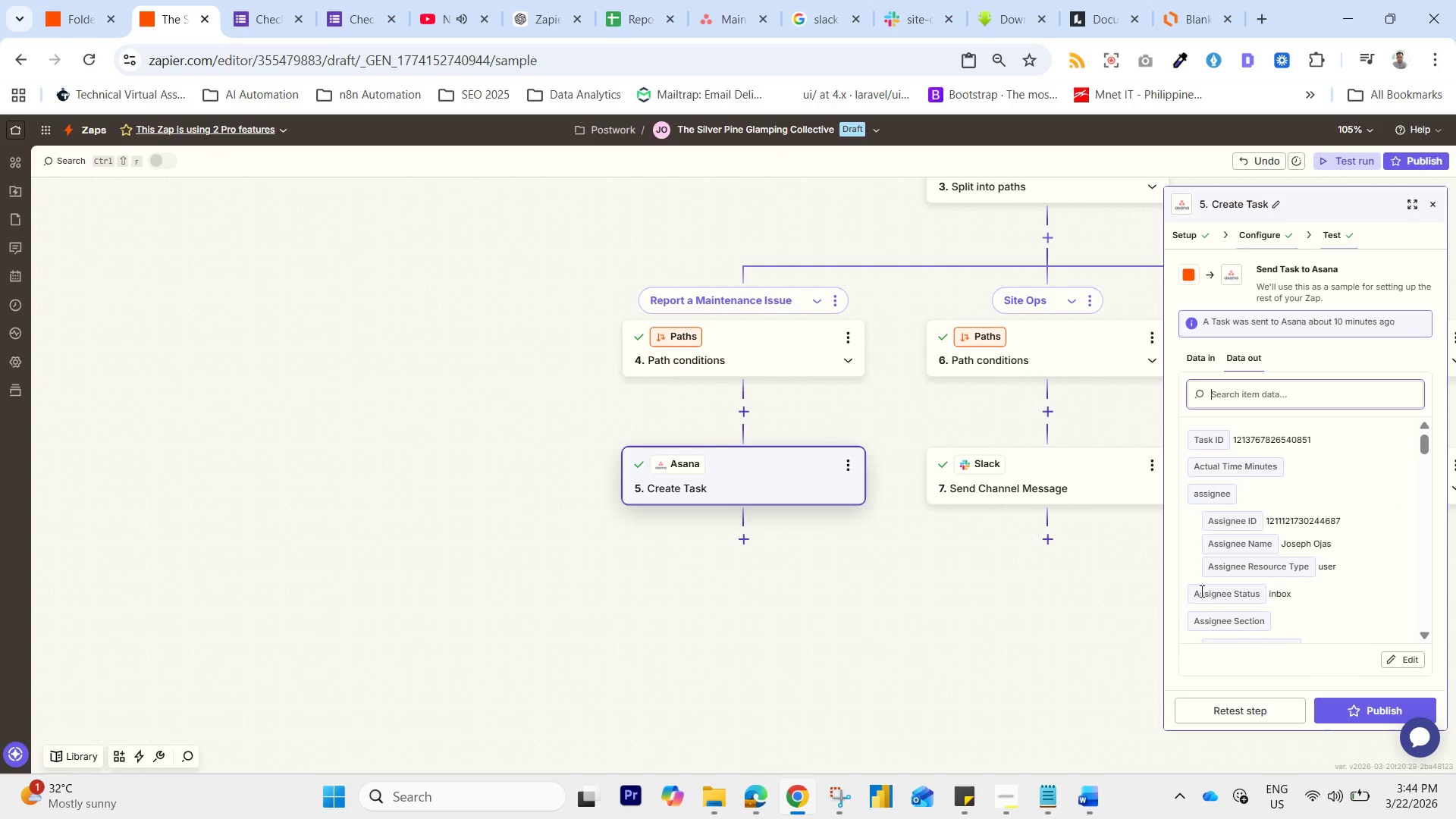 
scroll: coordinate [1222, 595], scroll_direction: down, amount: 12.0
 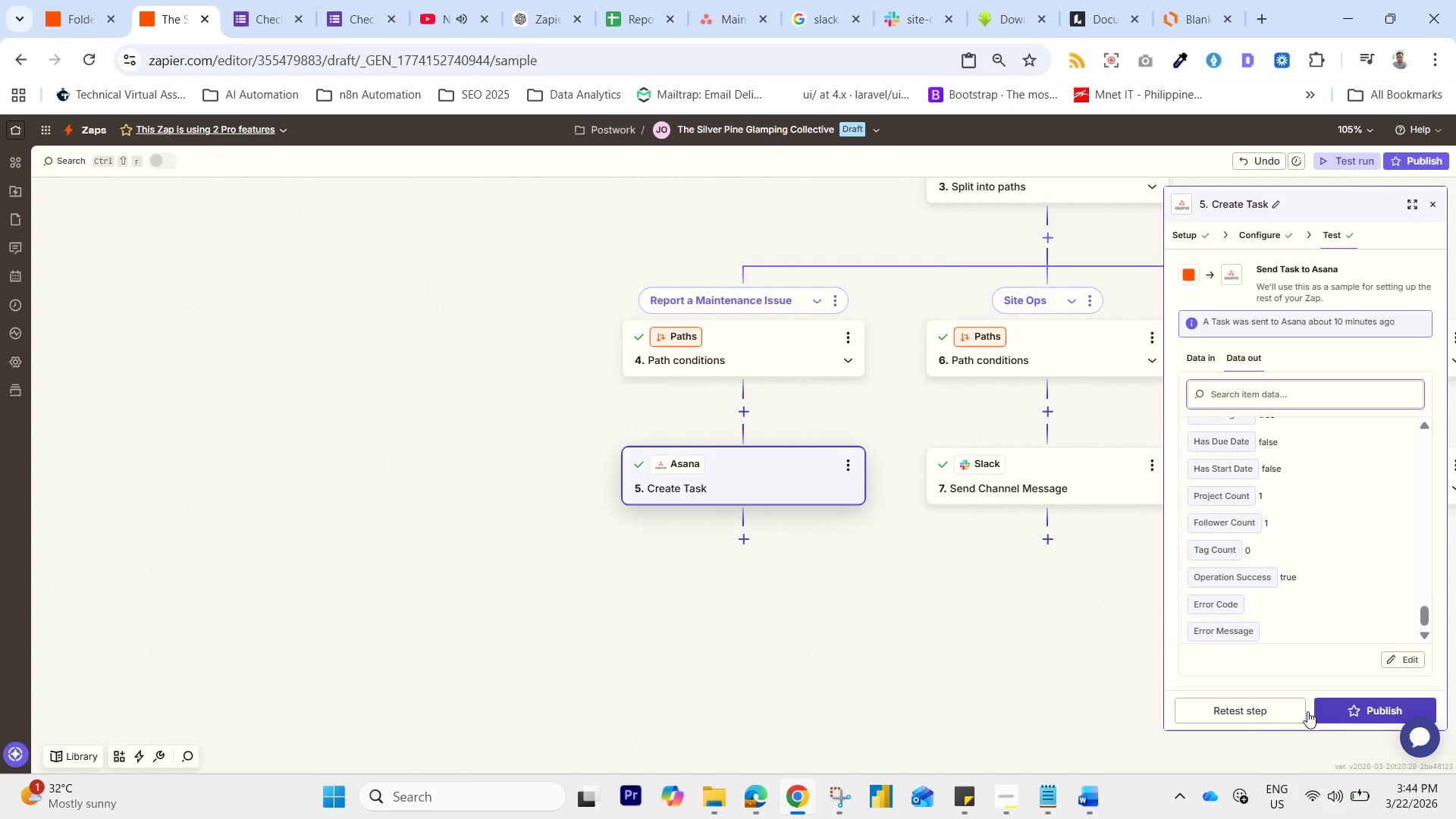 
left_click([1225, 708])
 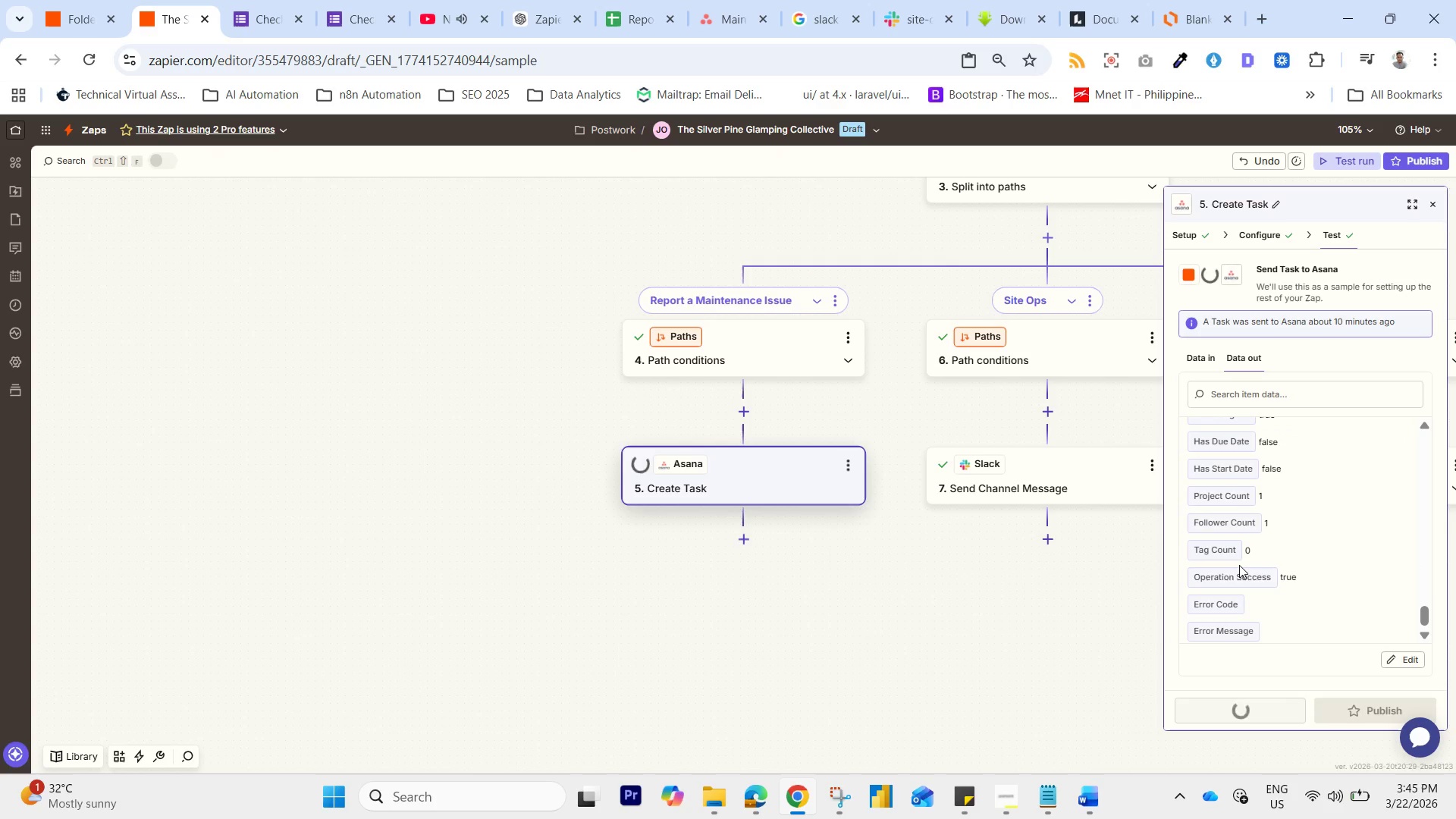 
scroll: coordinate [1244, 616], scroll_direction: down, amount: 3.0
 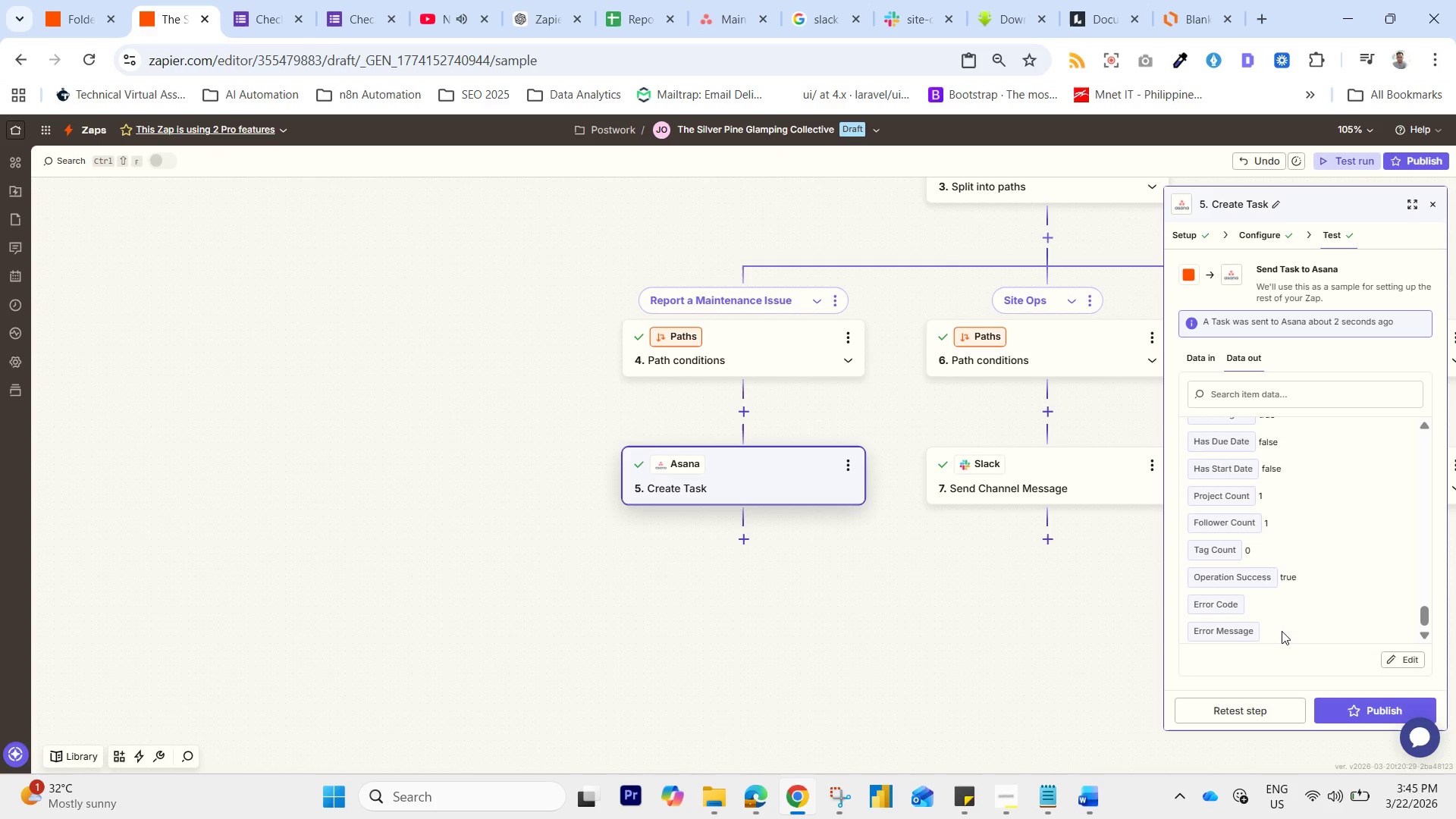 
wait(31.37)
 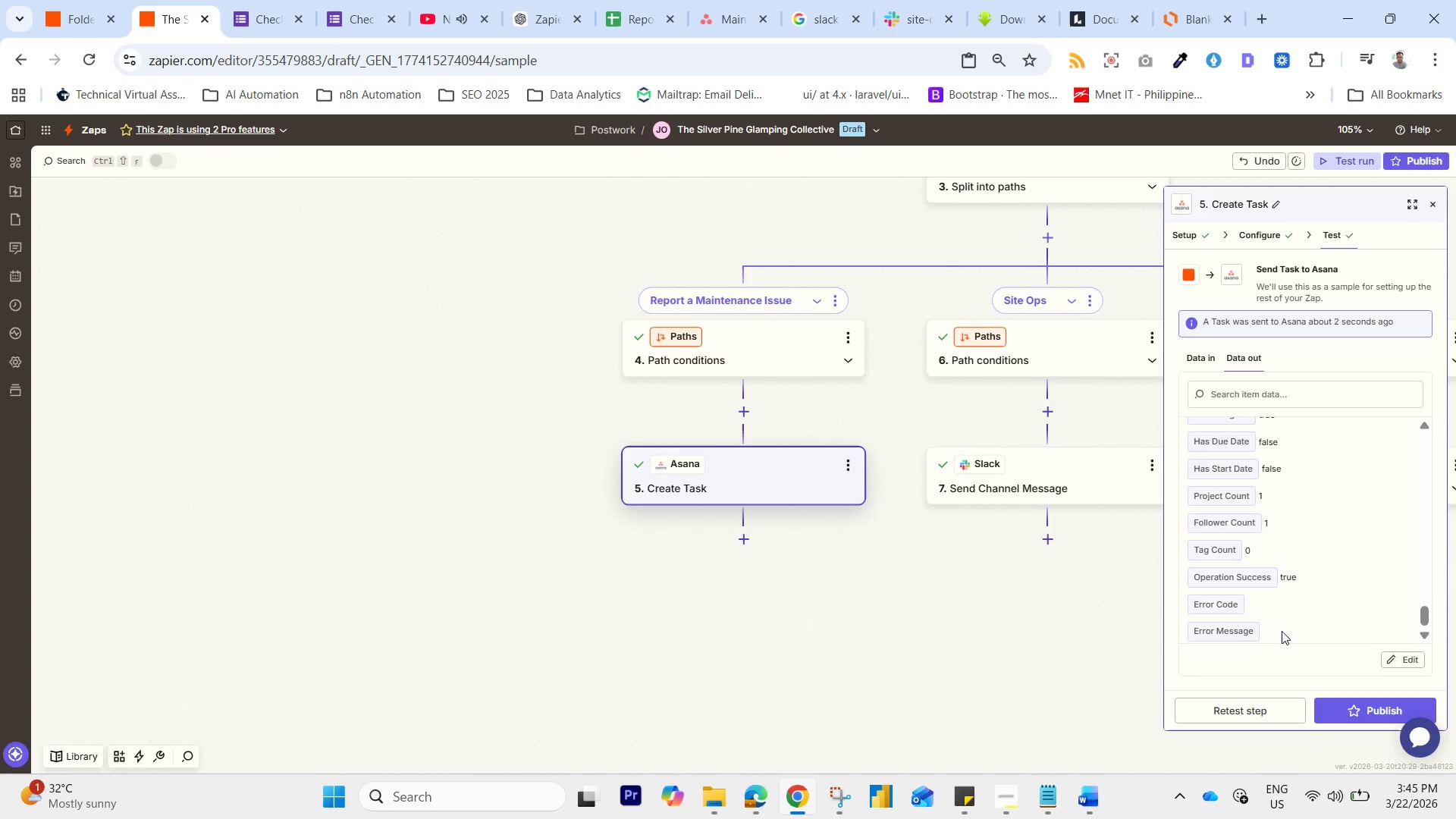 
left_click([1234, 708])
 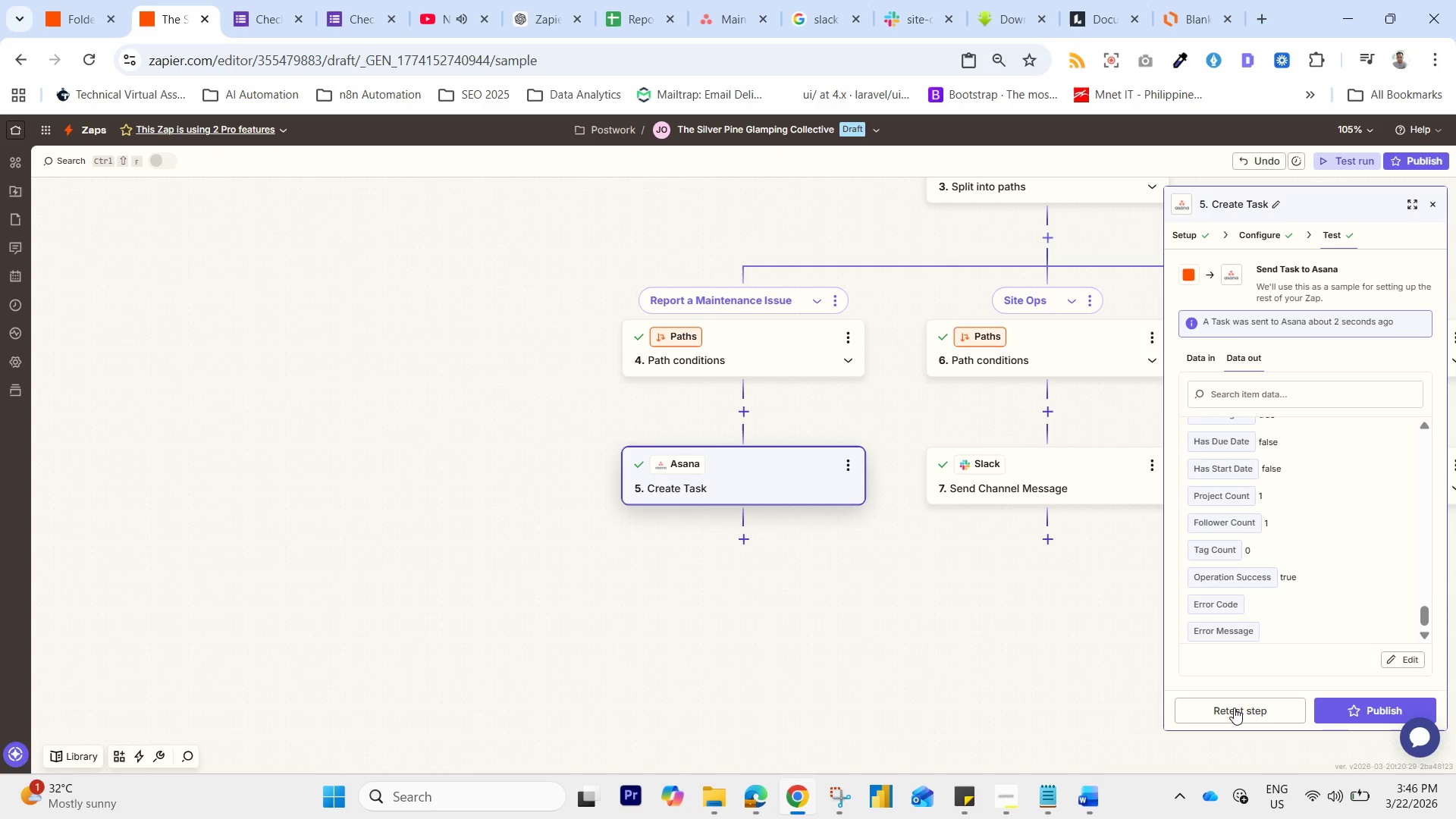 
wait(40.39)
 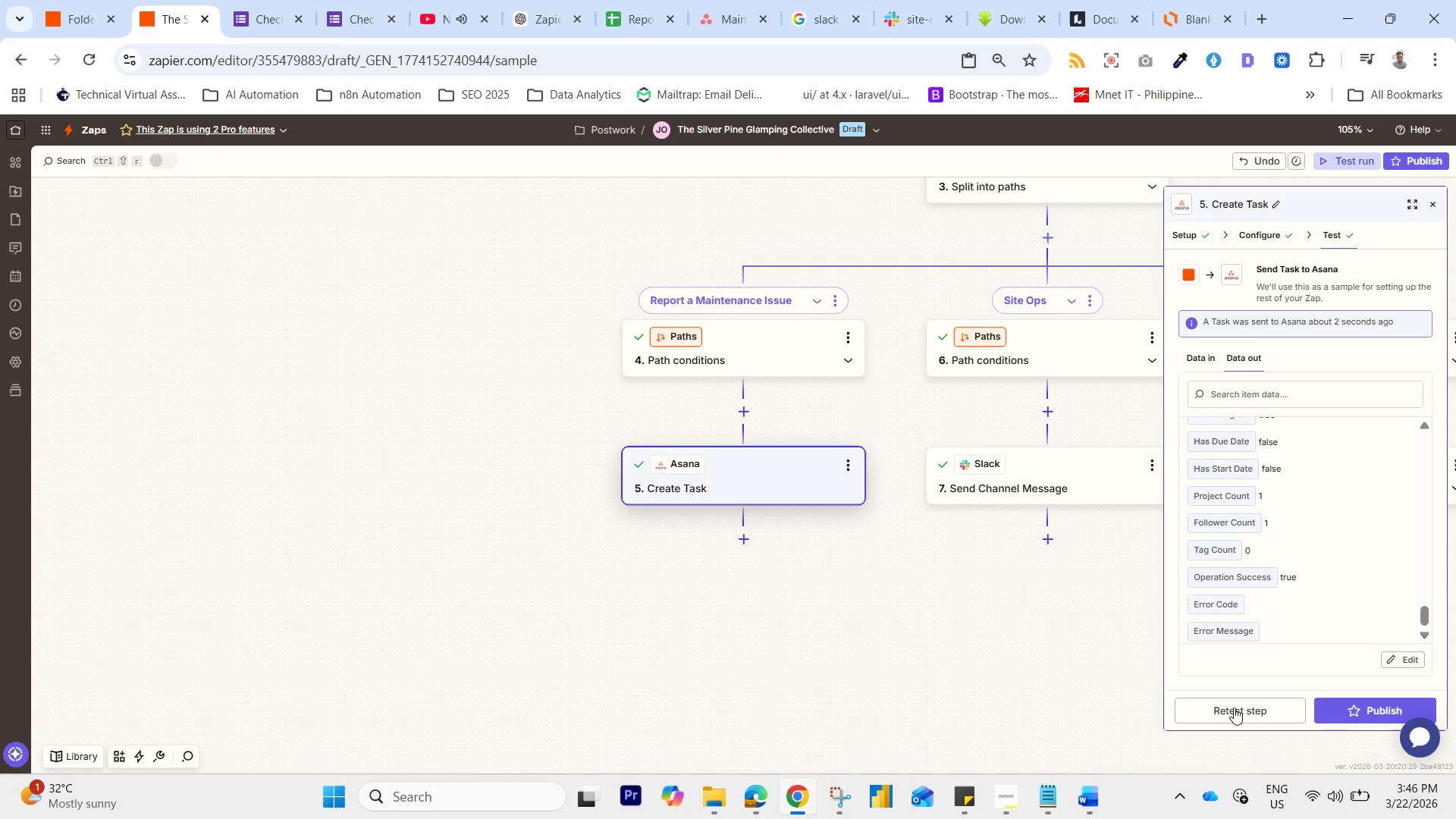 
scroll: coordinate [1238, 739], scroll_direction: down, amount: 1.0
 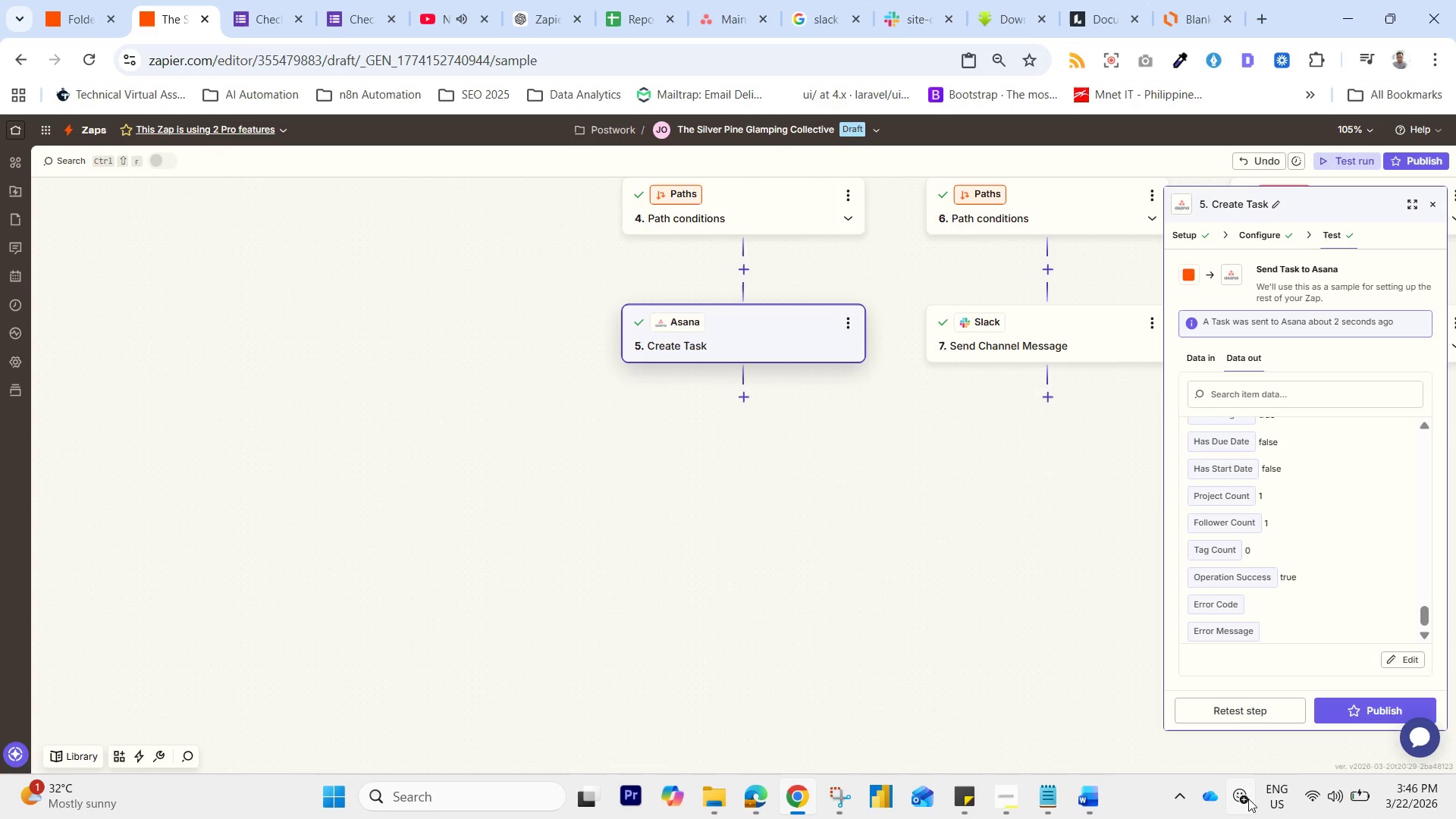 
mouse_move([1229, 780])
 